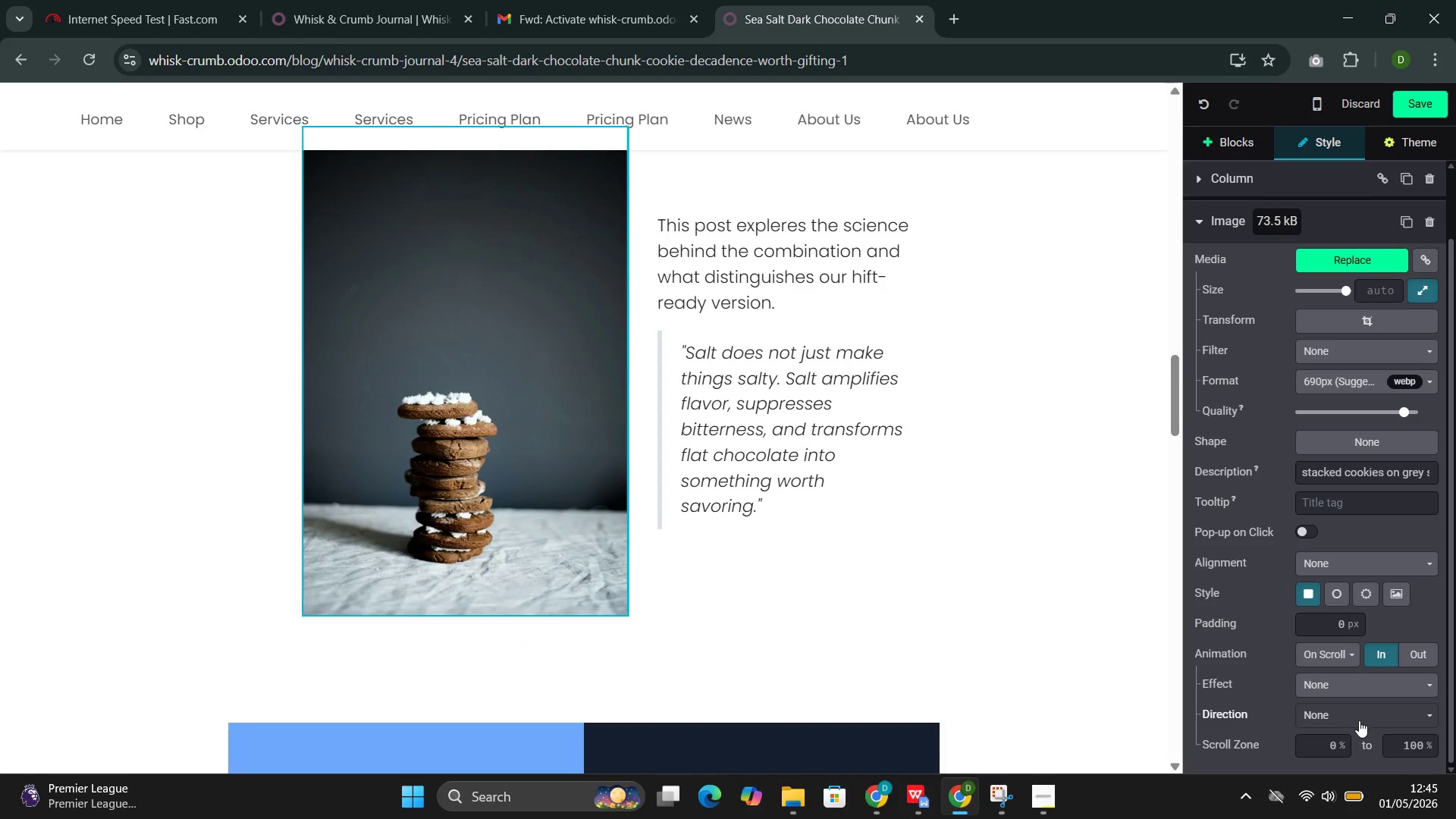 
left_click([1359, 720])
 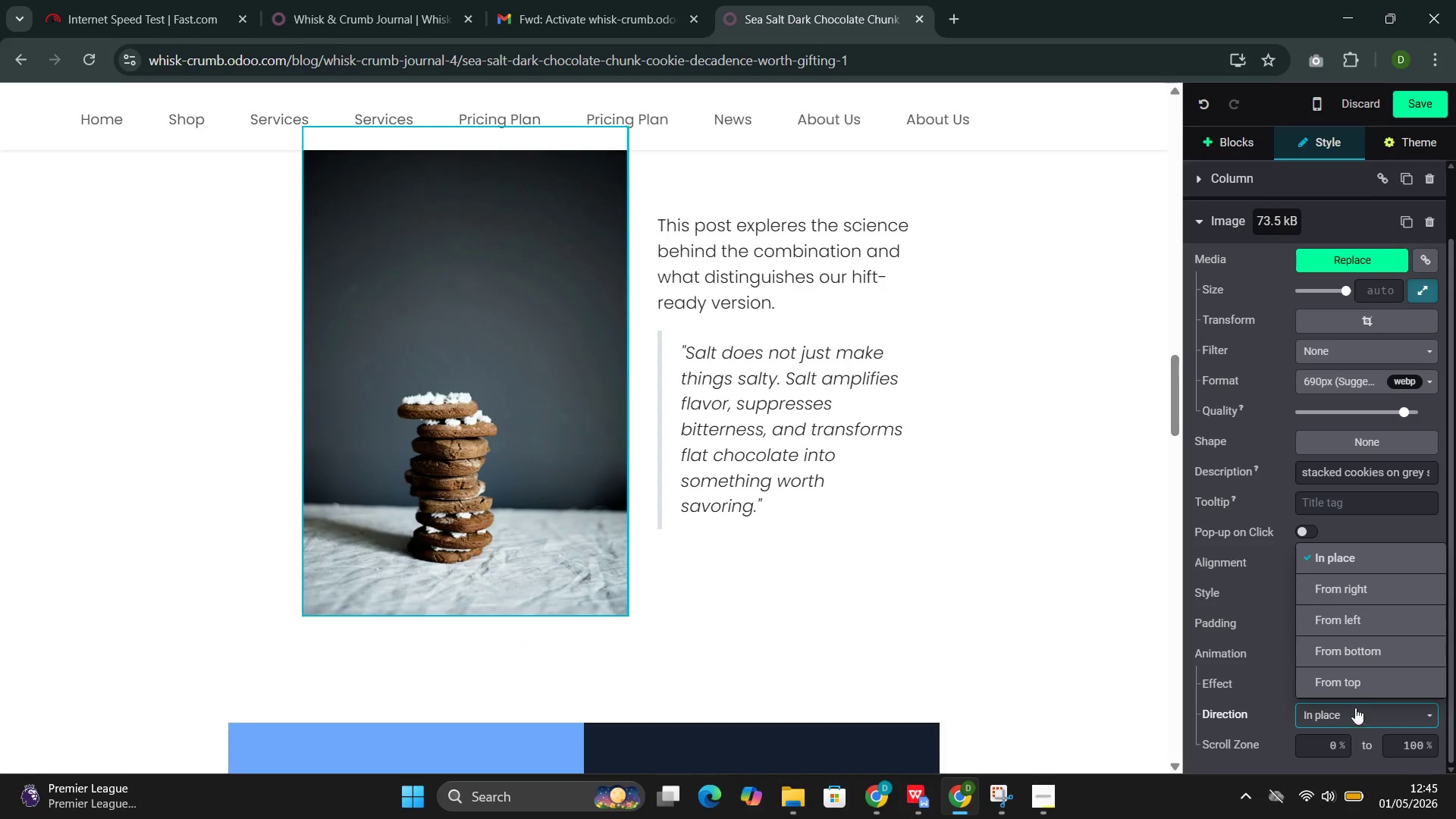 
scroll: coordinate [1355, 708], scroll_direction: down, amount: 1.0
 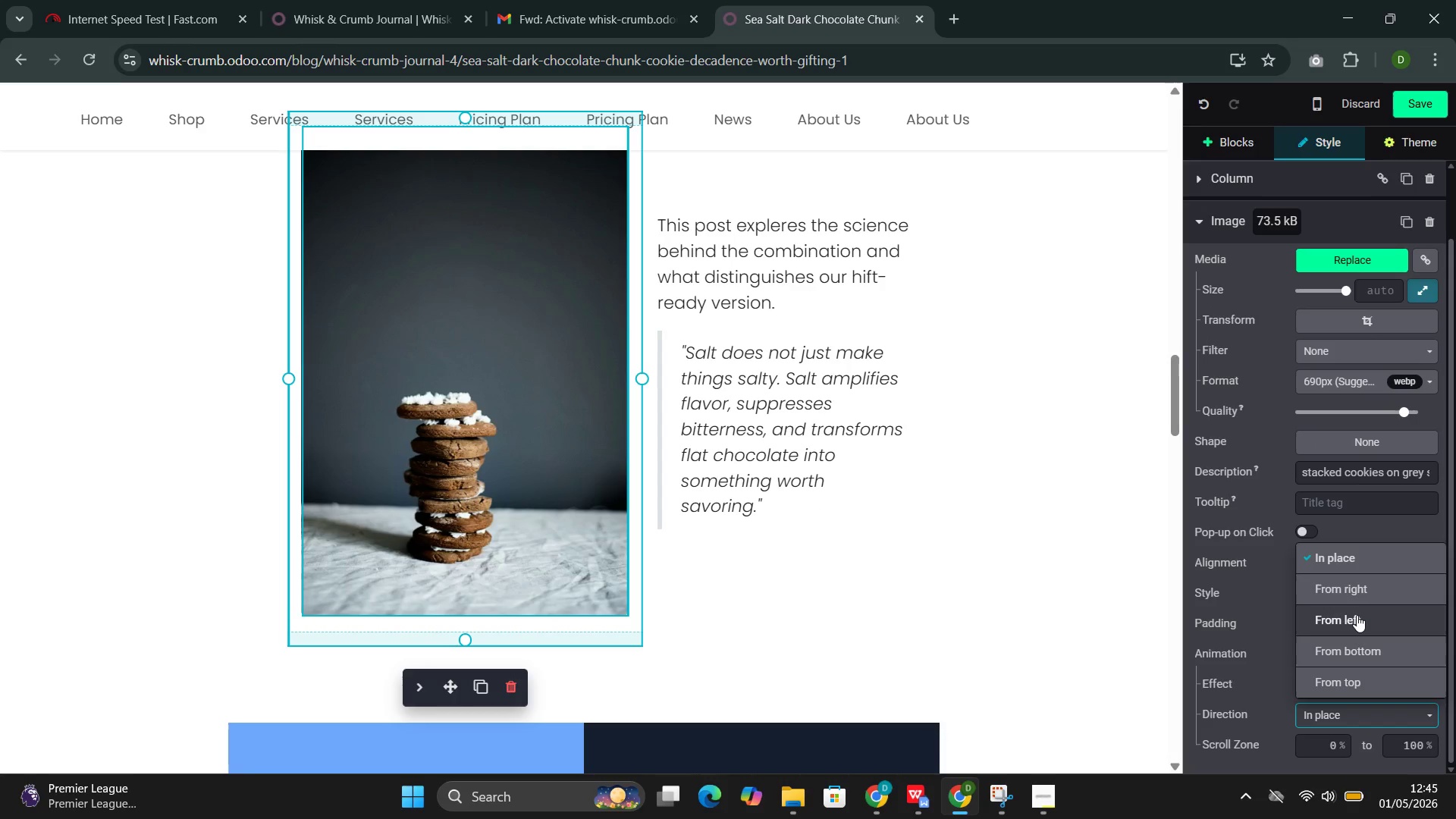 
left_click([1357, 615])
 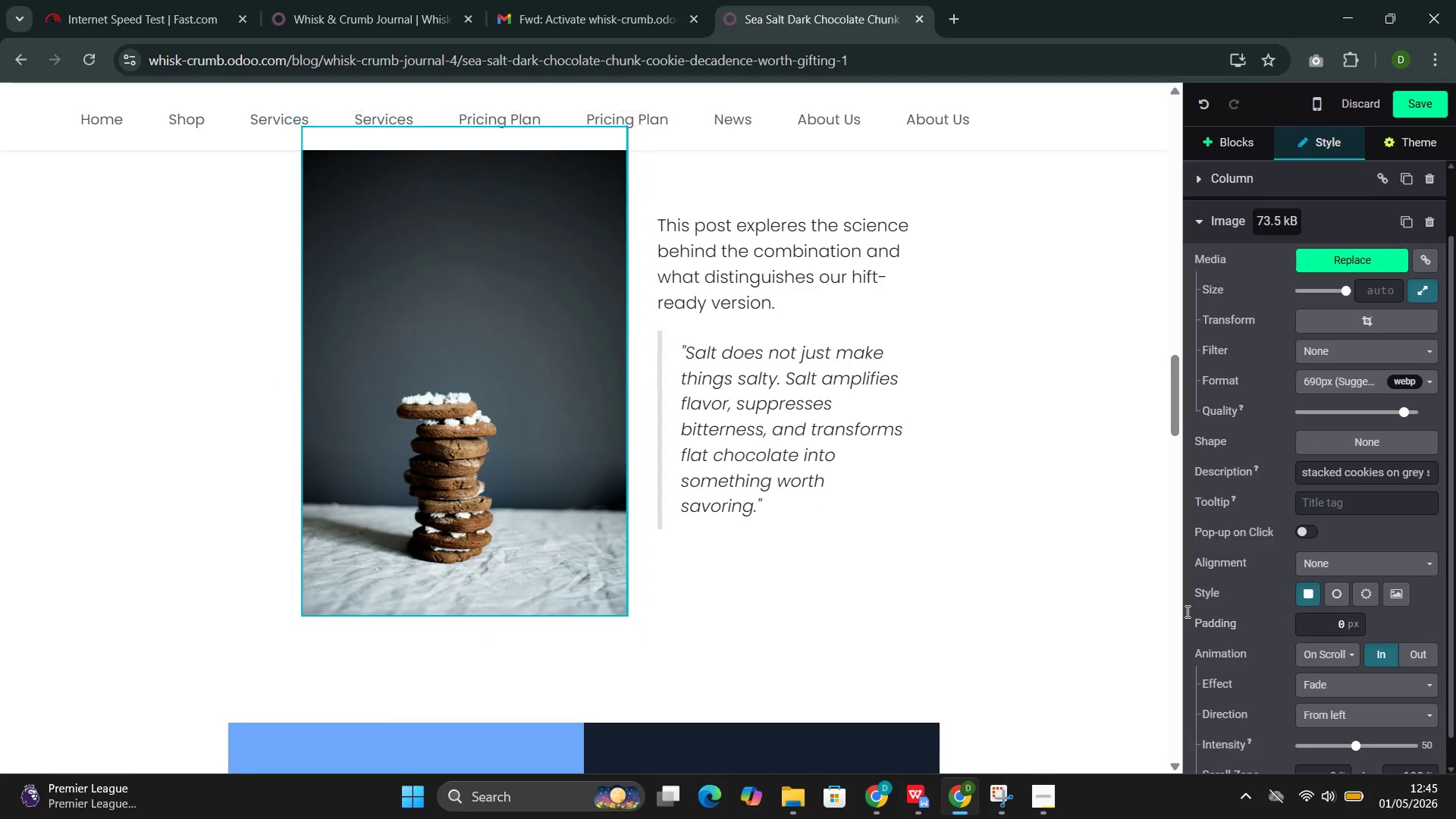 
scroll: coordinate [959, 561], scroll_direction: down, amount: 16.0
 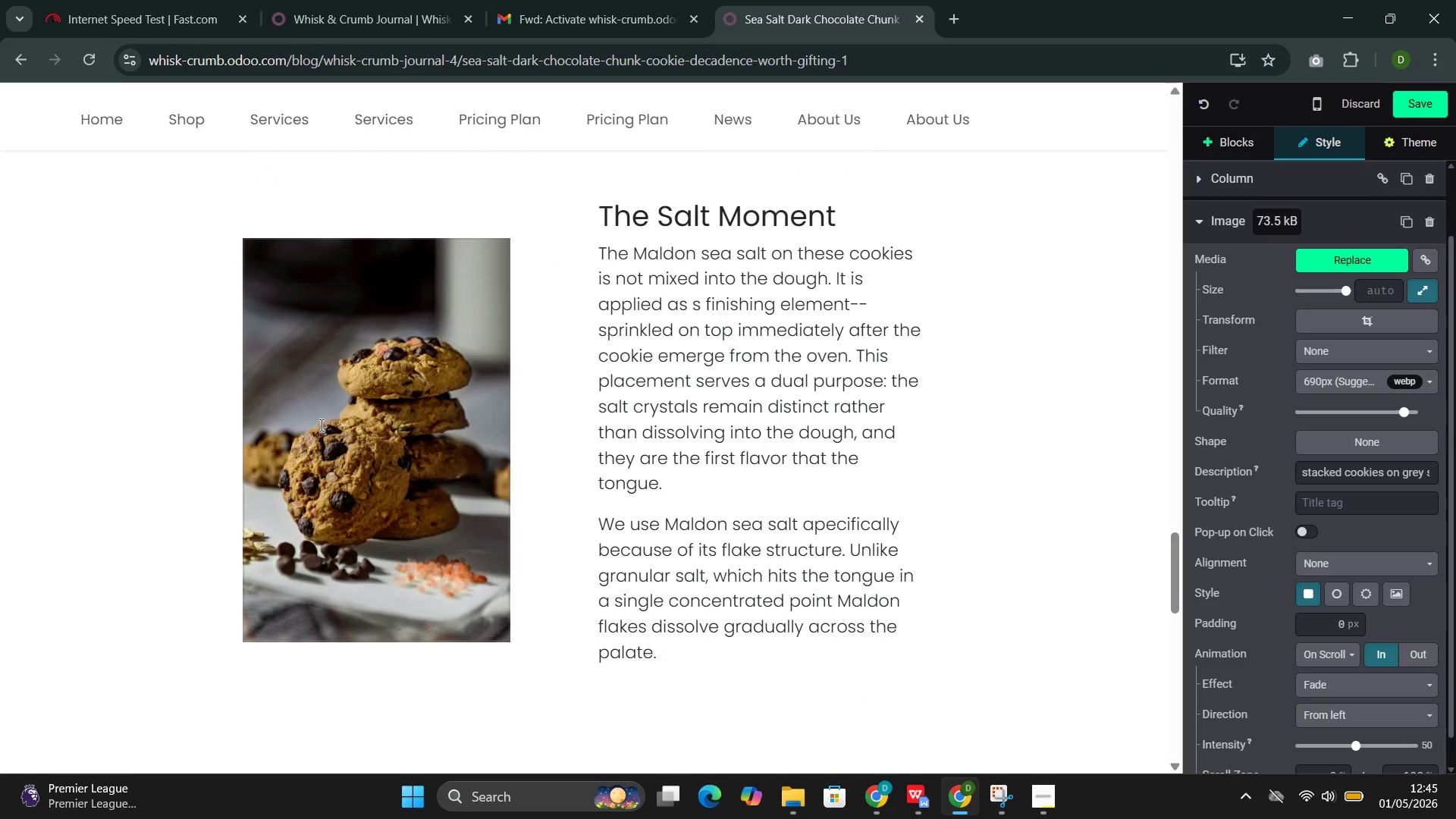 
left_click([341, 410])
 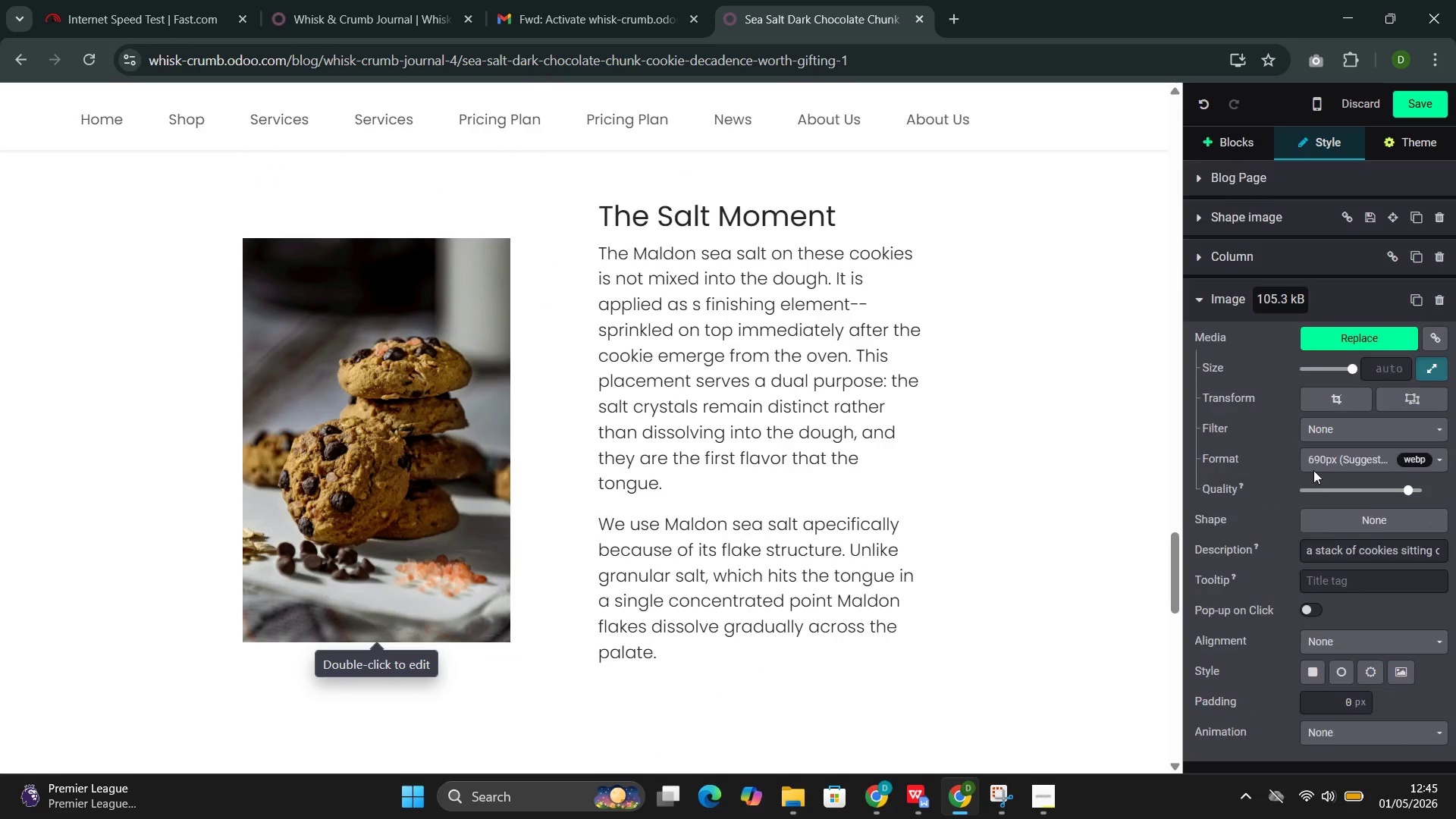 
scroll: coordinate [1352, 642], scroll_direction: down, amount: 2.0
 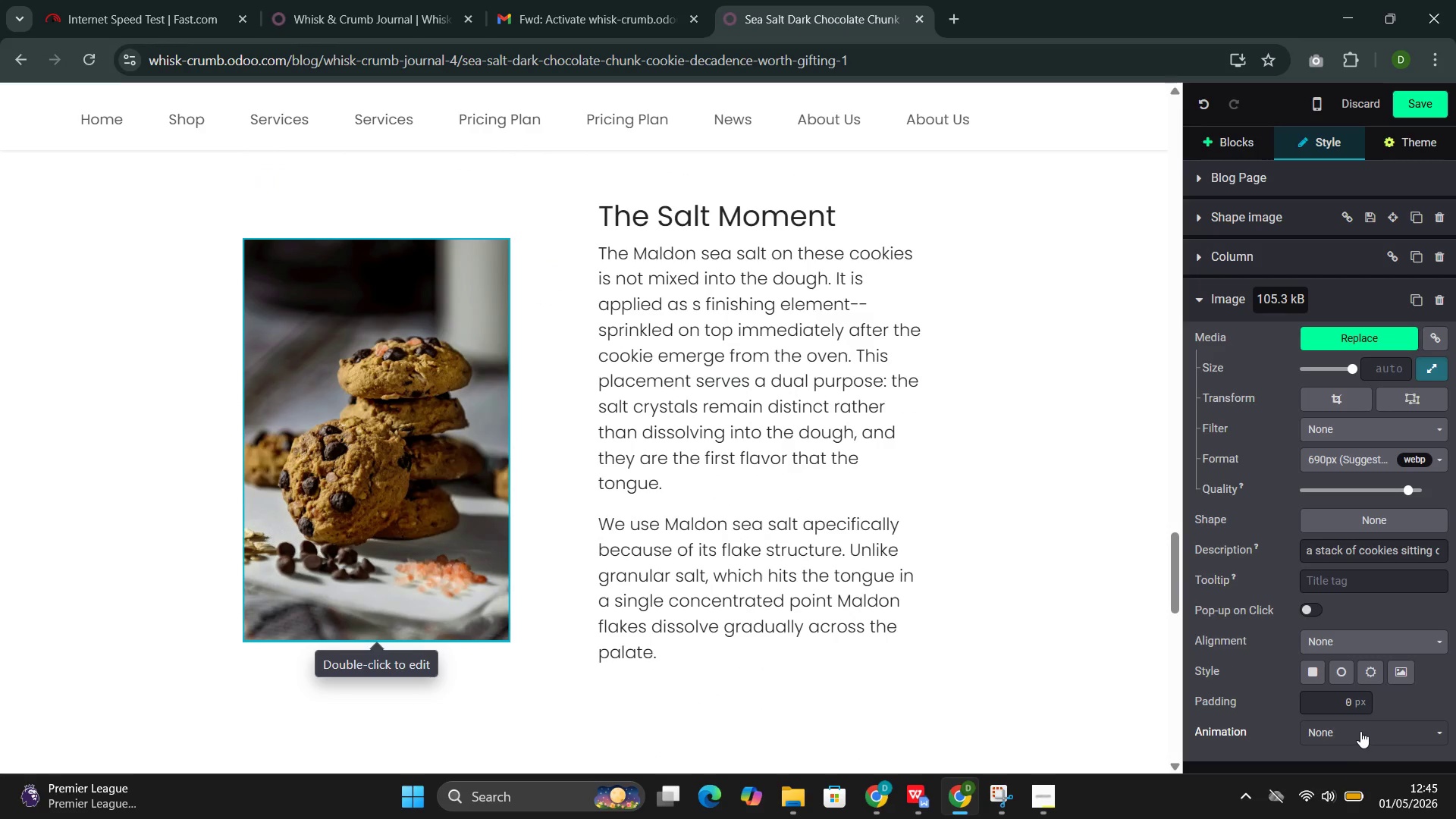 
left_click([1360, 732])
 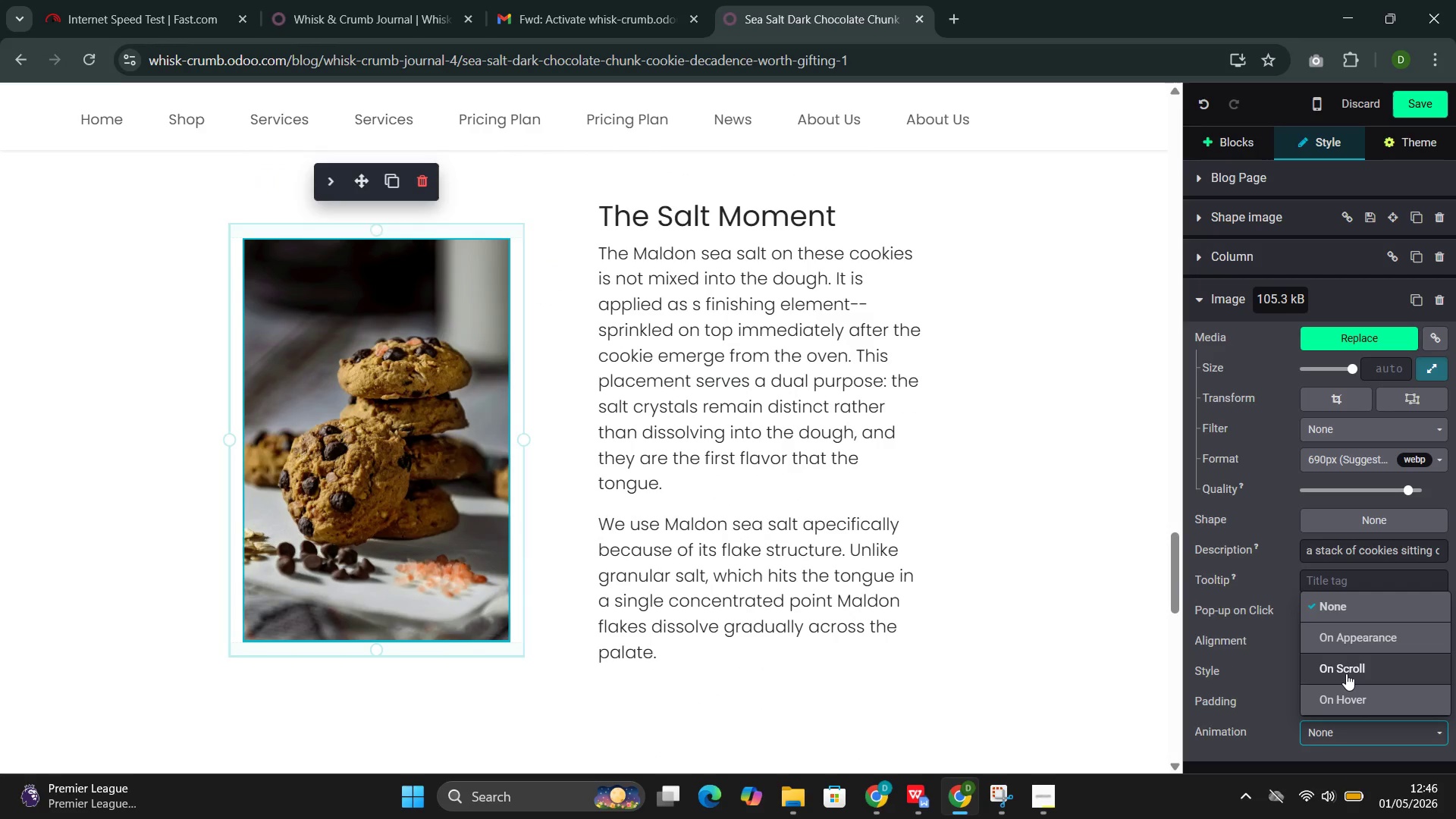 
scroll: coordinate [1346, 673], scroll_direction: down, amount: 1.0
 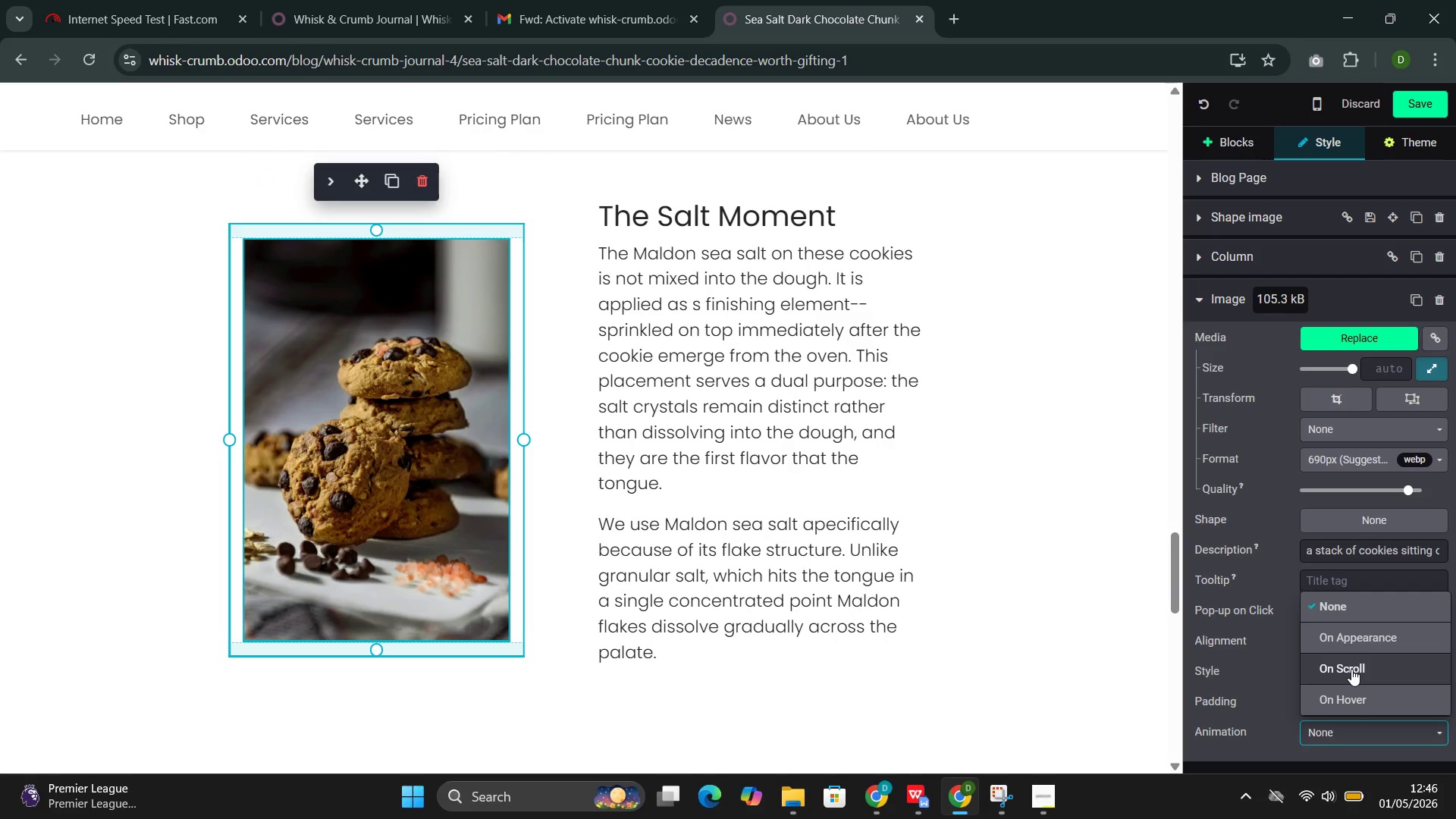 
left_click([1351, 669])
 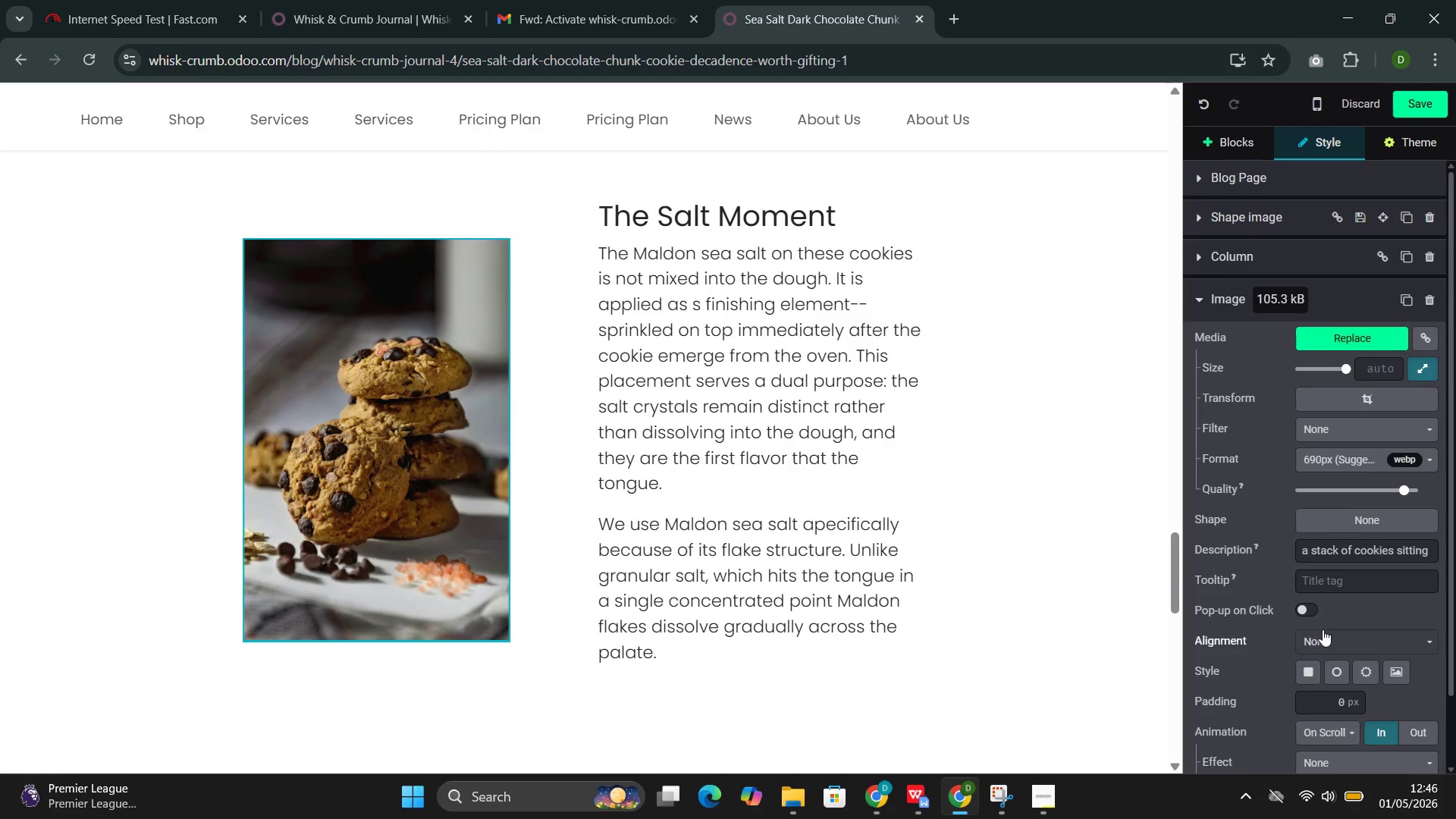 
scroll: coordinate [1323, 629], scroll_direction: down, amount: 5.0
 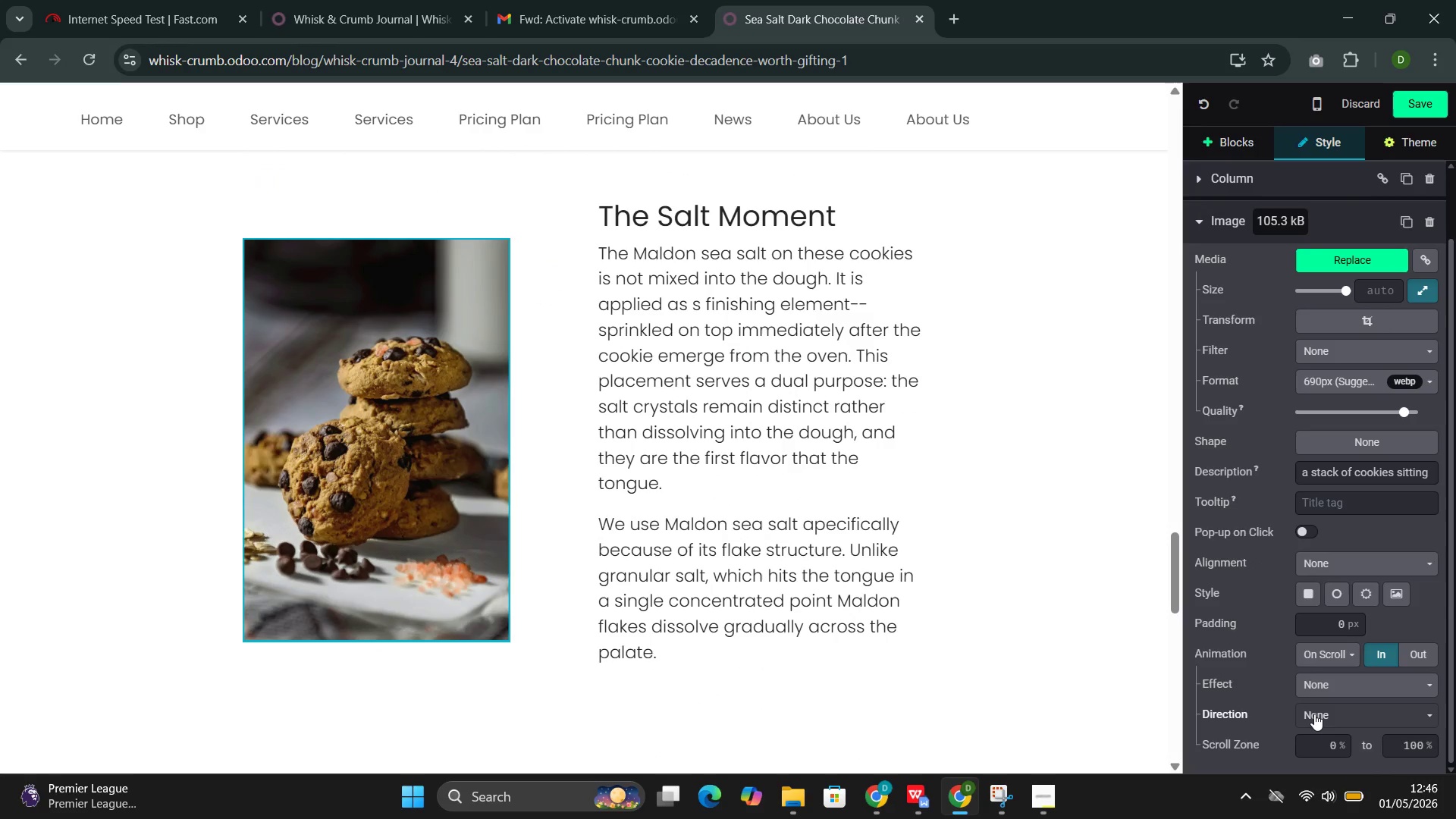 
left_click([1316, 716])
 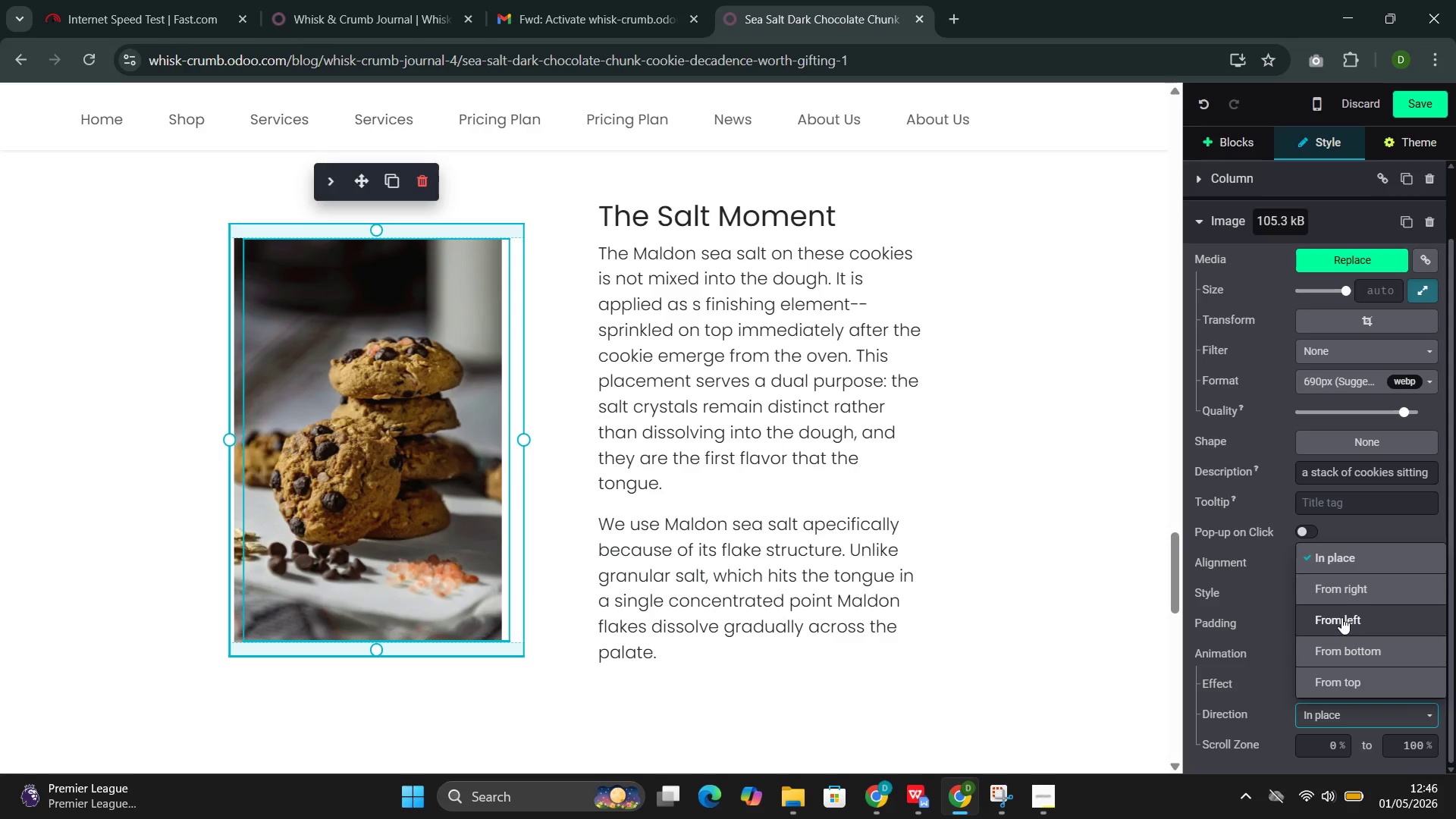 
left_click([1341, 617])
 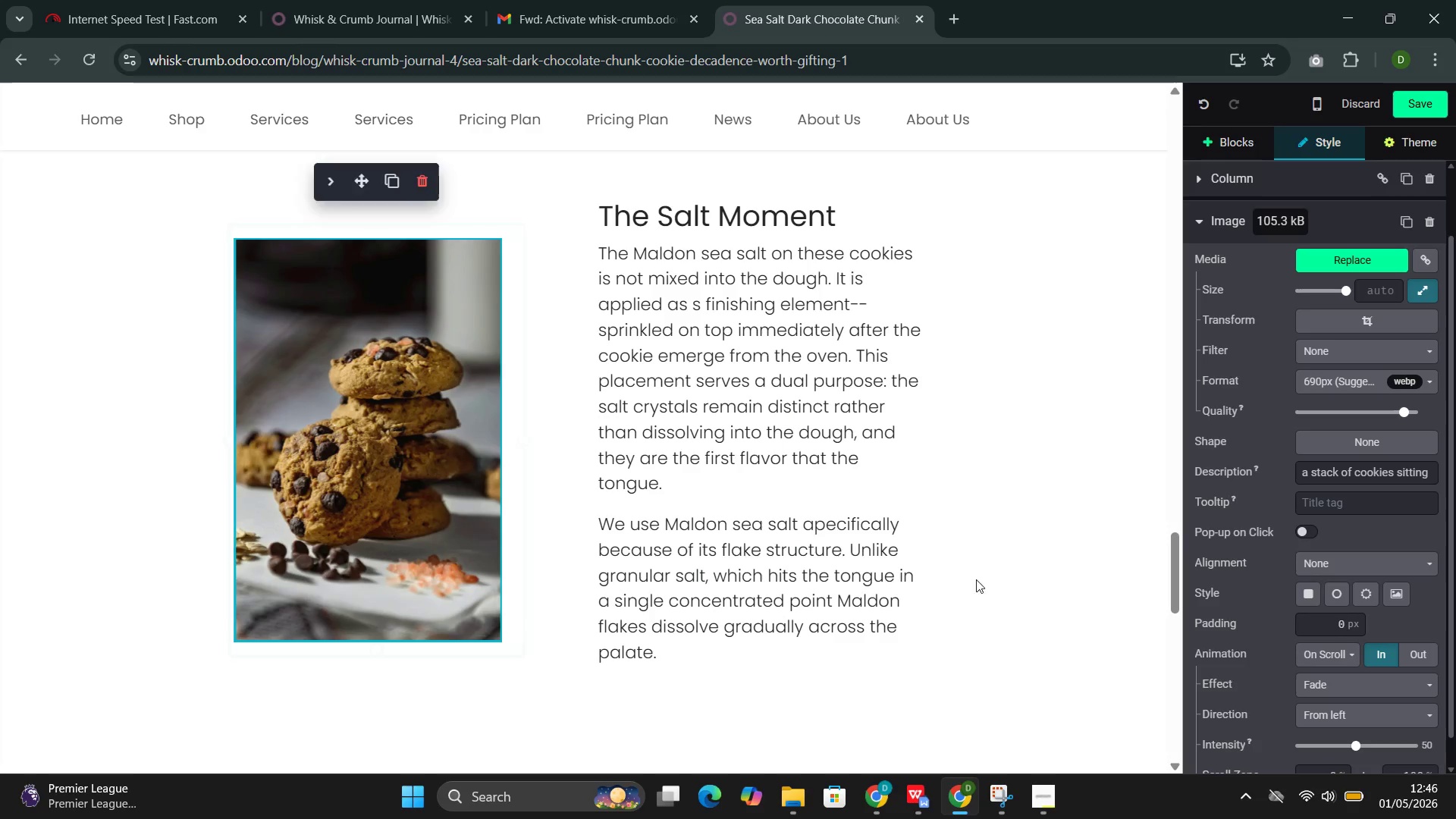 
scroll: coordinate [974, 576], scroll_direction: down, amount: 6.0
 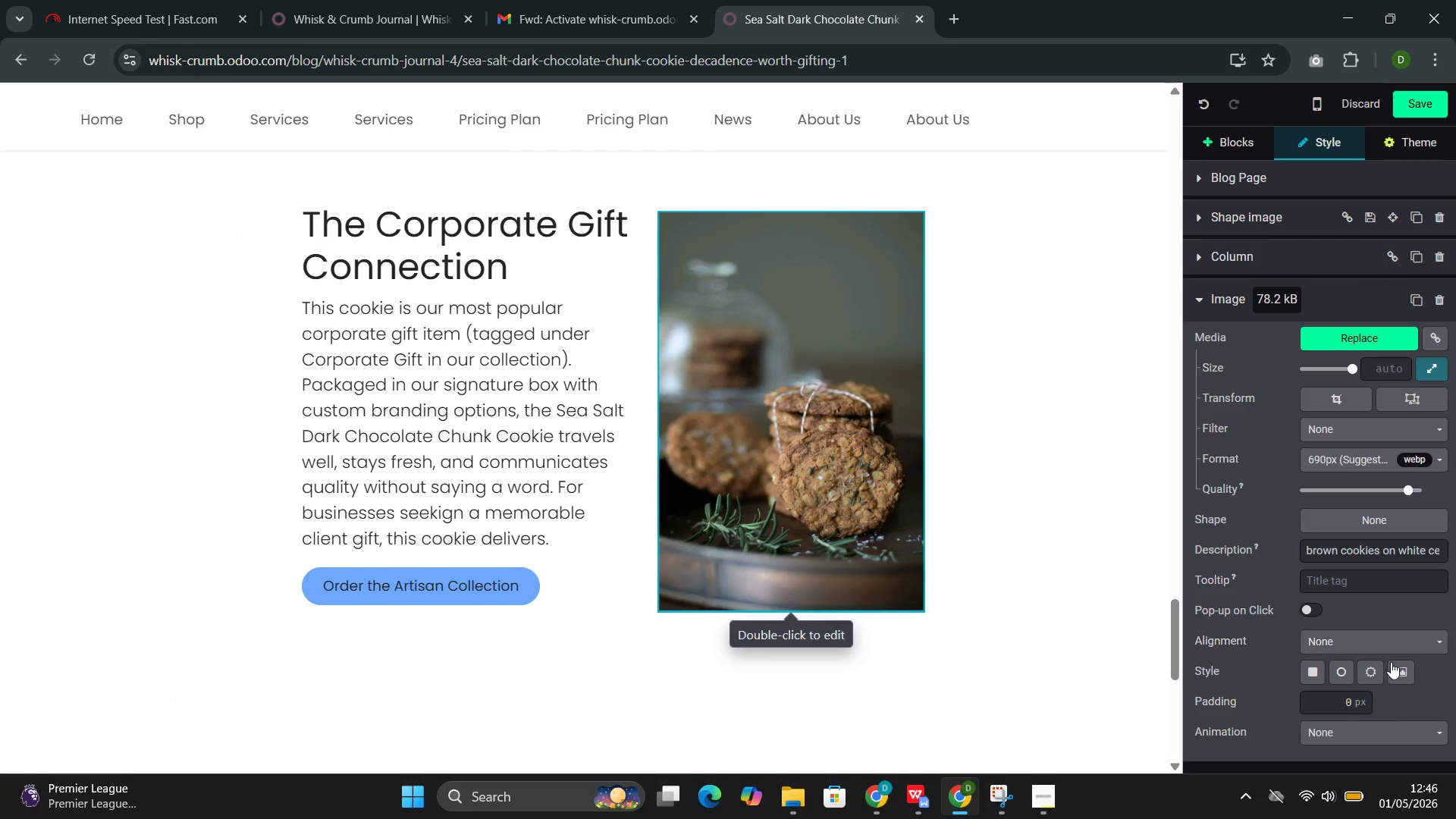 
left_click([1393, 731])
 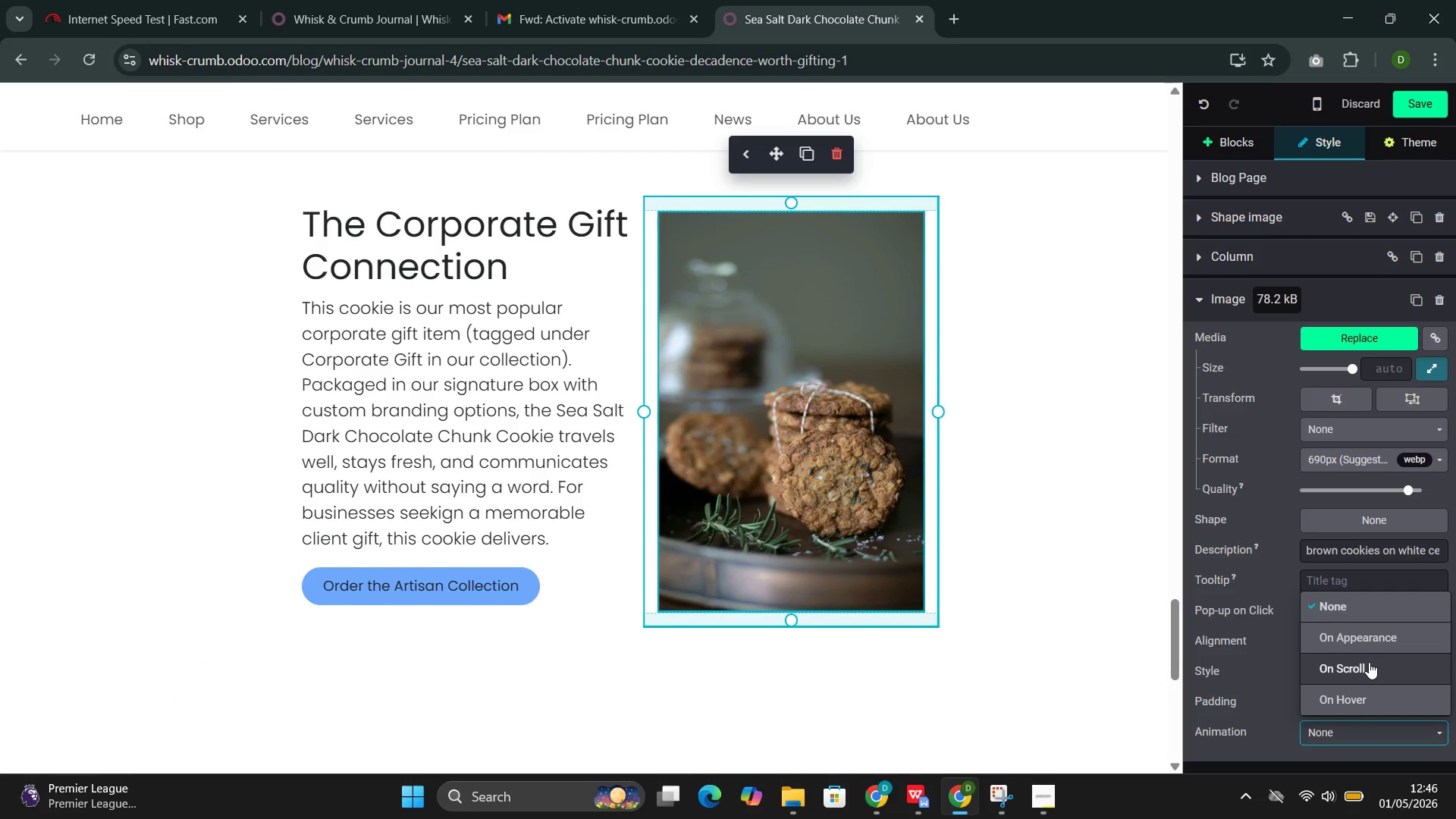 
left_click([1369, 662])
 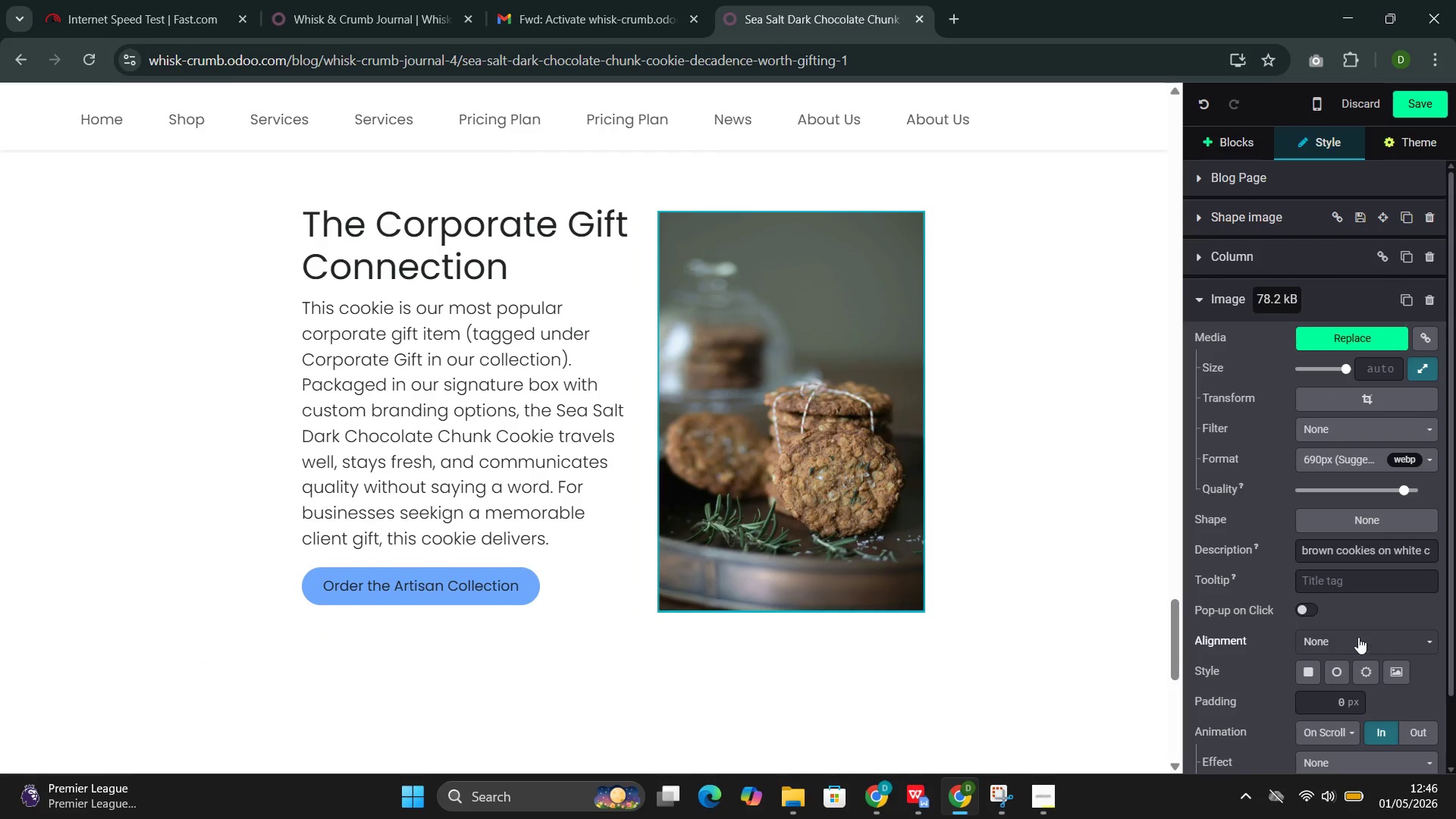 
scroll: coordinate [1354, 631], scroll_direction: down, amount: 5.0
 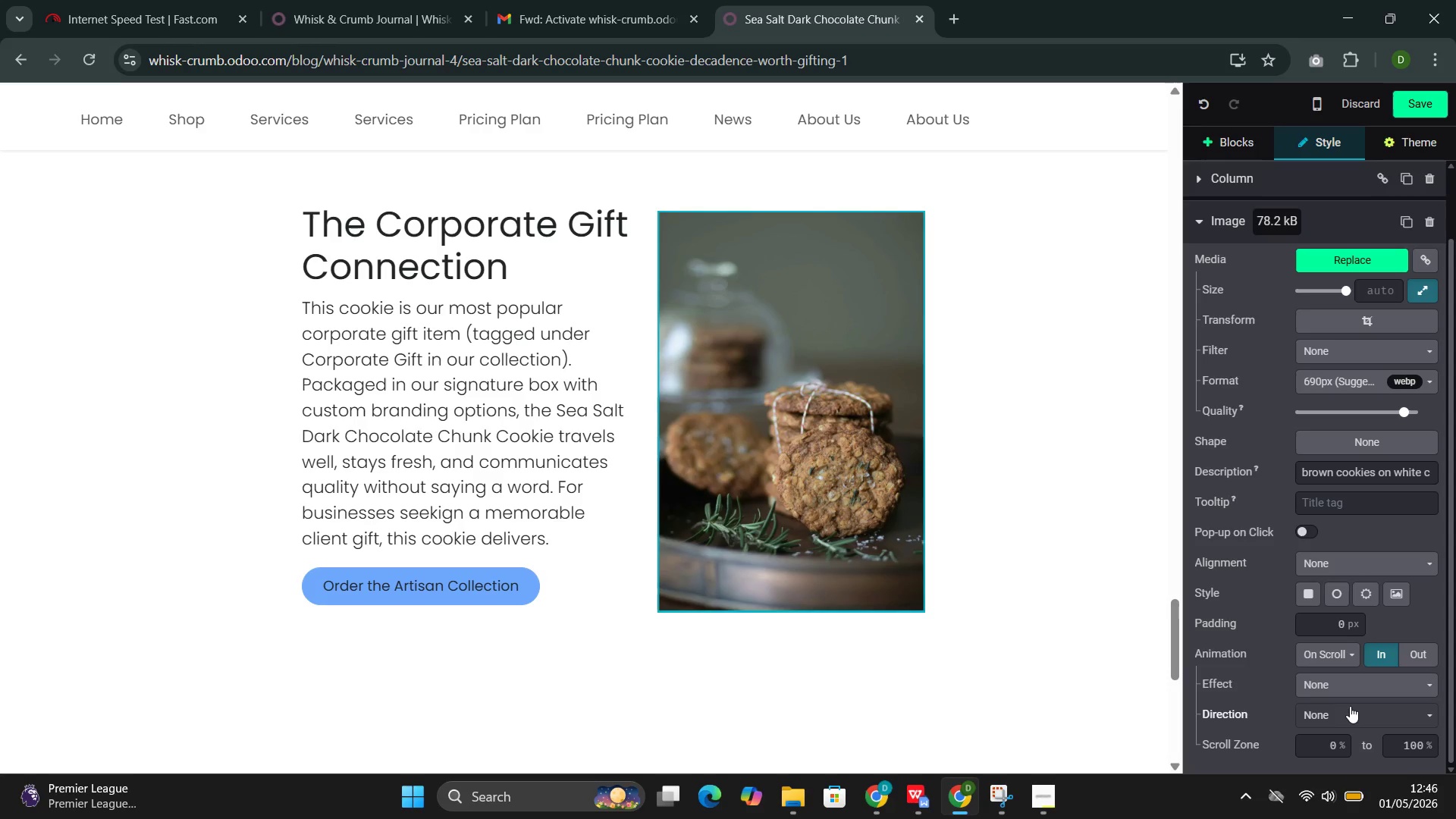 
left_click([1350, 706])
 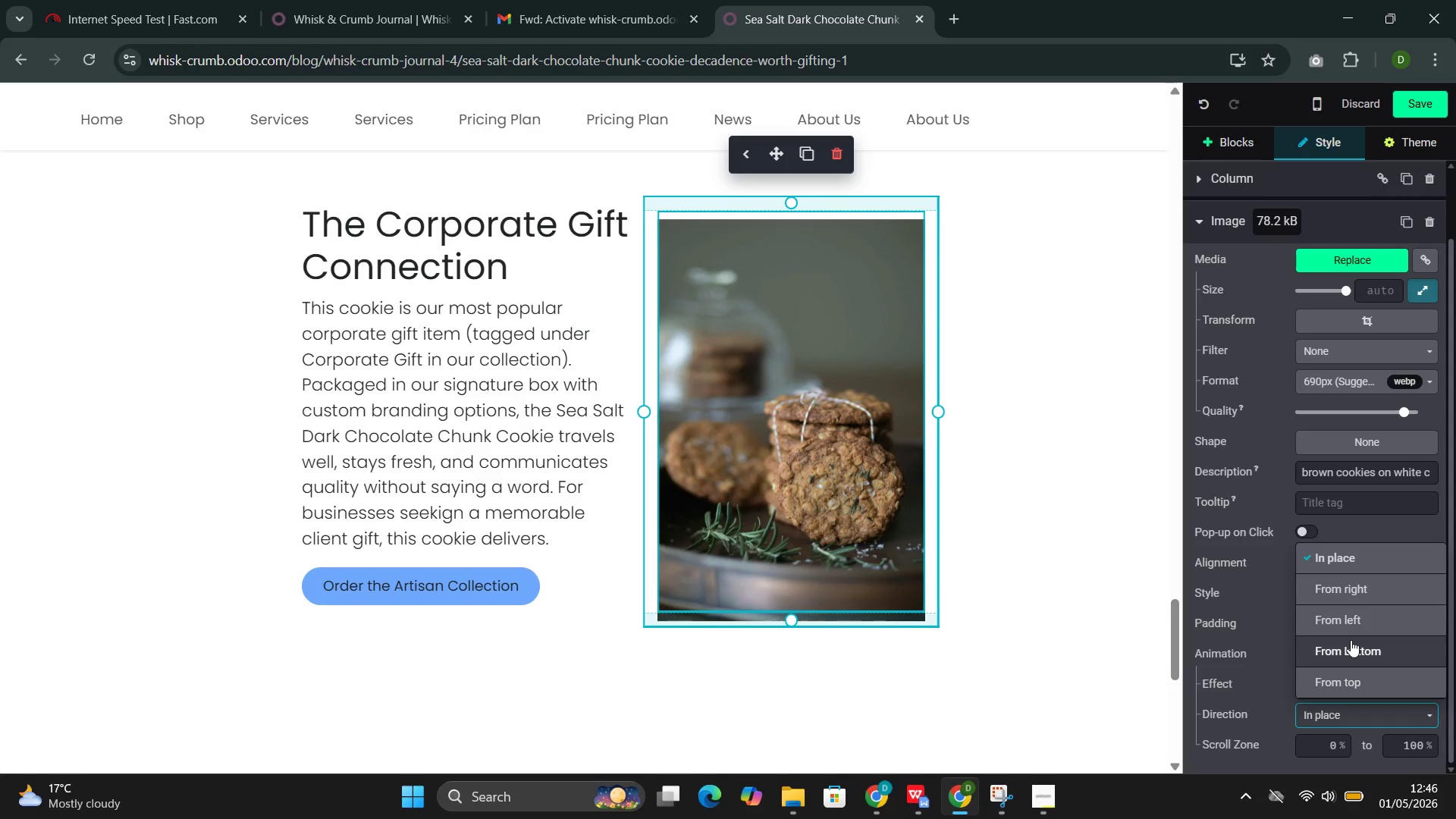 
left_click([1338, 595])
 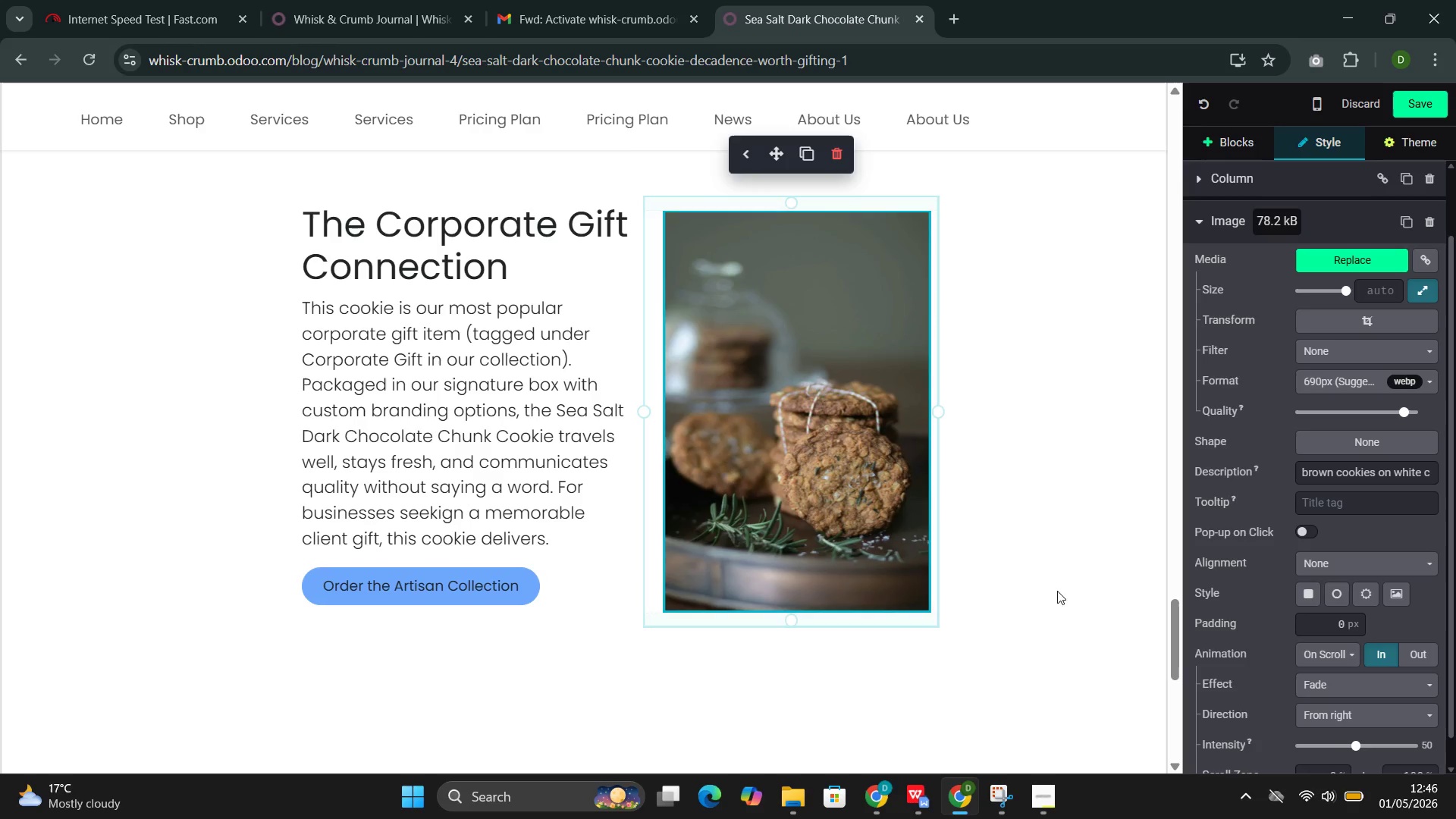 
scroll: coordinate [1029, 578], scroll_direction: up, amount: 14.0
 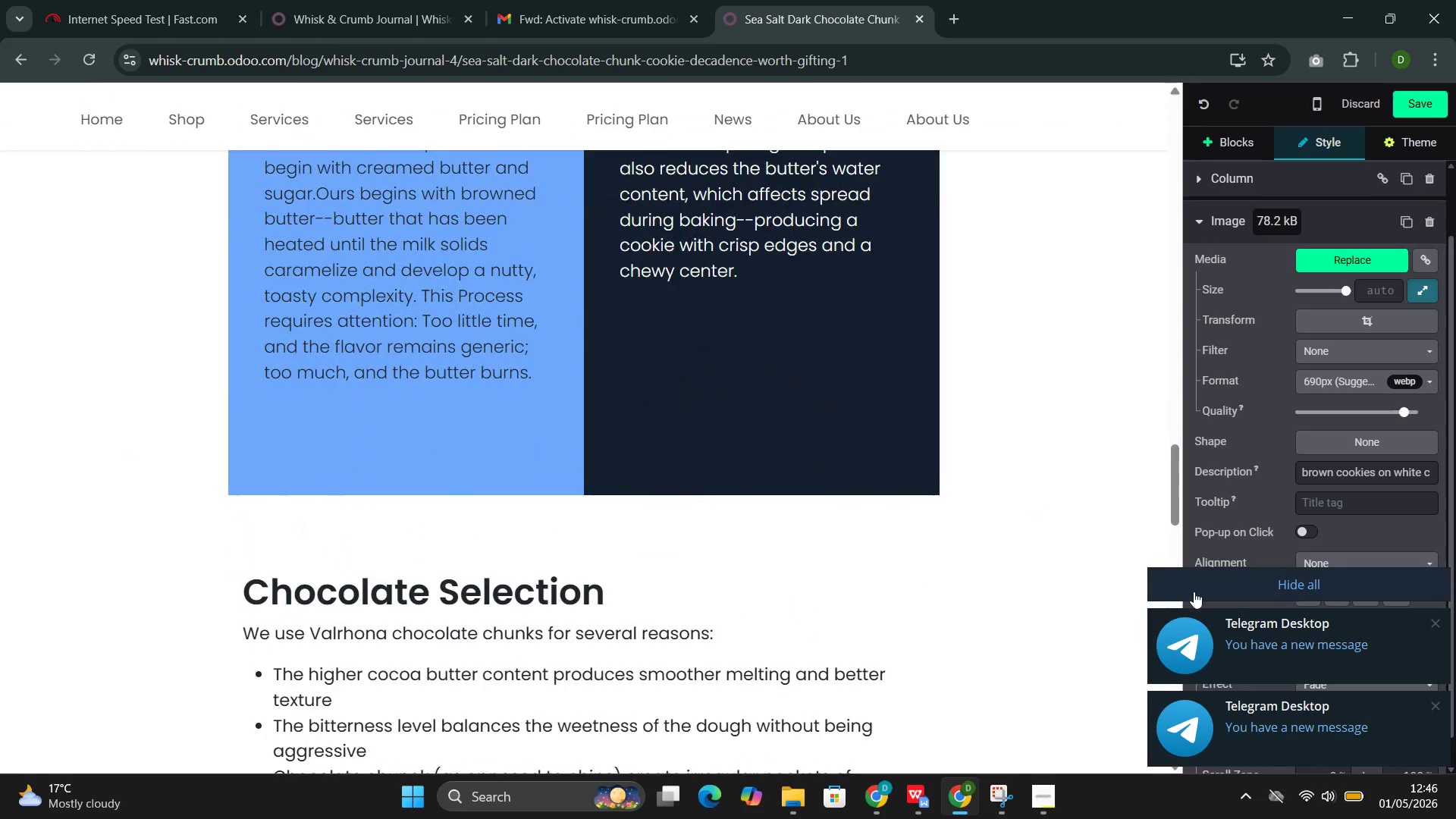 
left_click([1194, 592])
 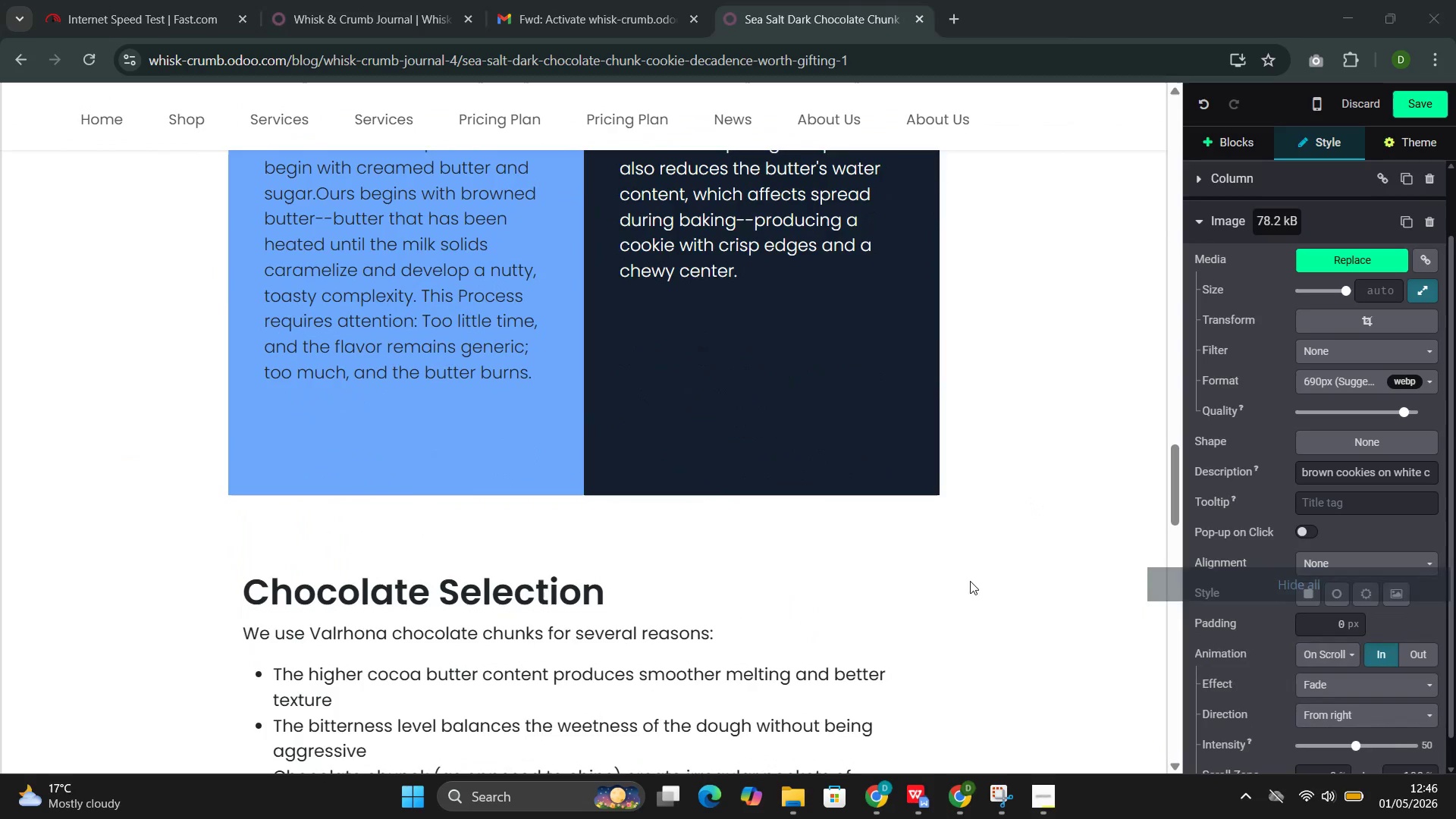 
scroll: coordinate [970, 581], scroll_direction: up, amount: 5.0
 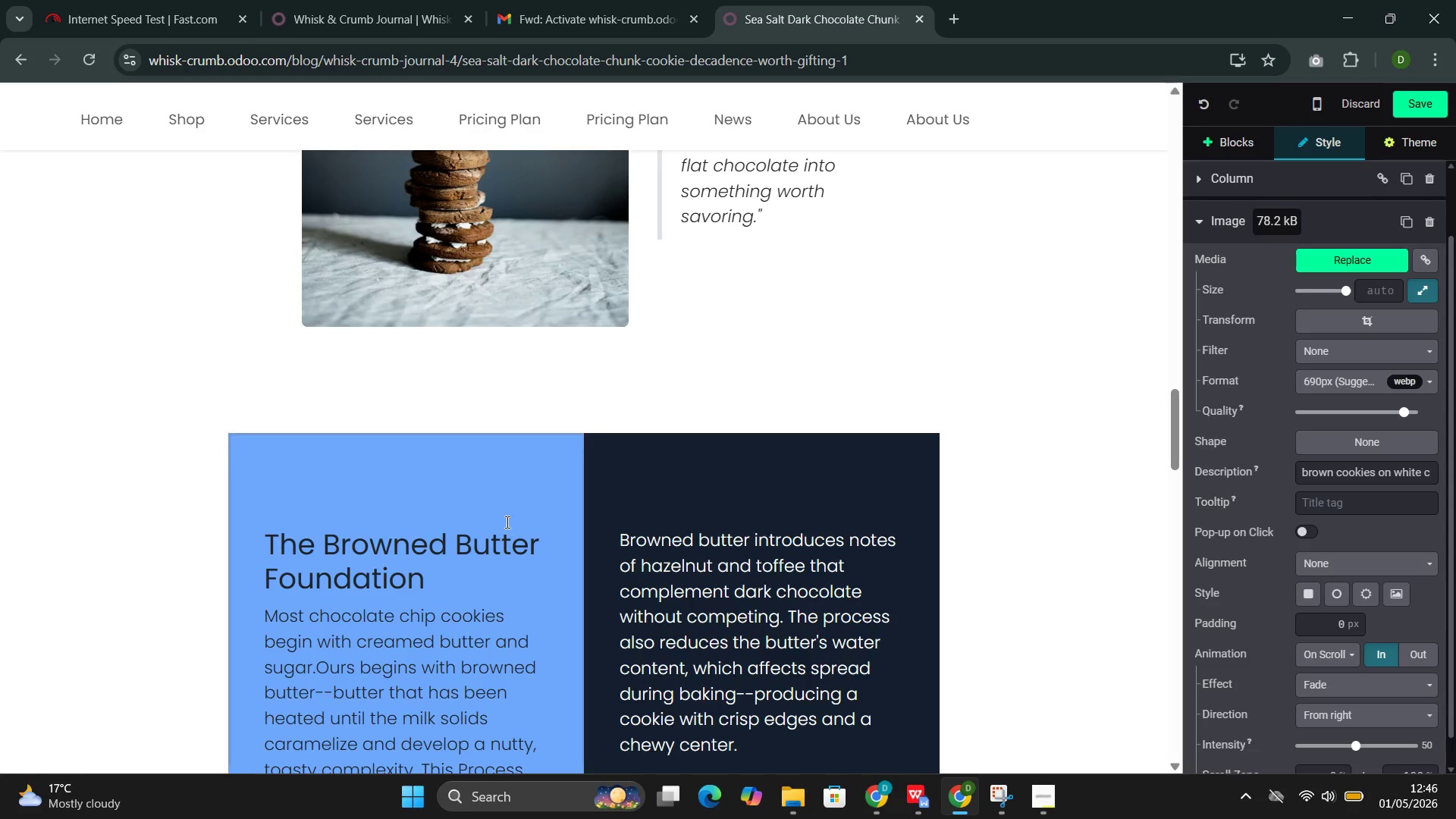 
left_click([499, 510])
 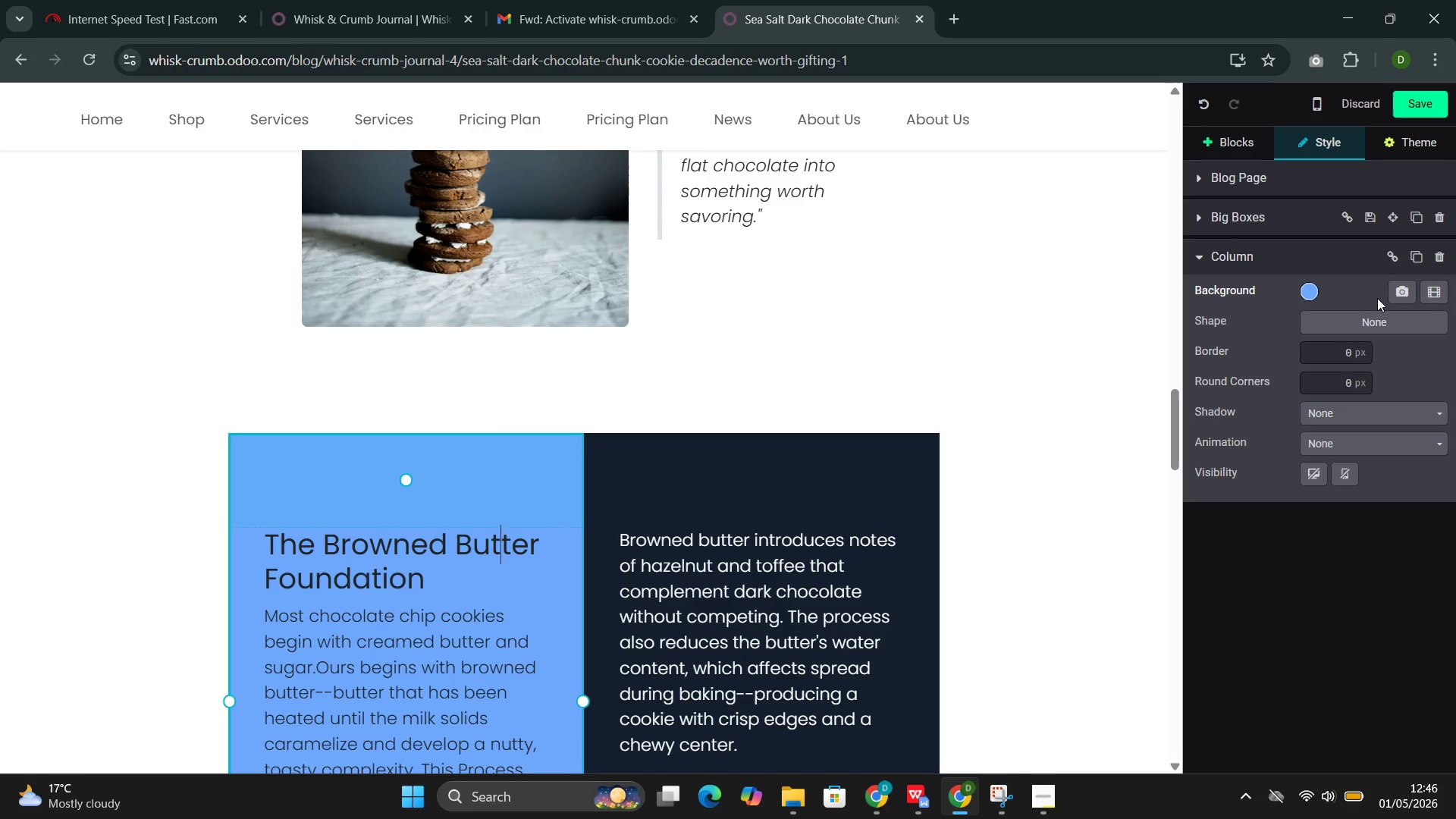 
left_click([1401, 293])
 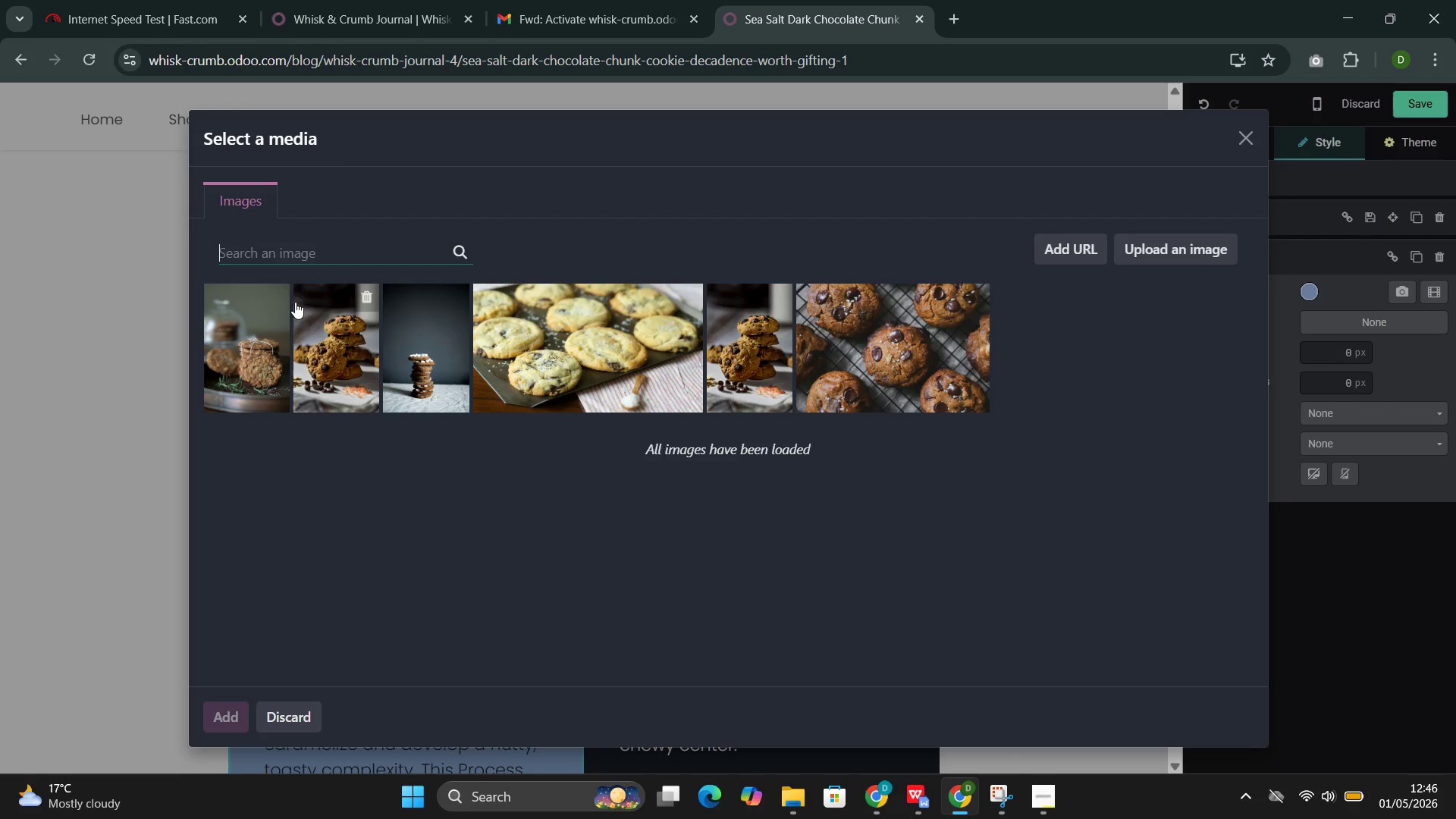 
key(Control+V)
 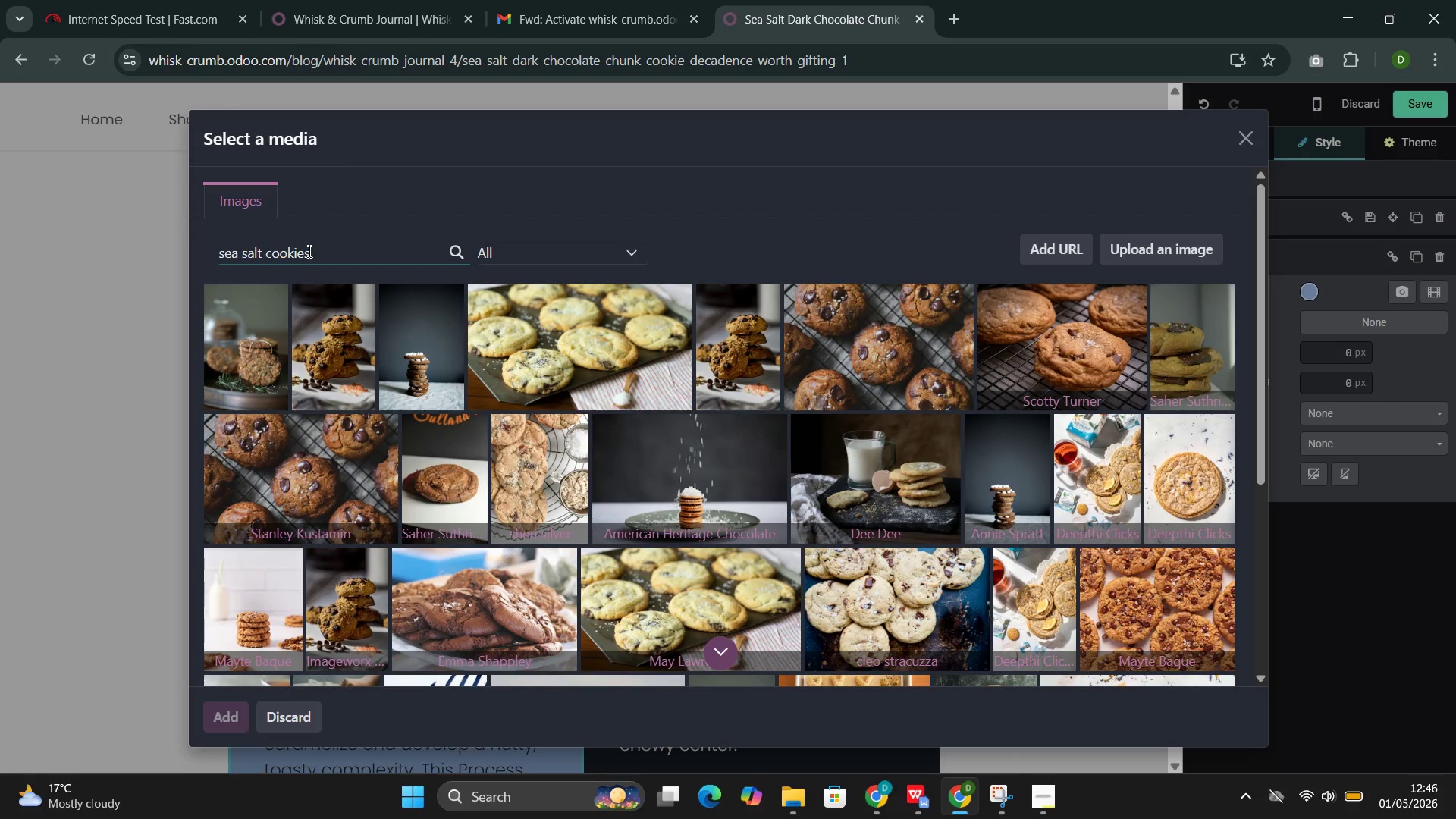 
wait(18.88)
 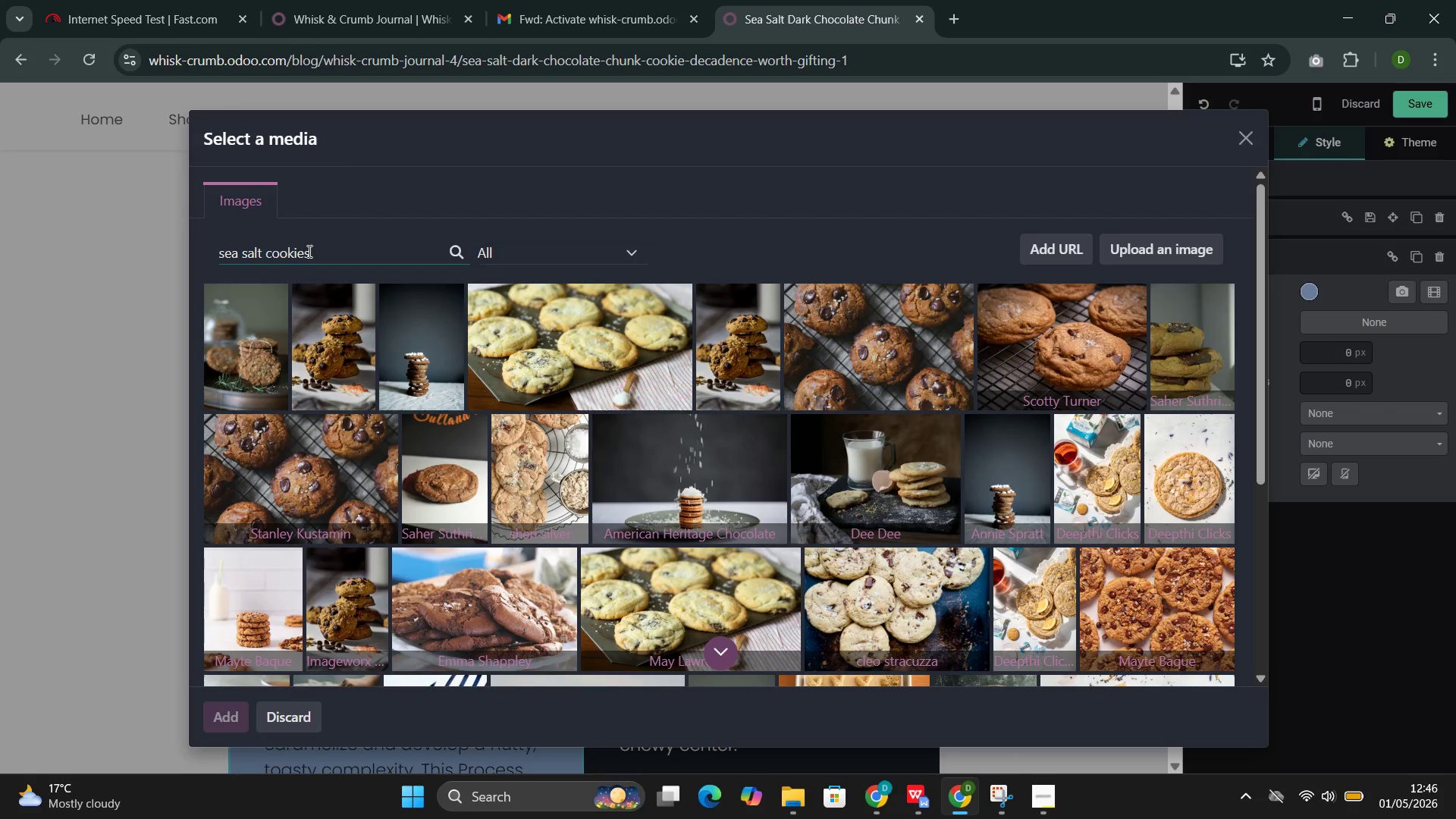 
scroll: coordinate [467, 395], scroll_direction: down, amount: 1.0
 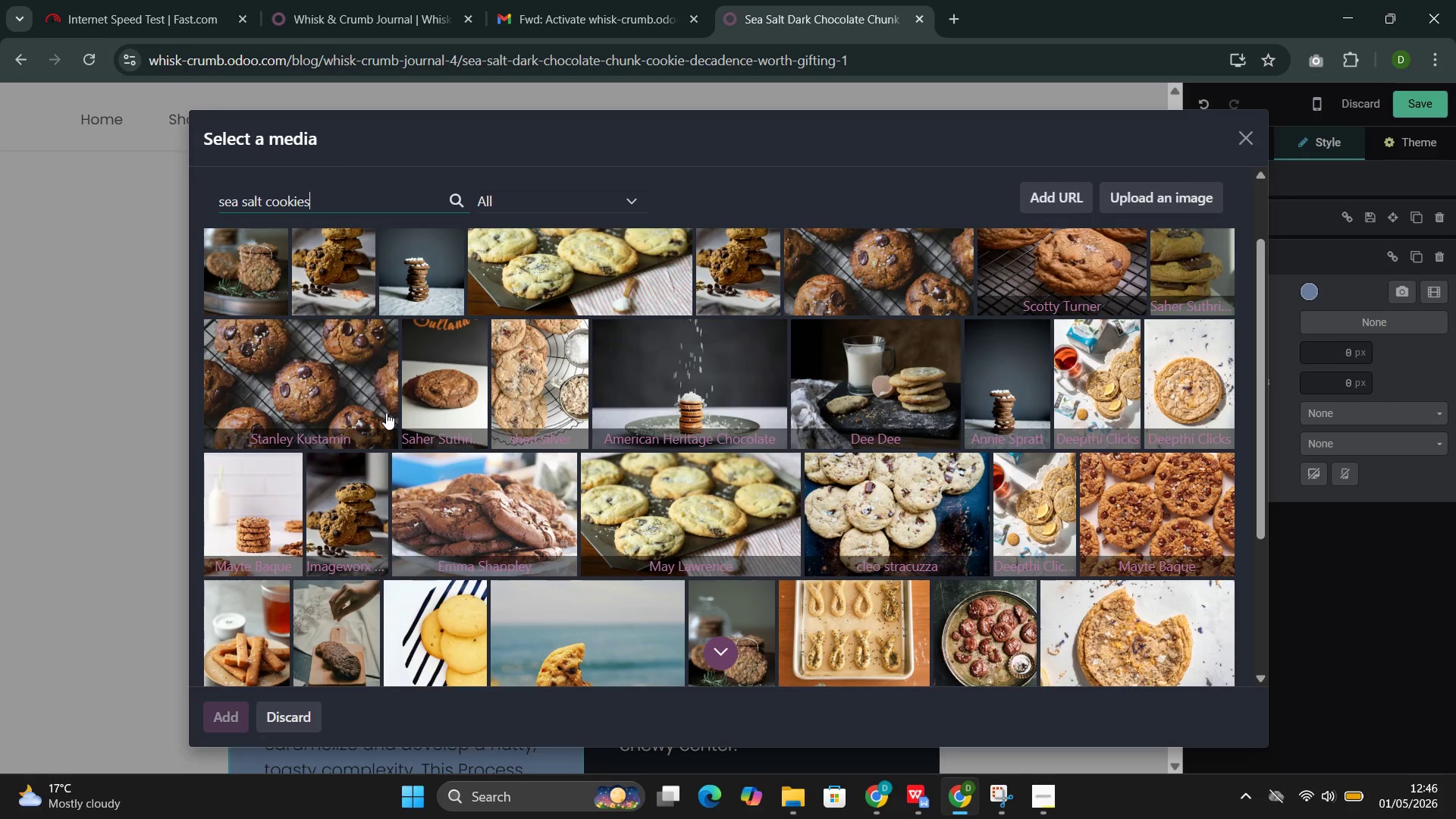 
left_click([490, 524])
 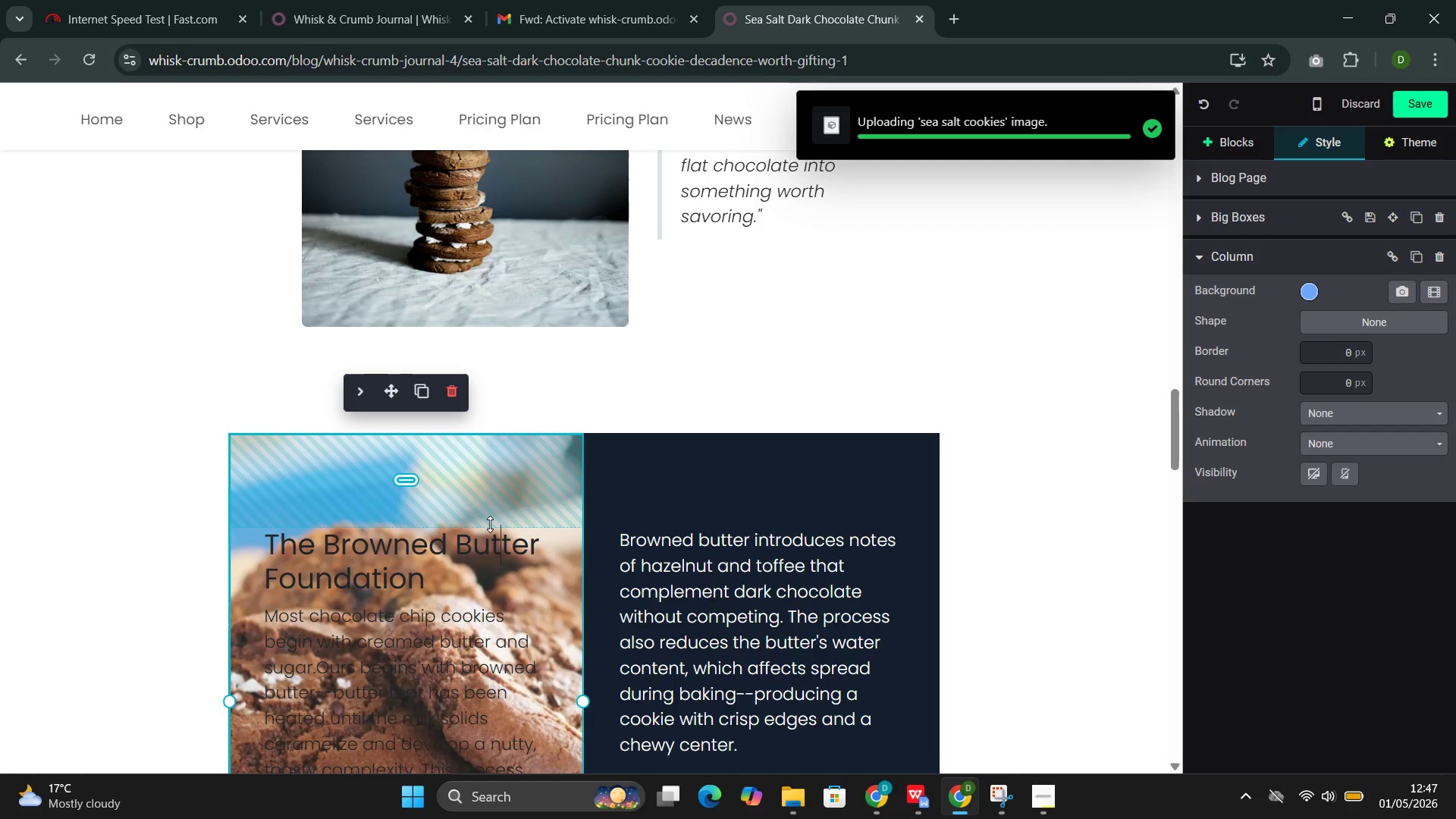 
wait(5.67)
 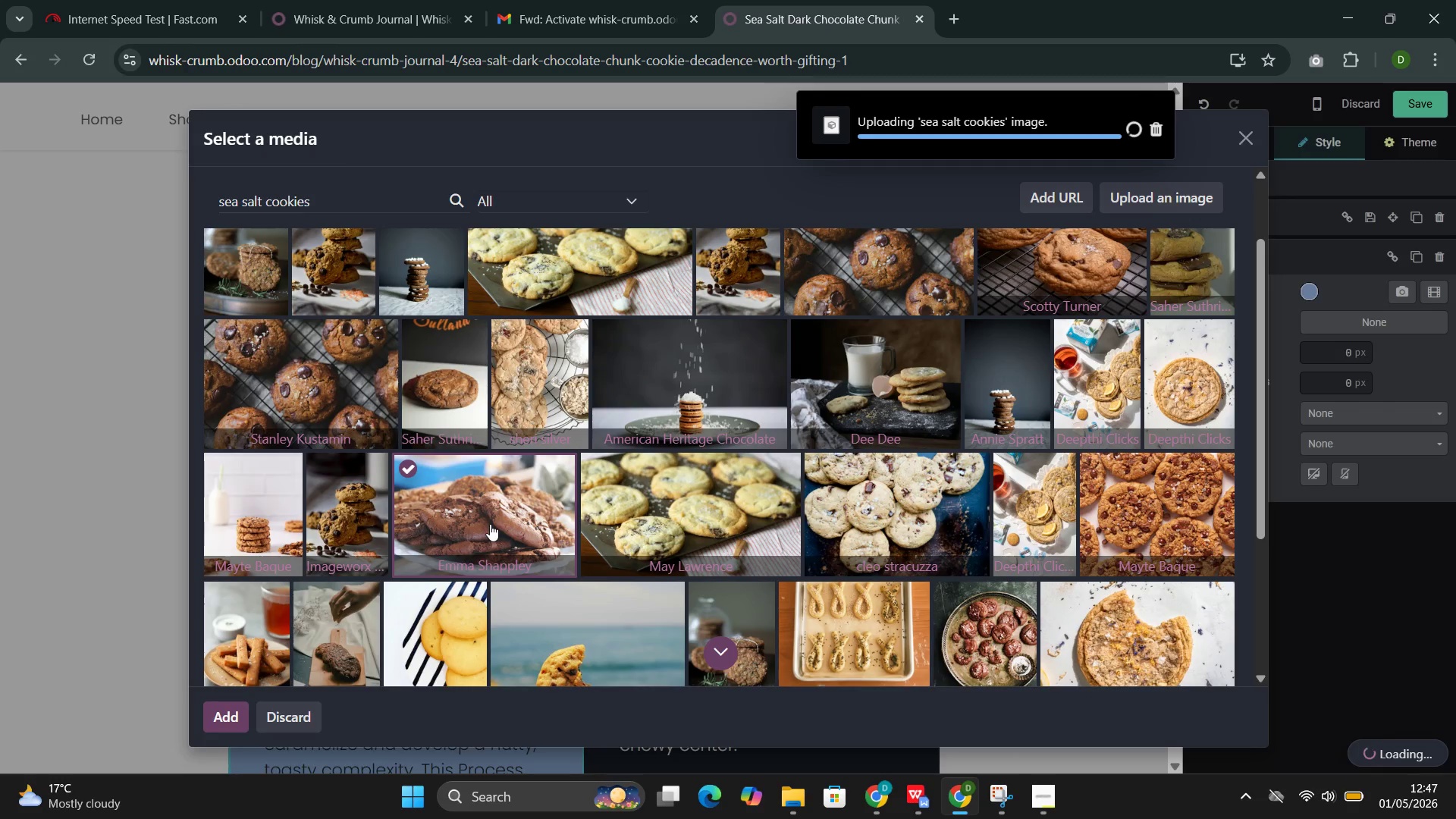 
scroll: coordinate [473, 544], scroll_direction: down, amount: 3.0
 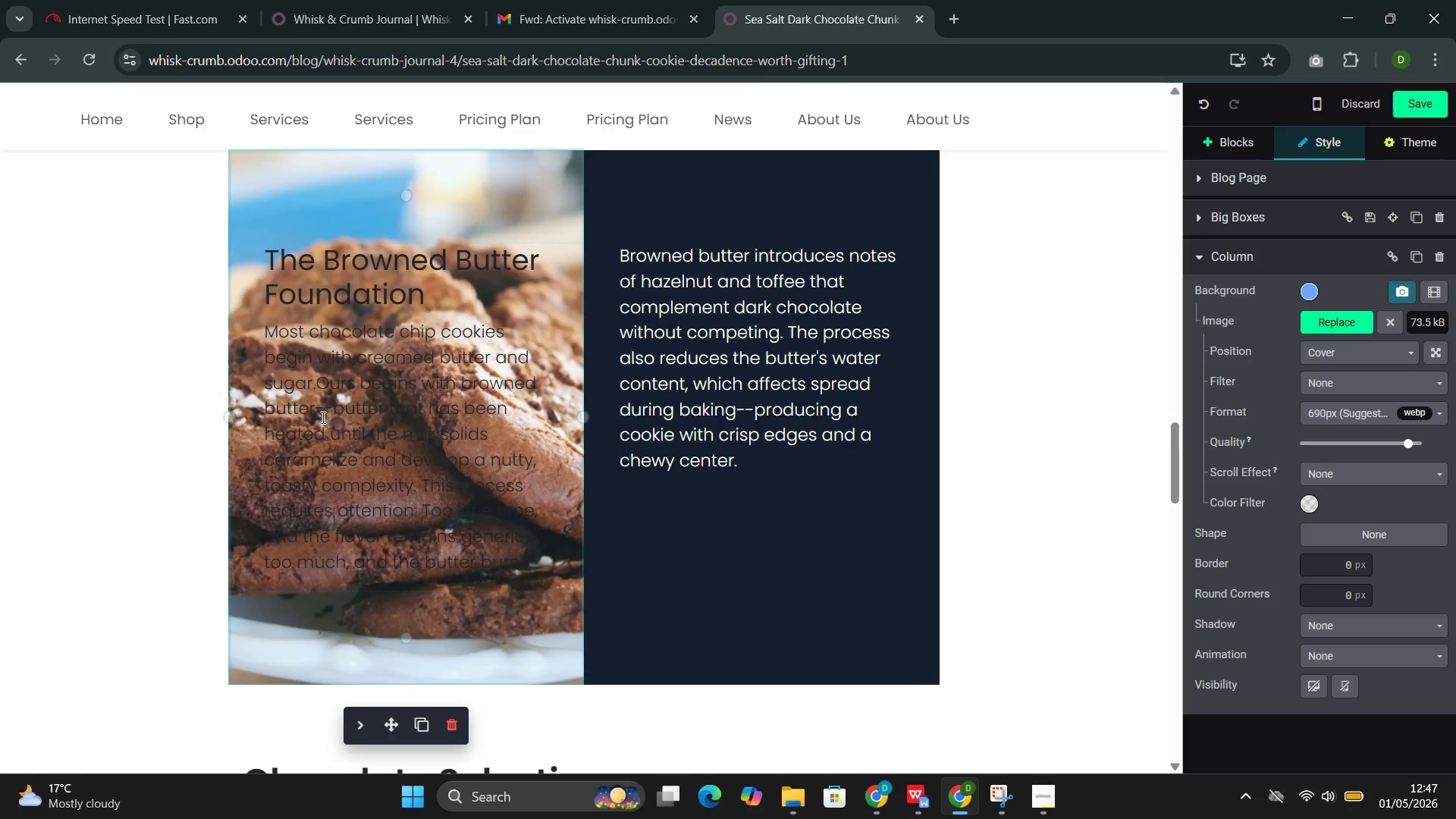 
double_click([322, 417])
 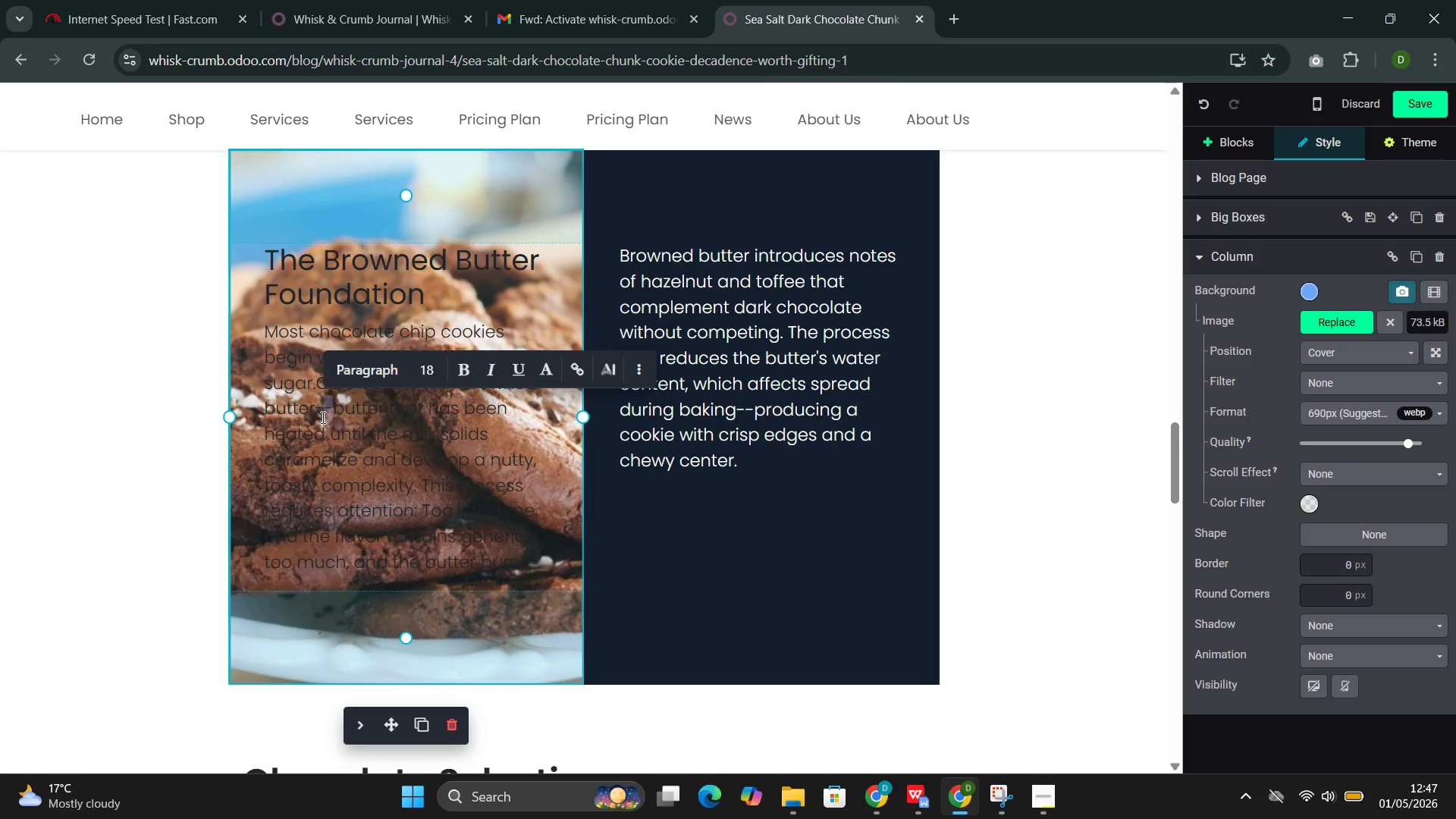 
triple_click([322, 417])
 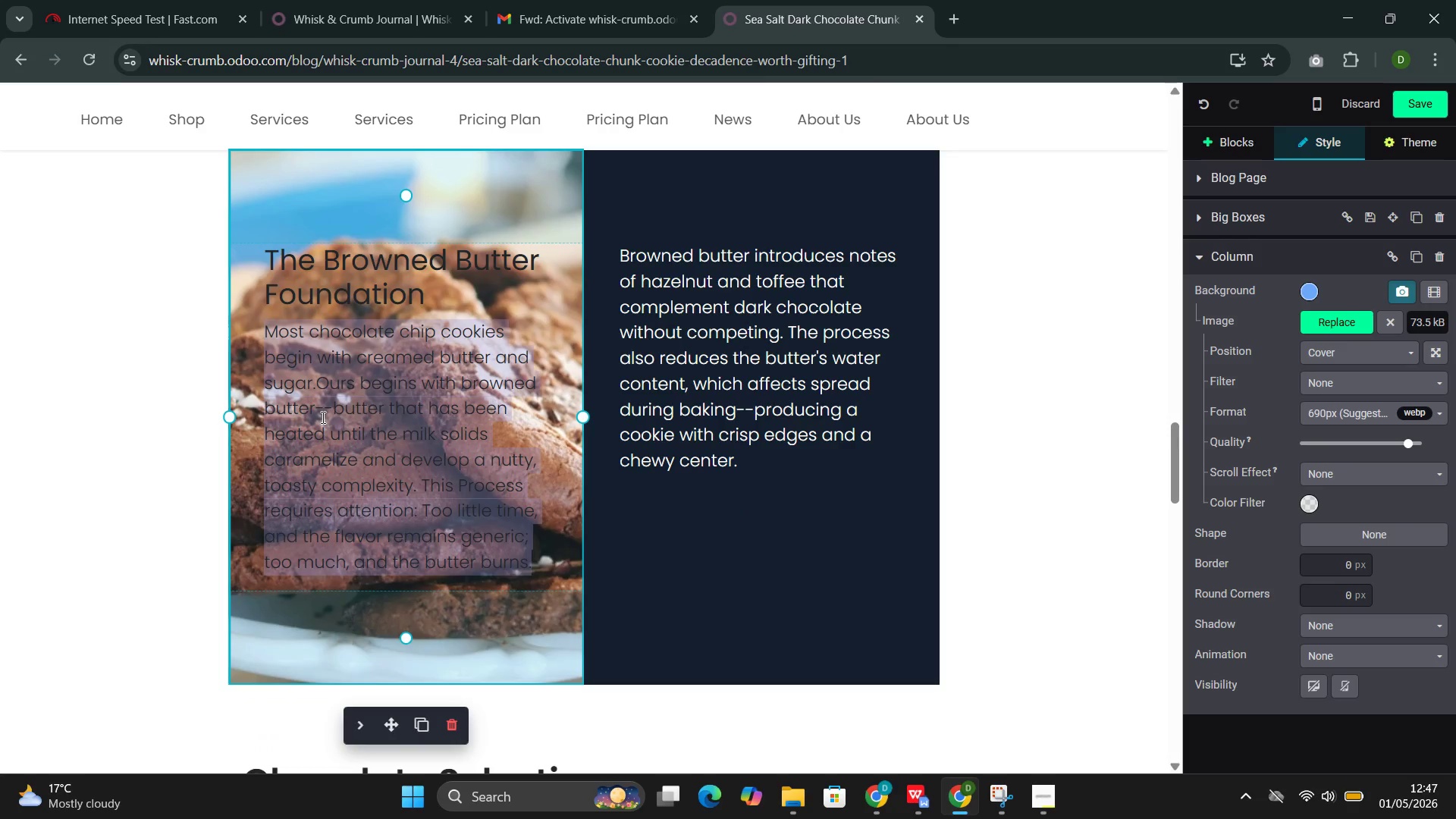 
triple_click([322, 417])
 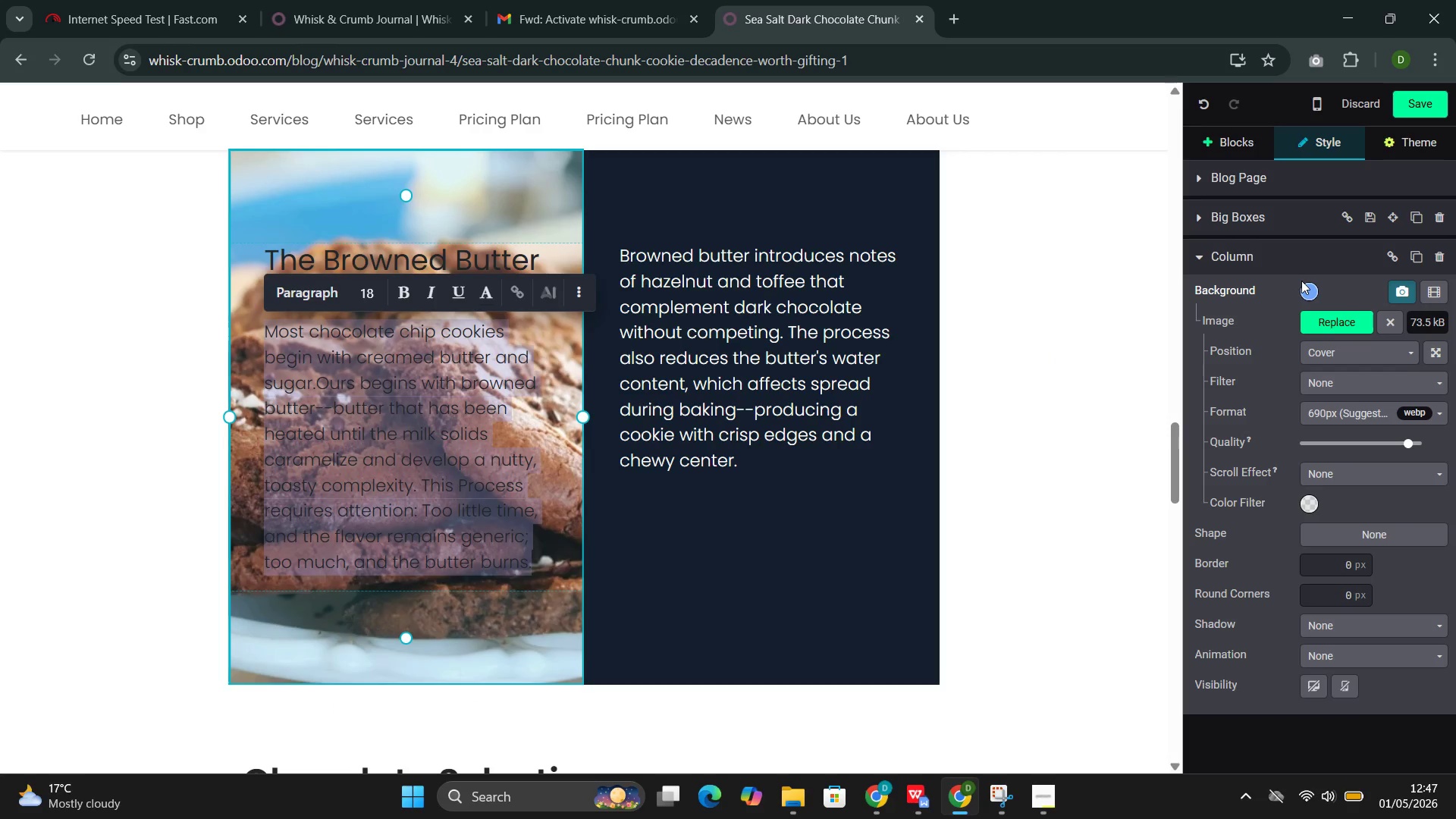 
wait(6.16)
 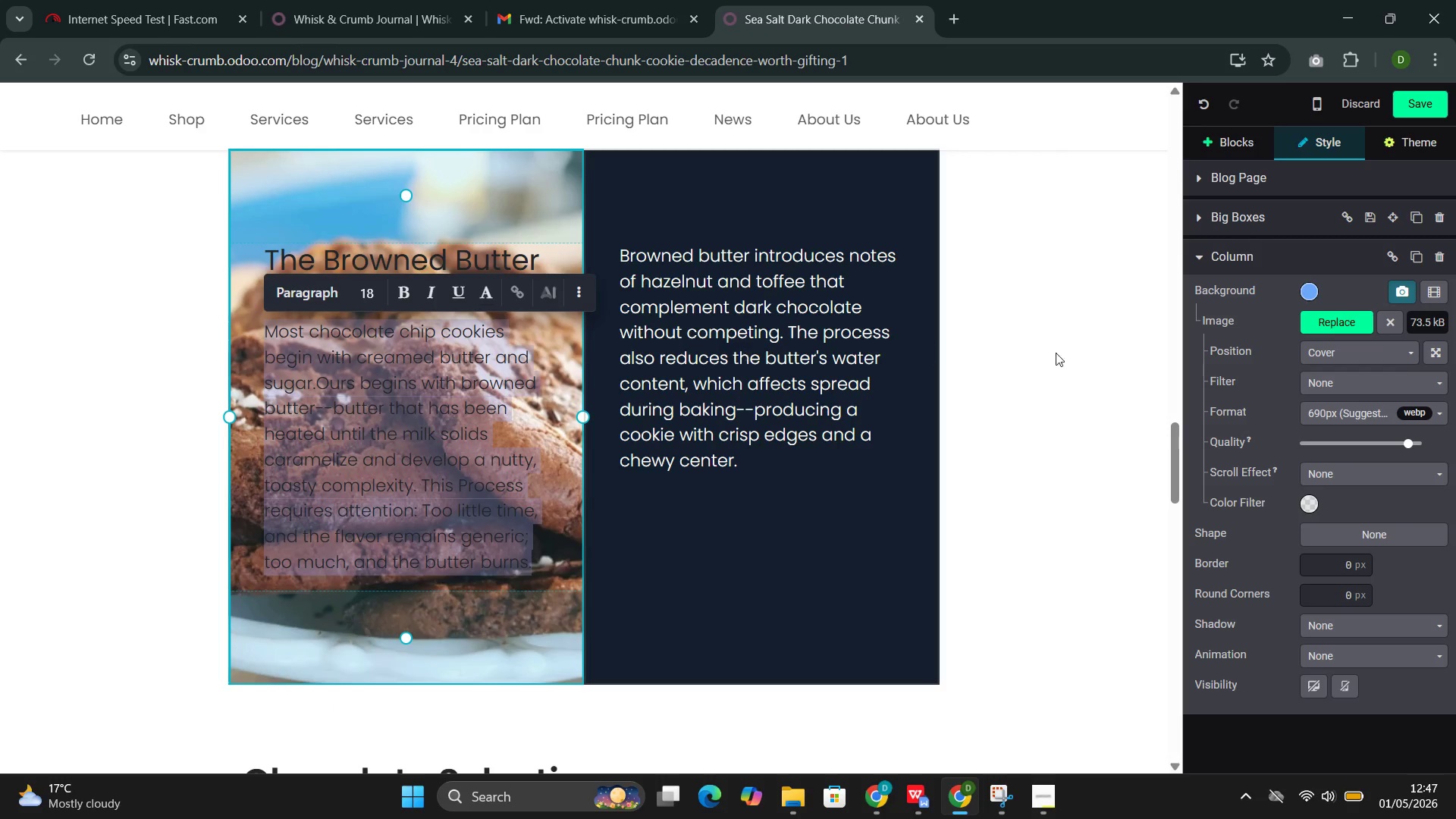 
double_click([444, 345])
 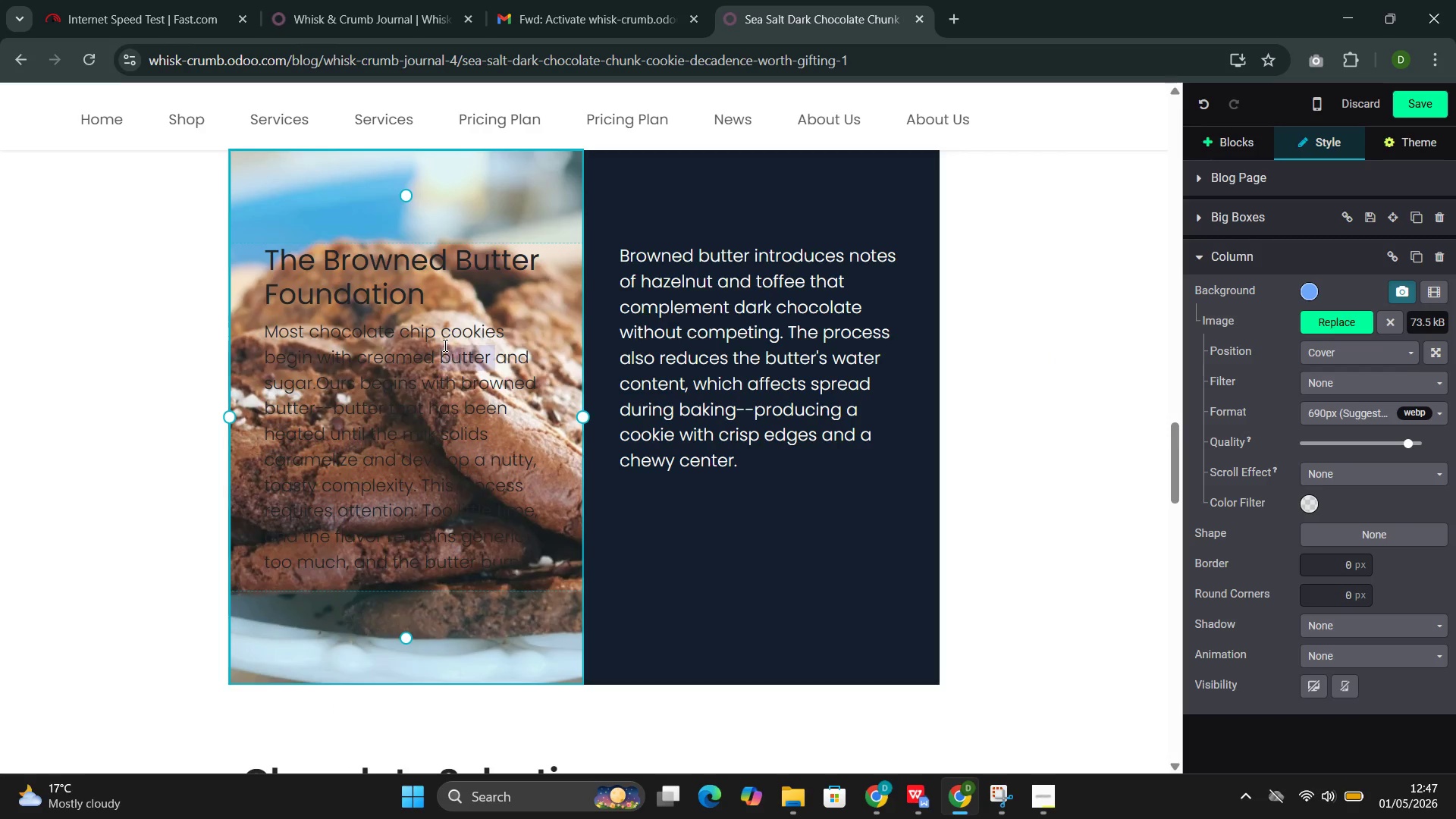 
triple_click([444, 345])
 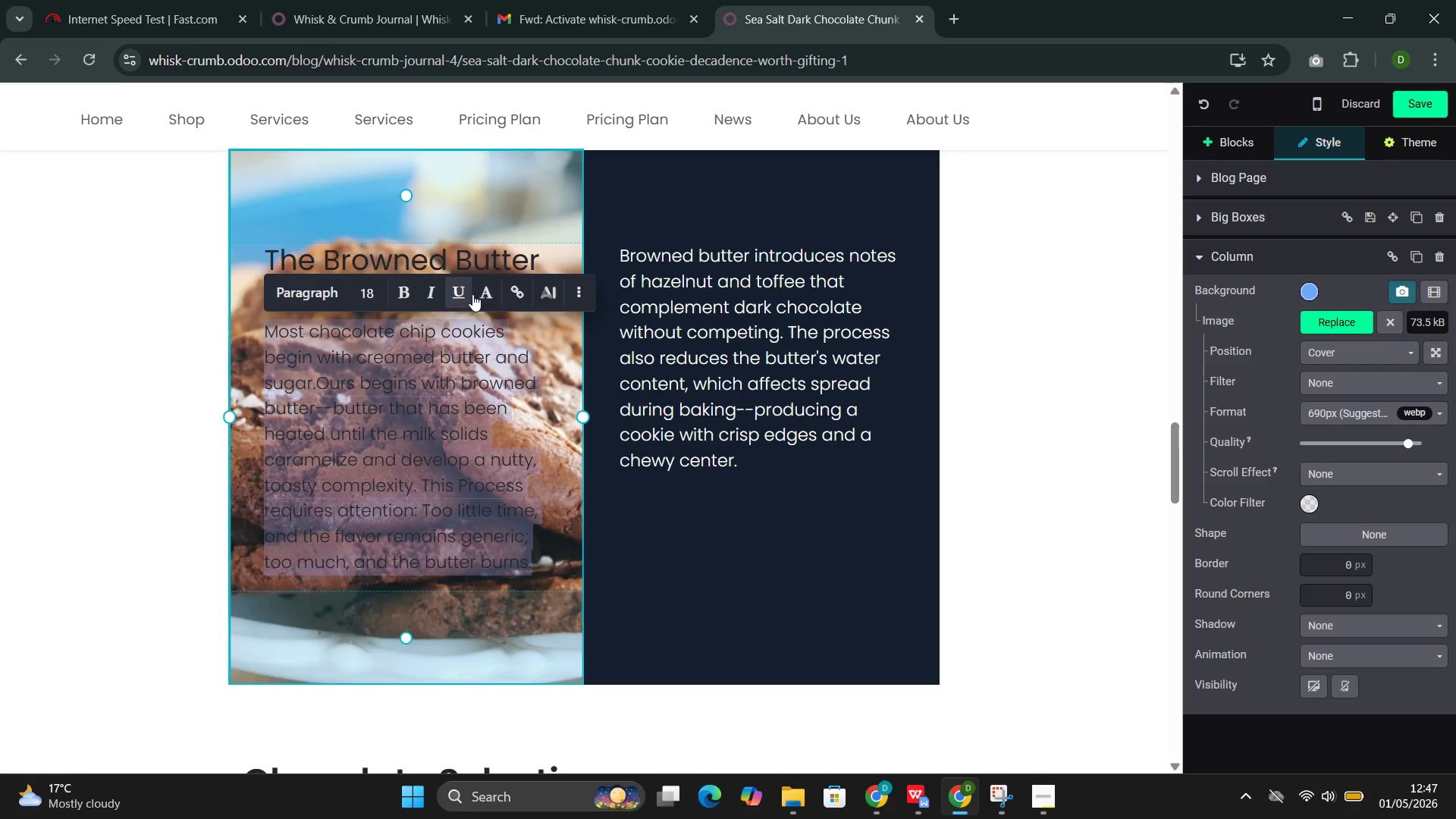 
left_click([482, 297])
 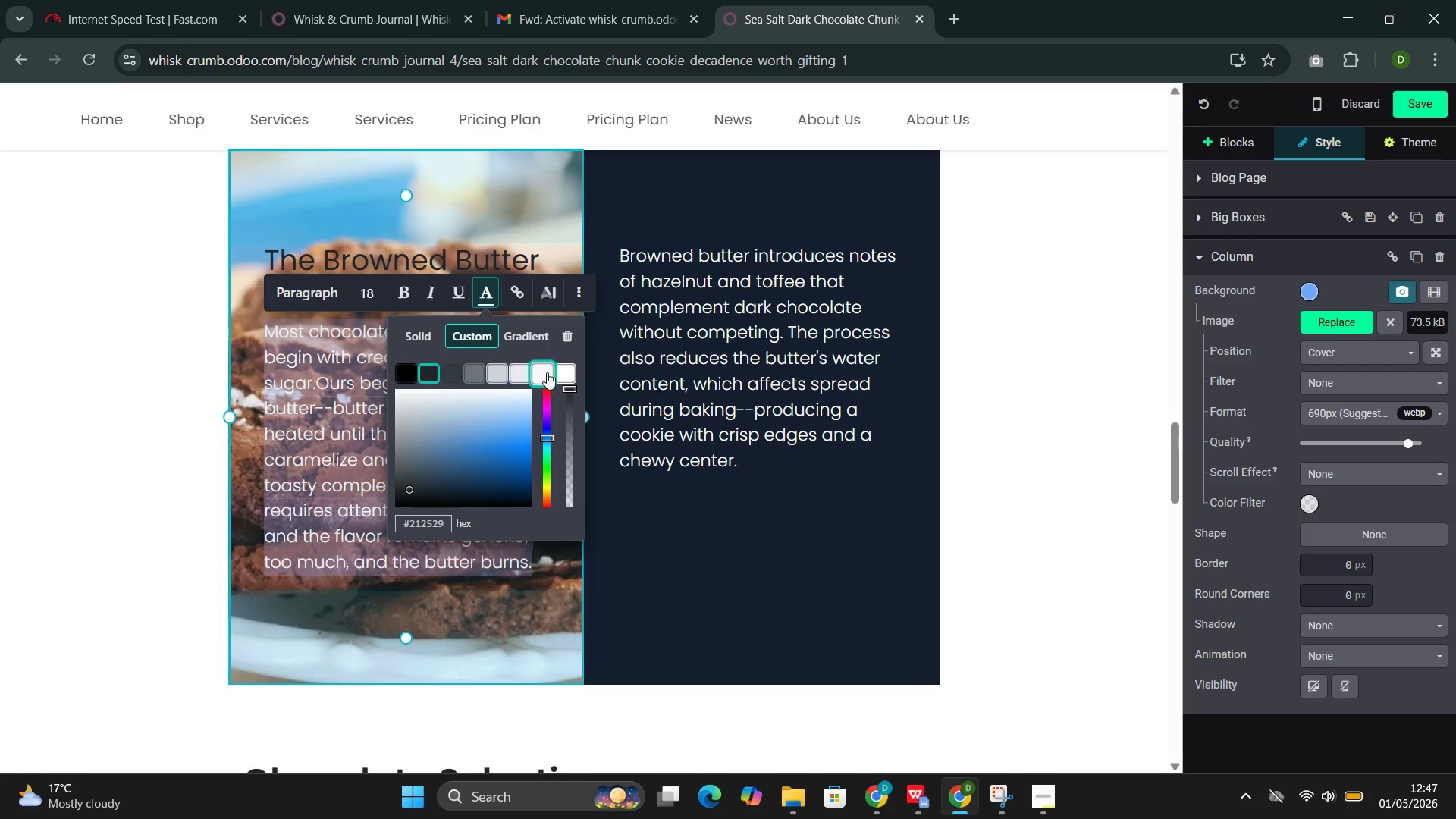 
left_click([563, 375])
 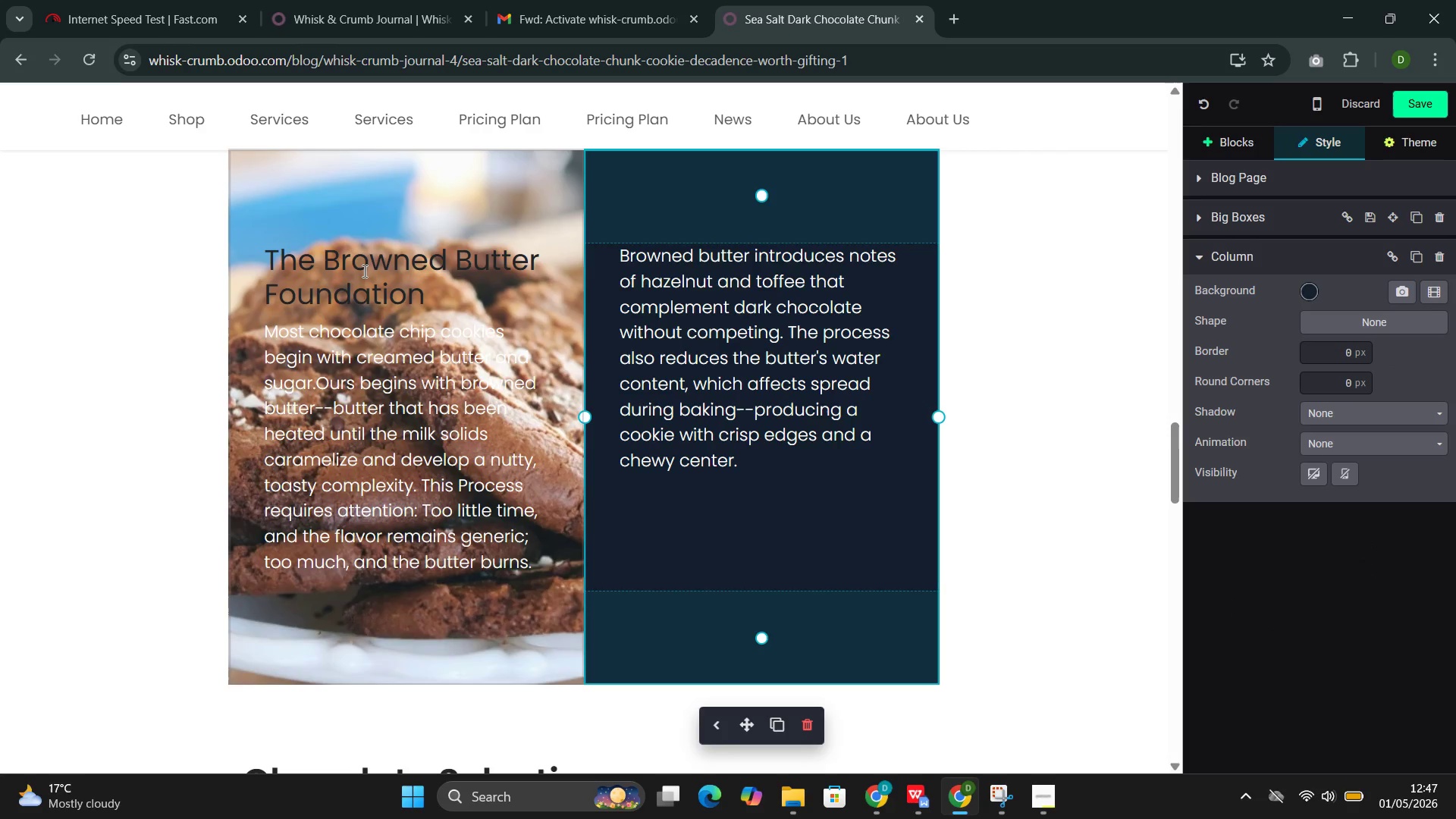 
double_click([350, 268])
 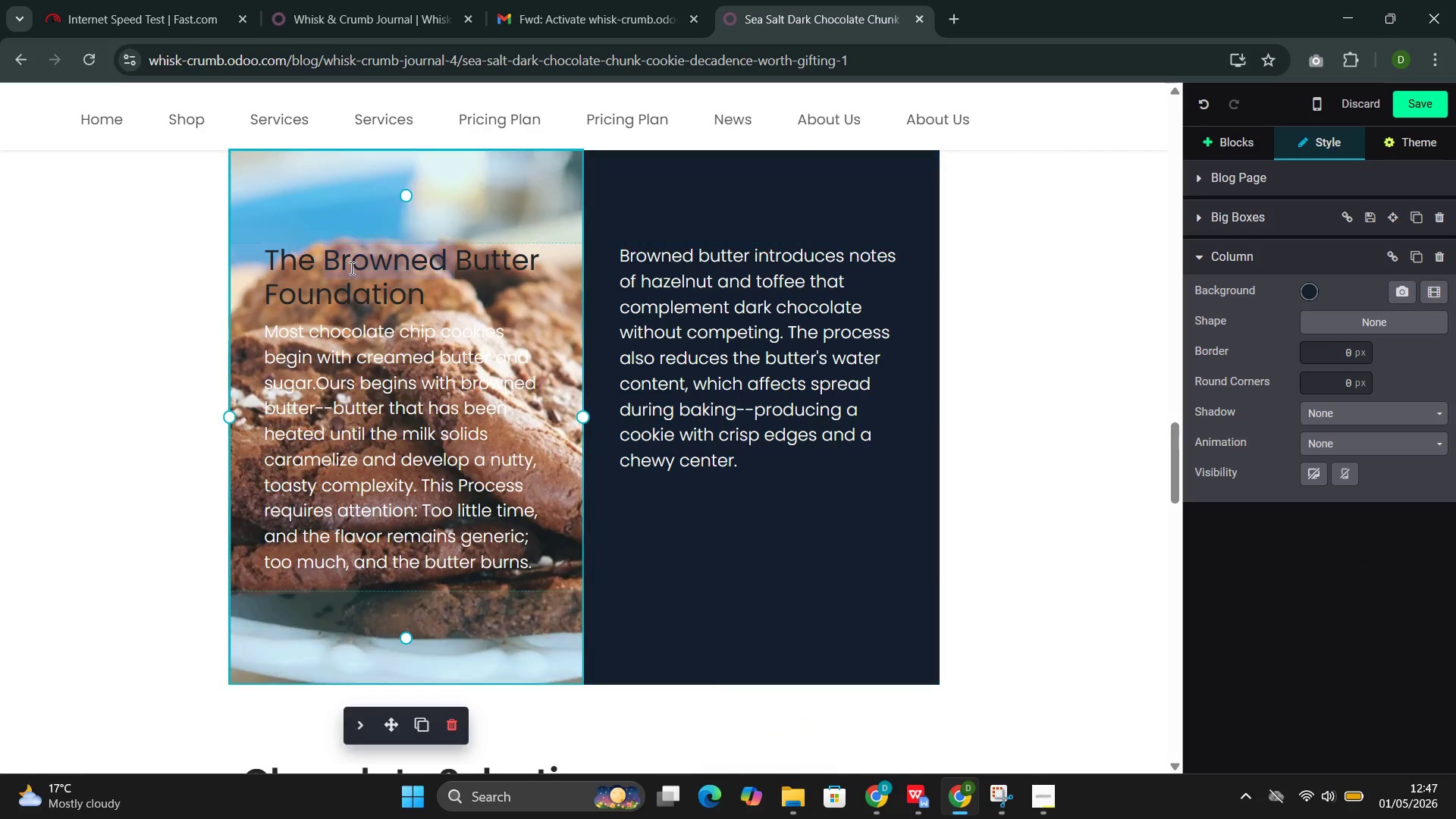 
triple_click([350, 268])
 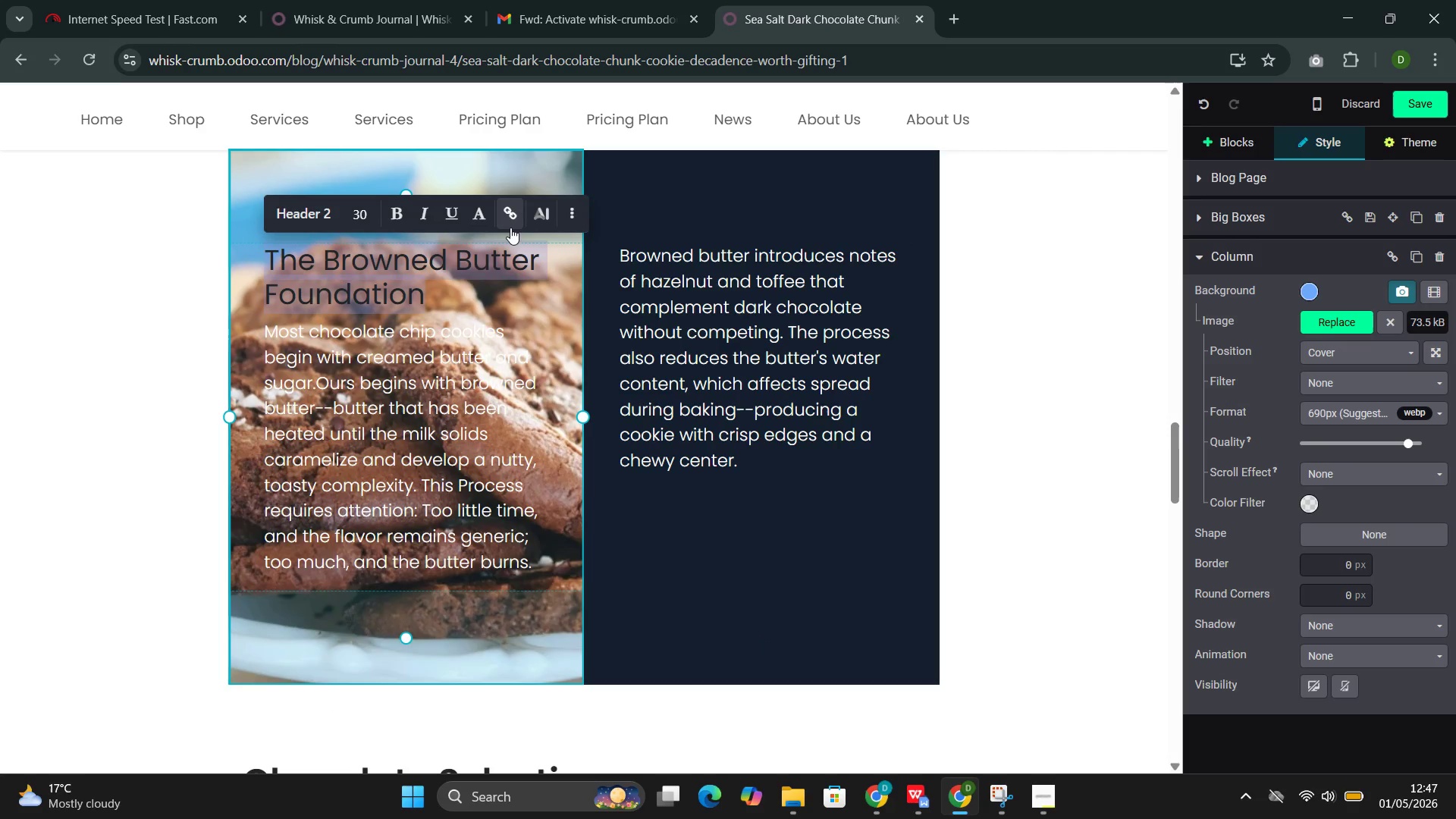 
left_click([488, 221])
 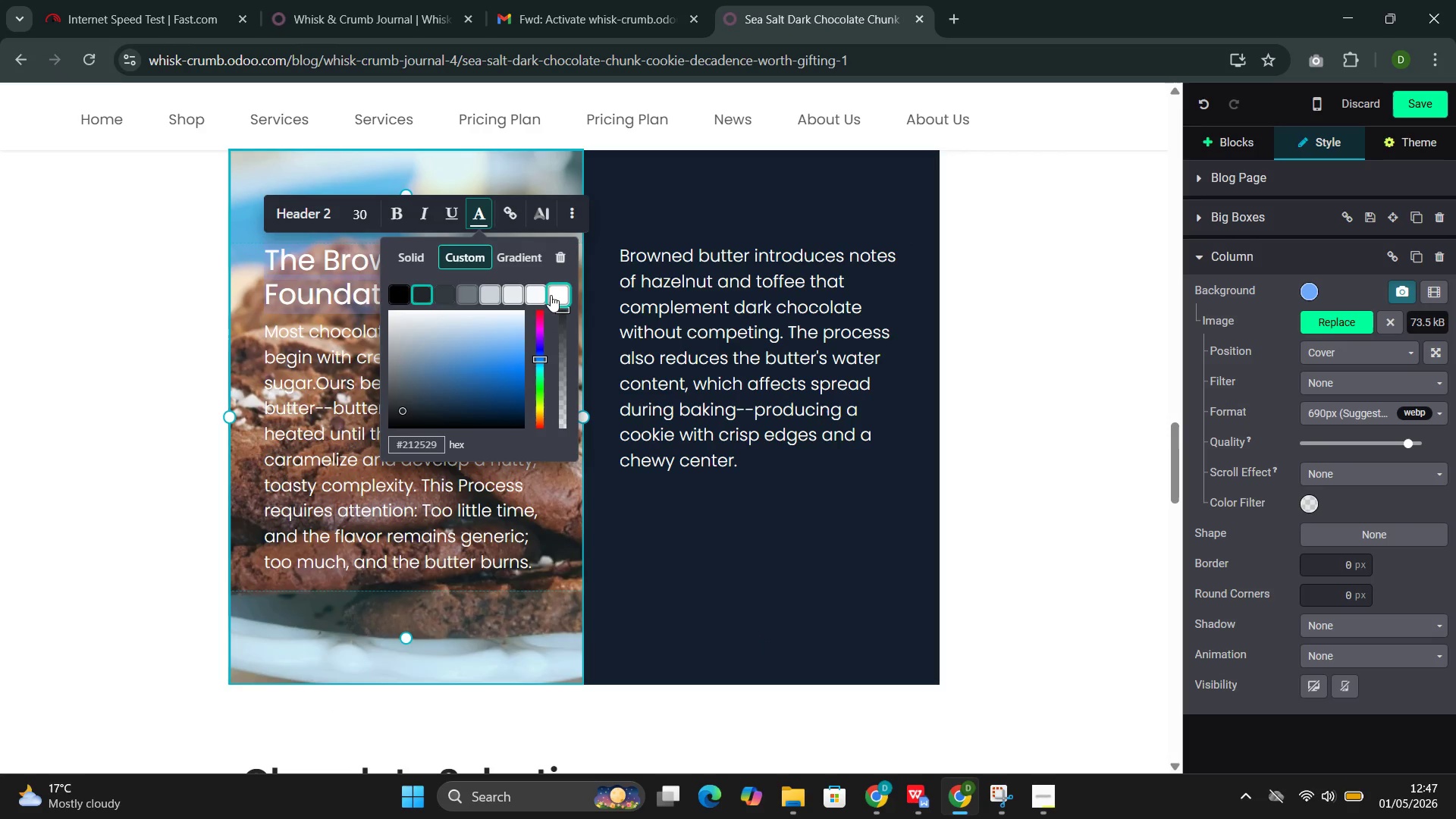 
left_click([556, 295])
 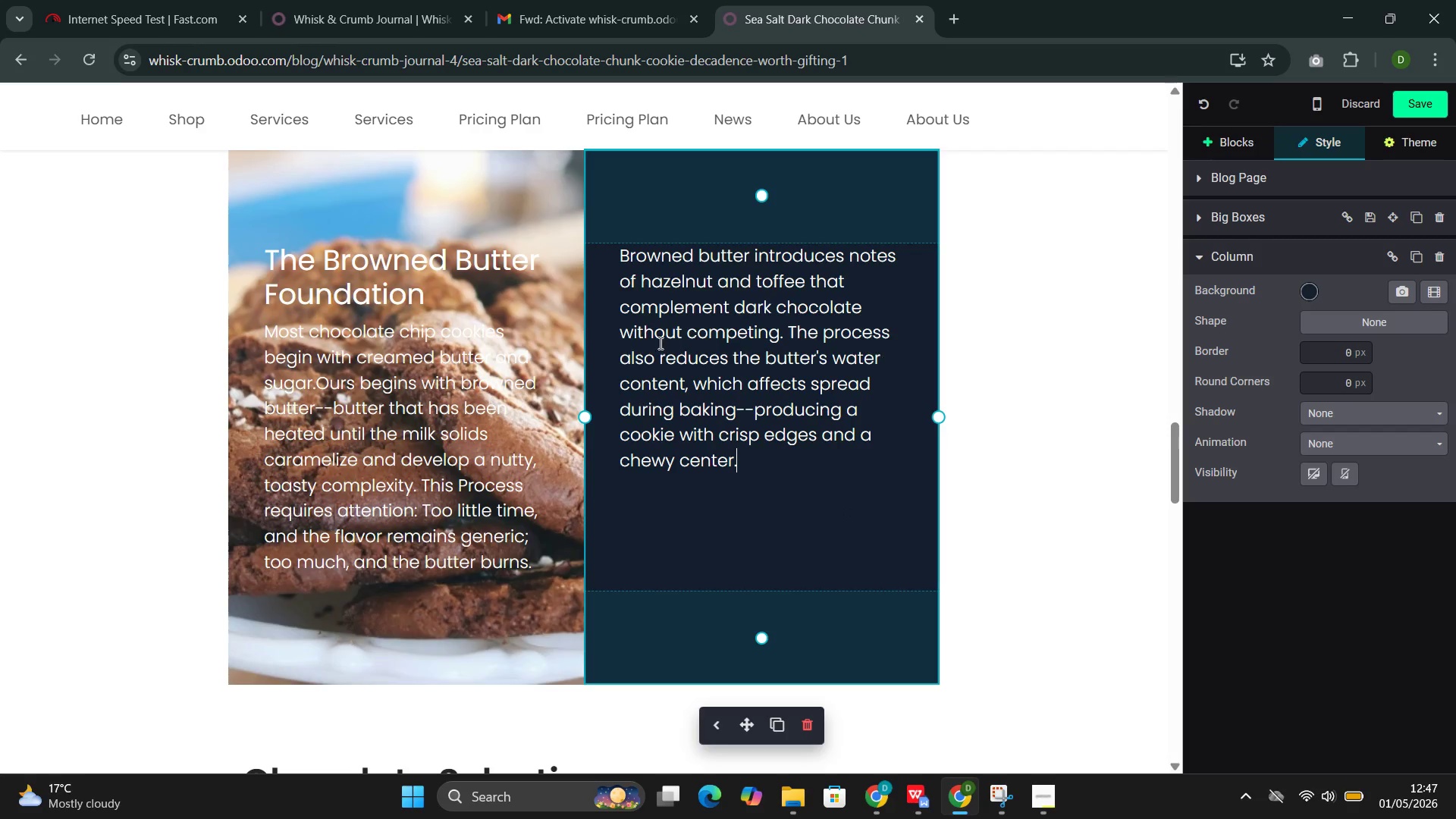 
left_click([782, 495])
 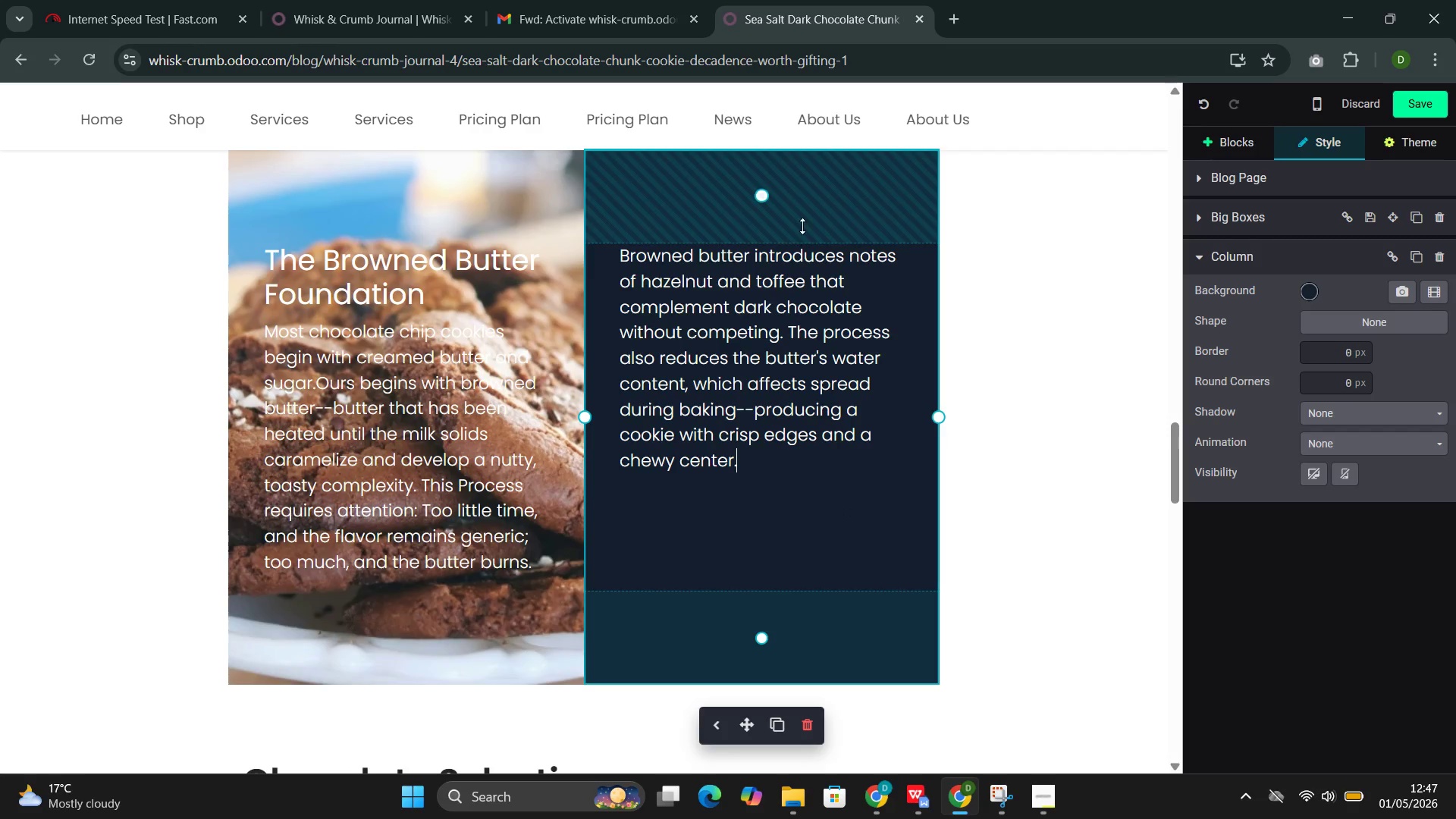 
left_click([805, 218])
 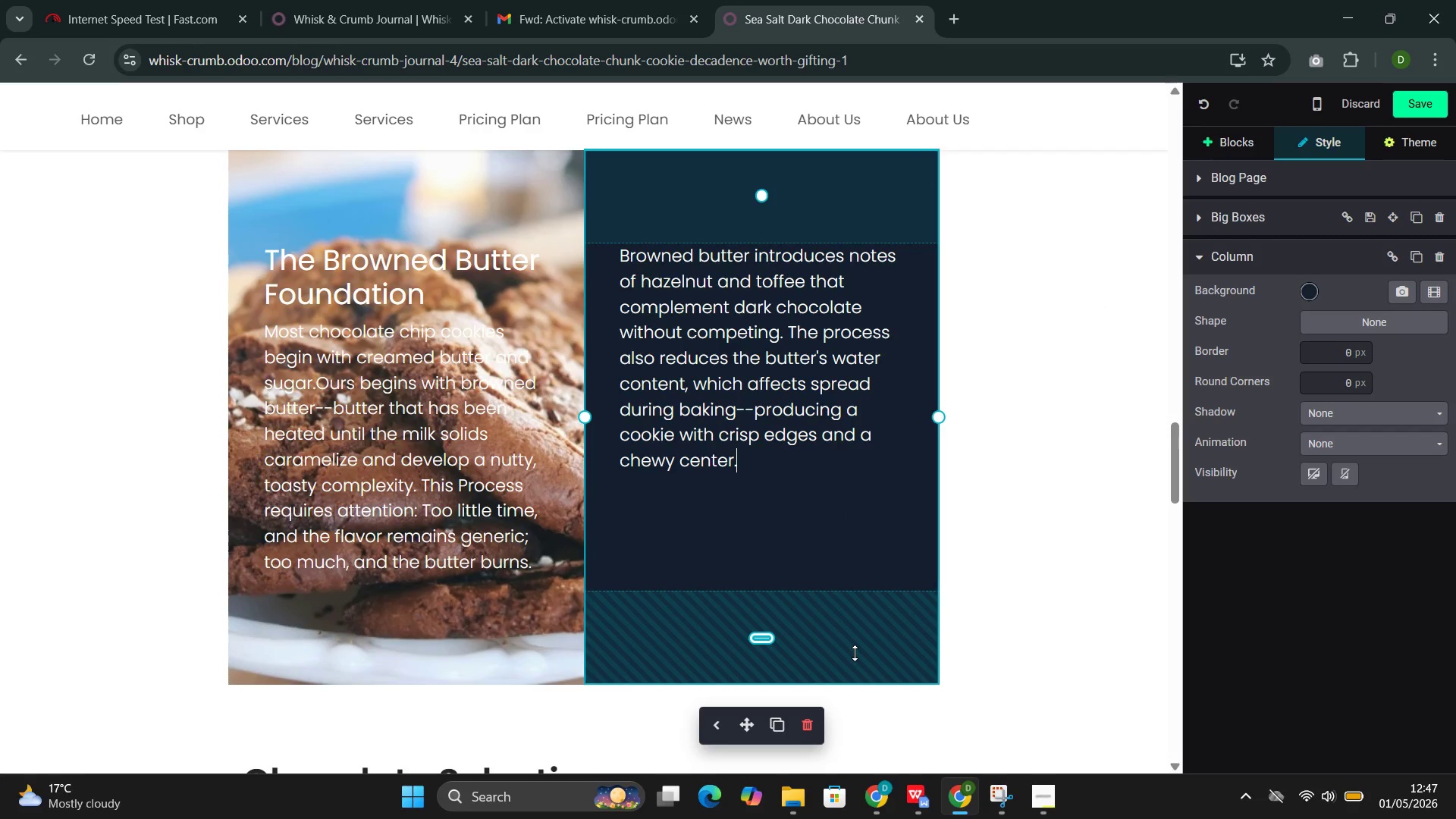 
scroll: coordinate [852, 653], scroll_direction: up, amount: 4.0
 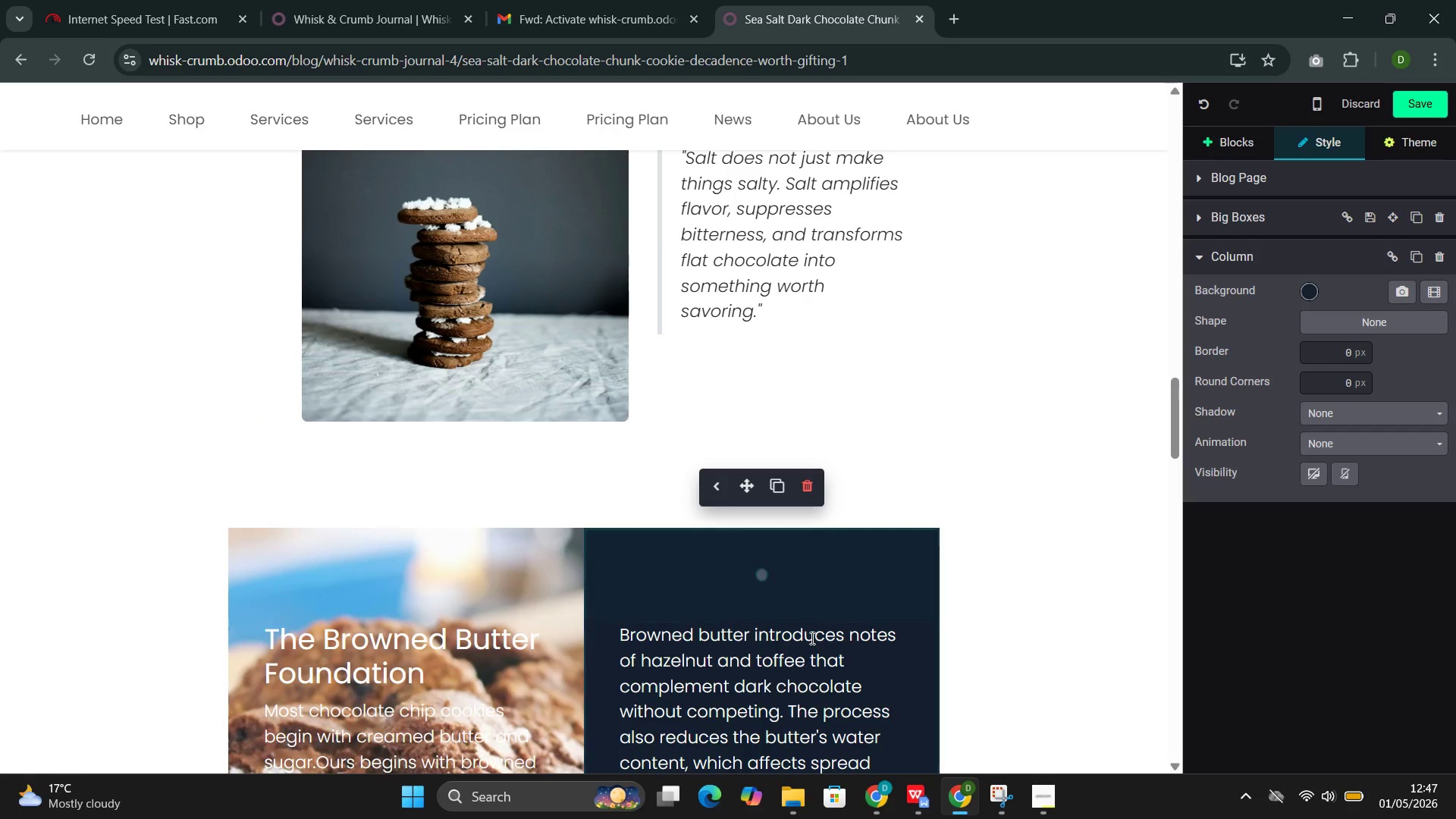 
scroll: coordinate [811, 636], scroll_direction: down, amount: 1.0
 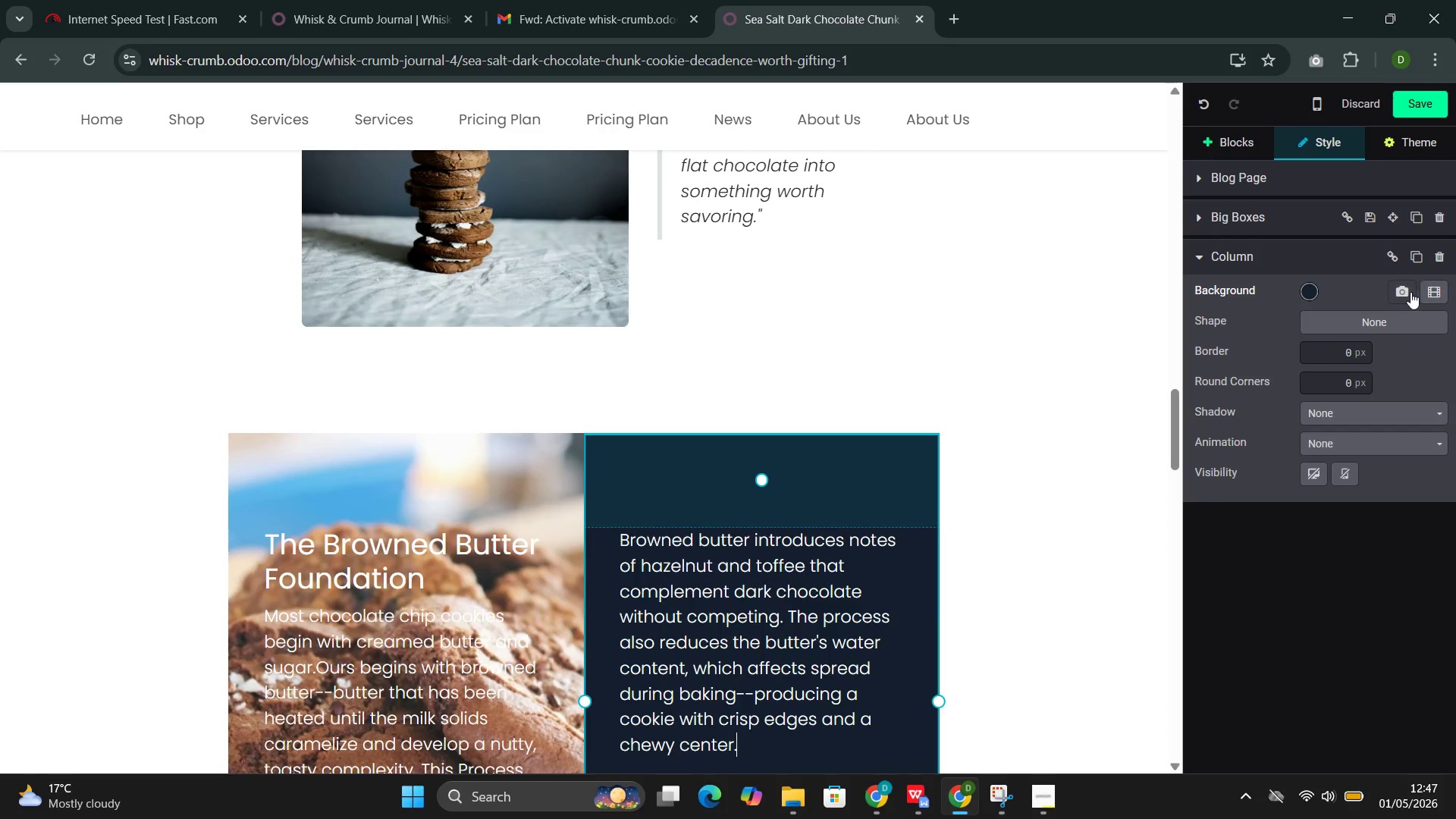 
left_click([1404, 292])
 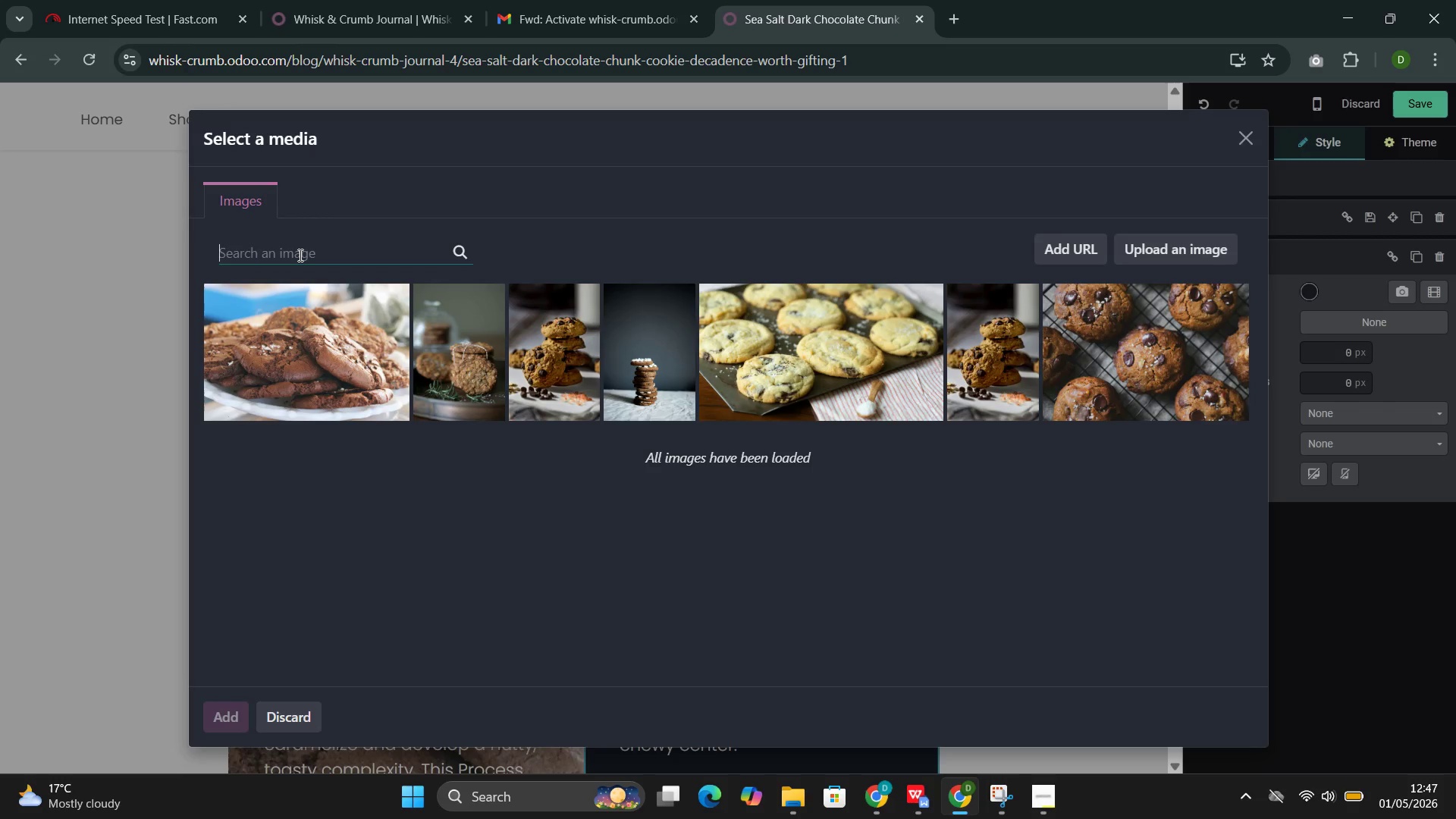 
key(Control+V)
 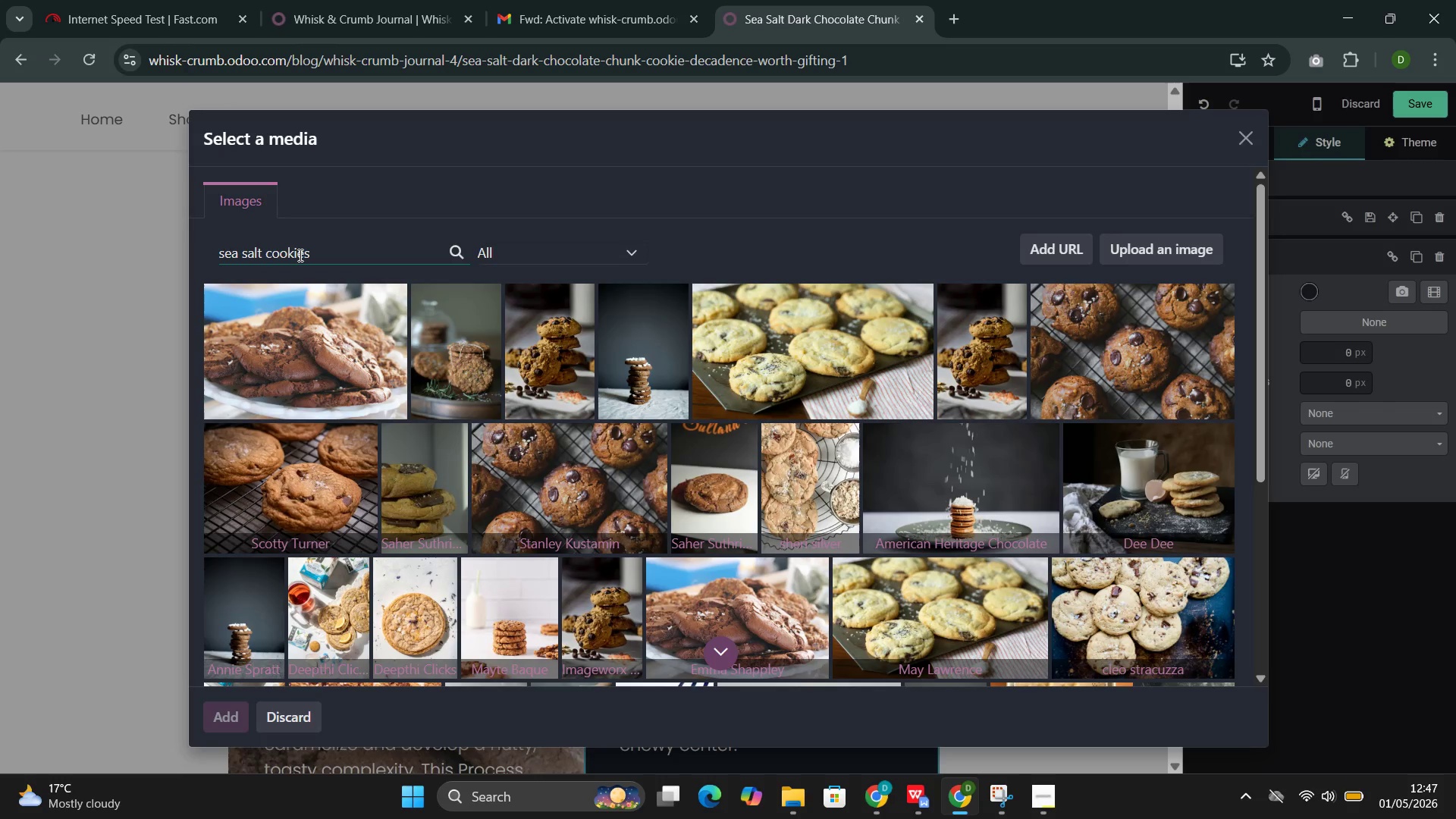 
wait(5.11)
 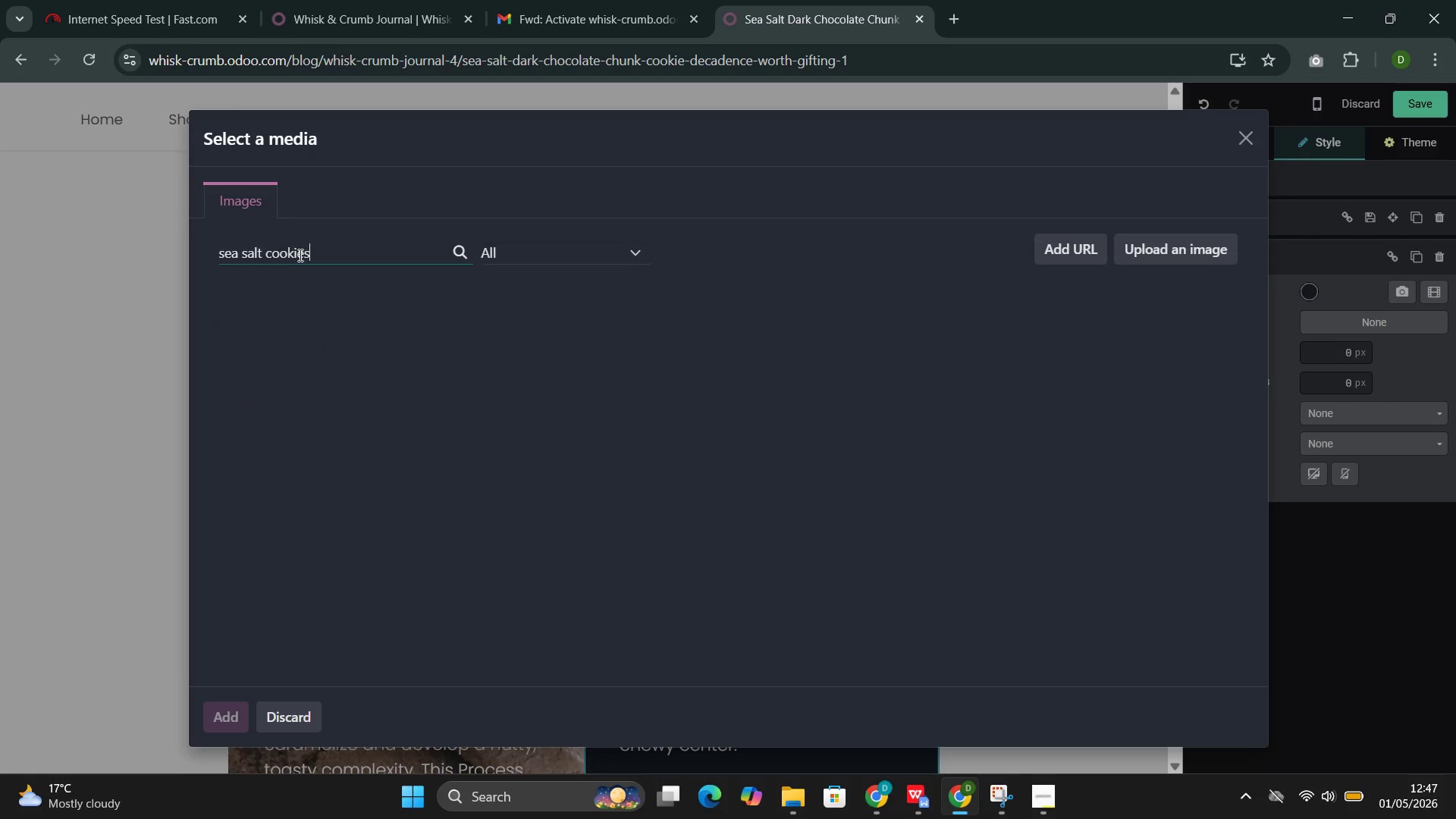 
scroll: coordinate [466, 420], scroll_direction: down, amount: 5.0
 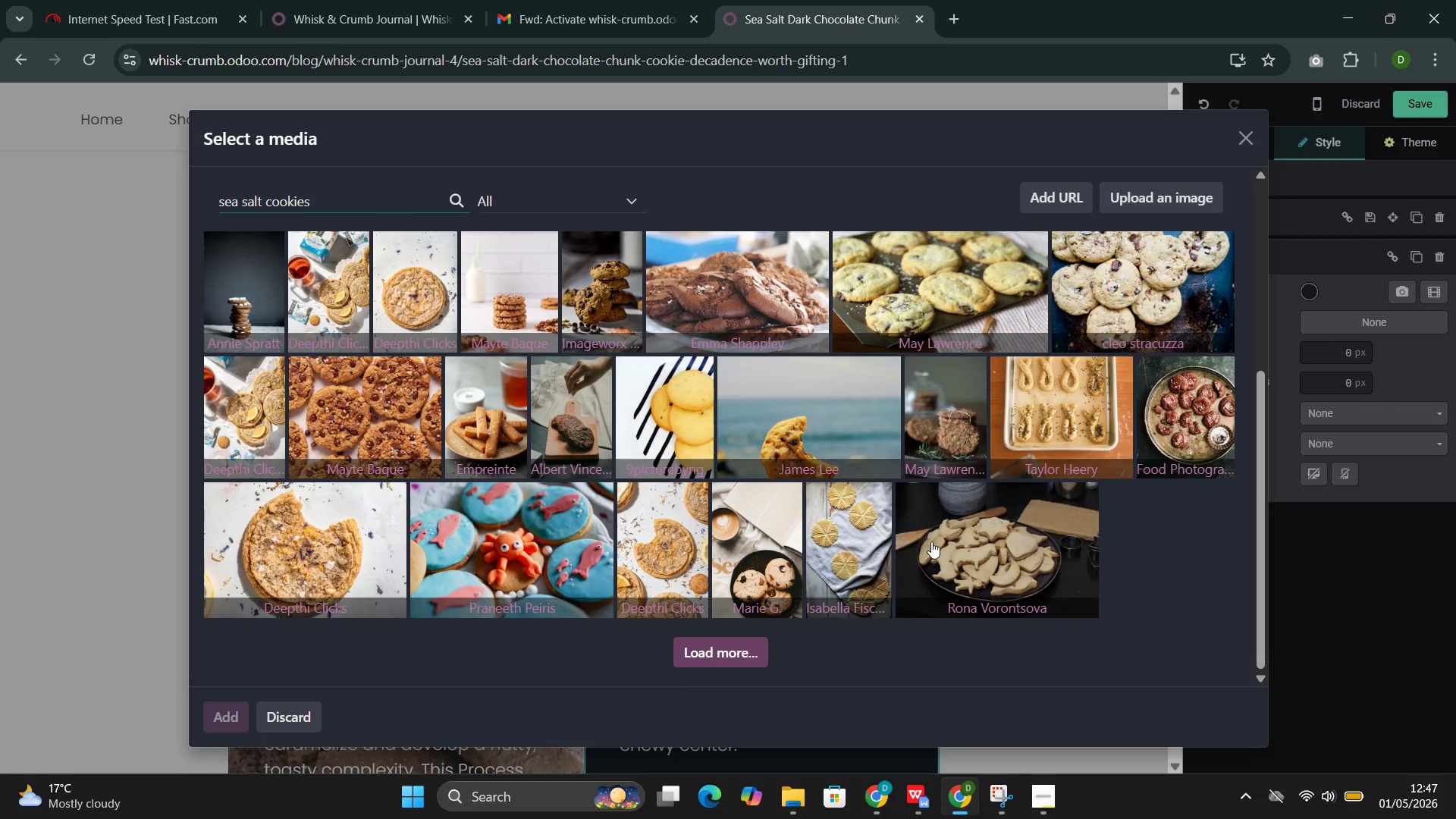 
scroll: coordinate [931, 539], scroll_direction: up, amount: 3.0
 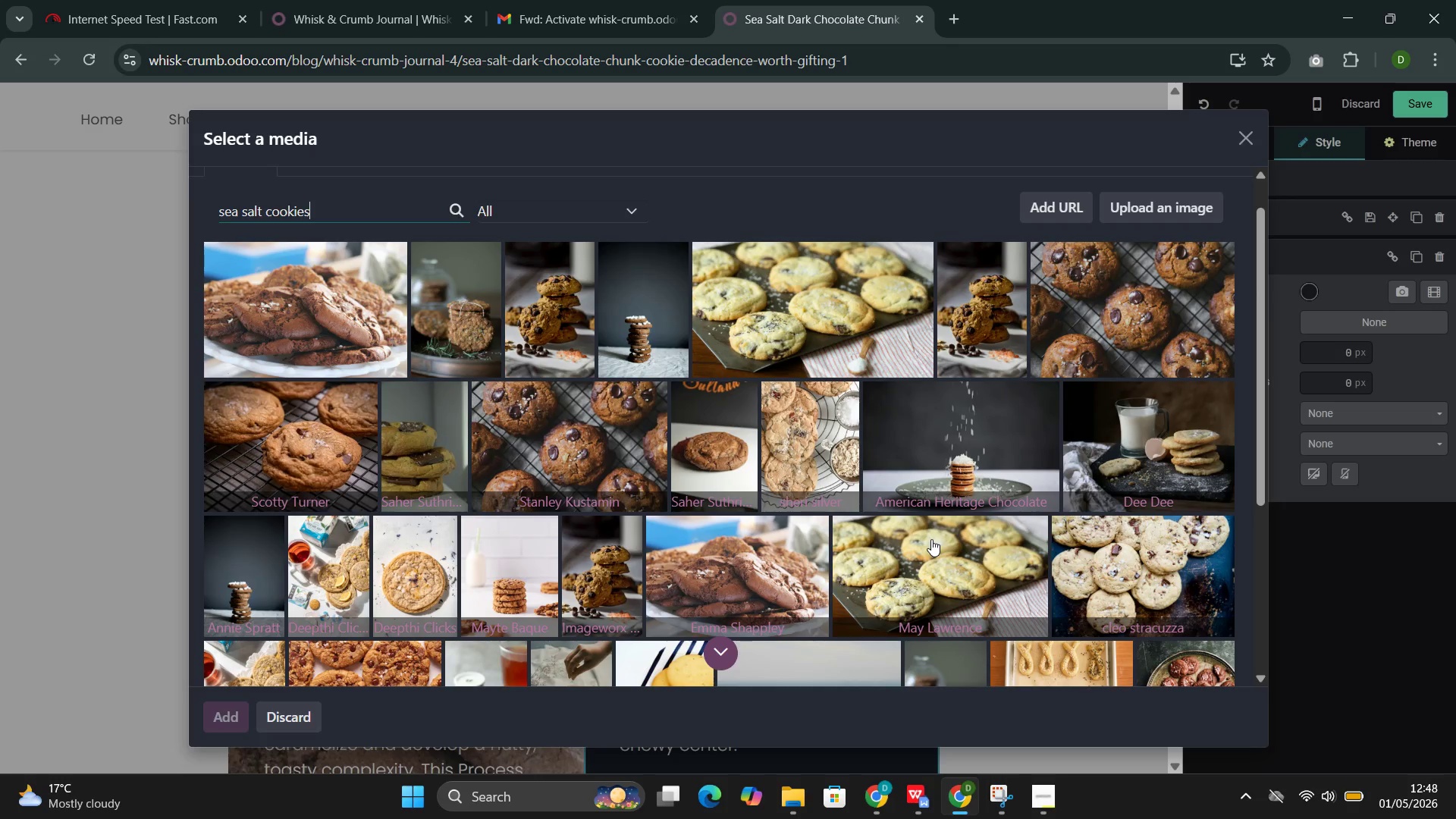 
wait(5.63)
 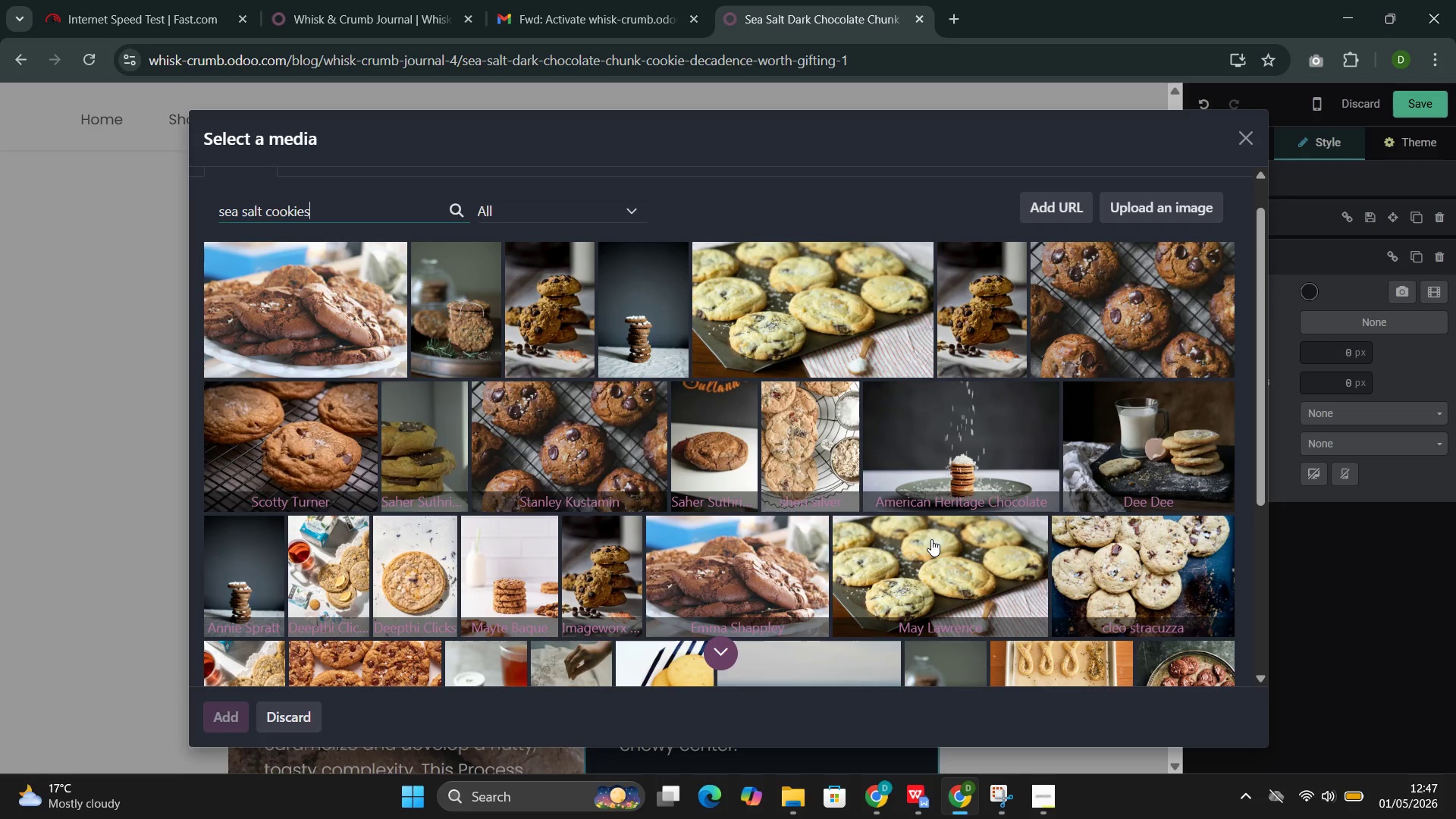 
scroll: coordinate [931, 539], scroll_direction: down, amount: 2.0
 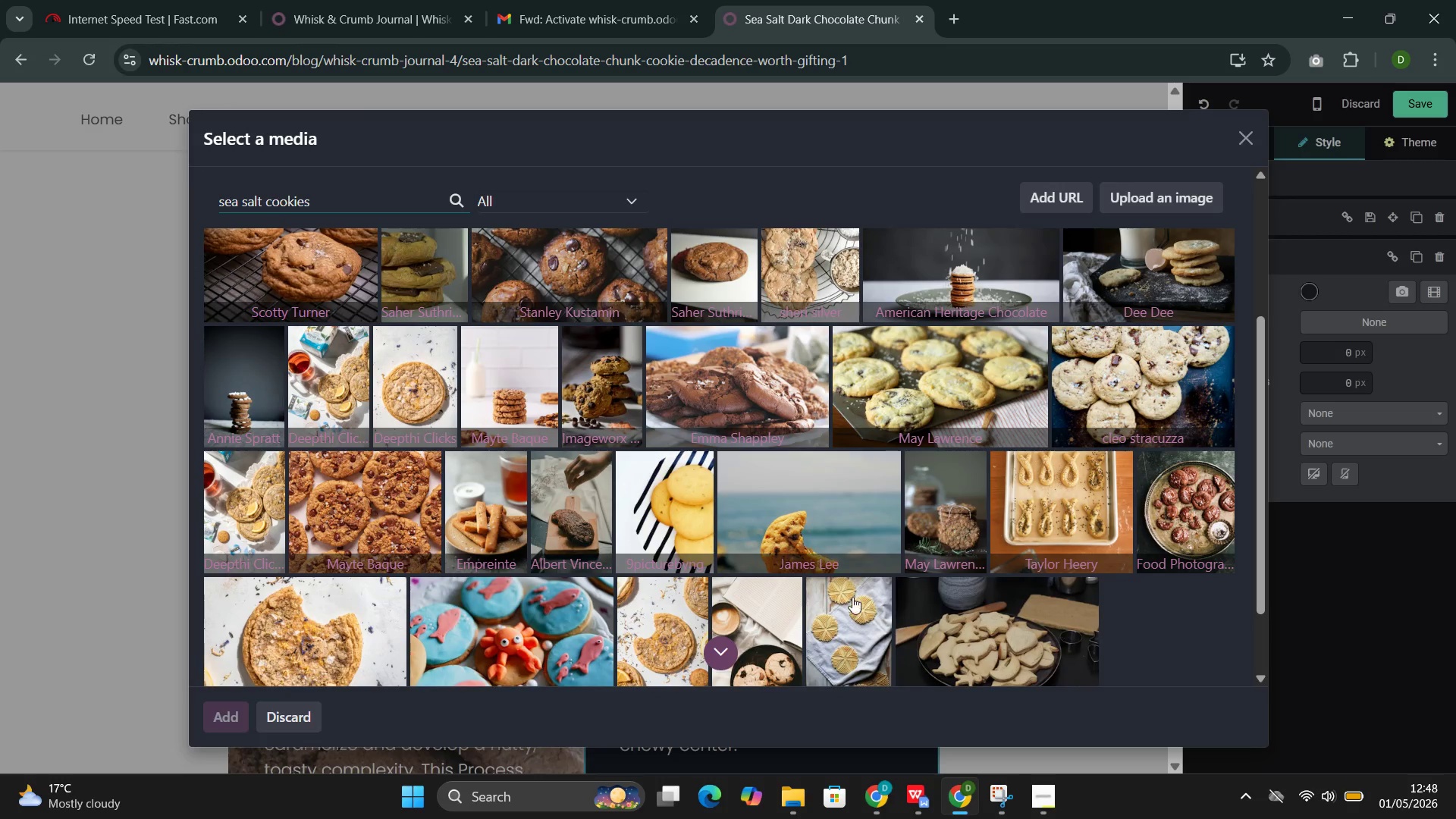 
scroll: coordinate [567, 522], scroll_direction: up, amount: 1.0
 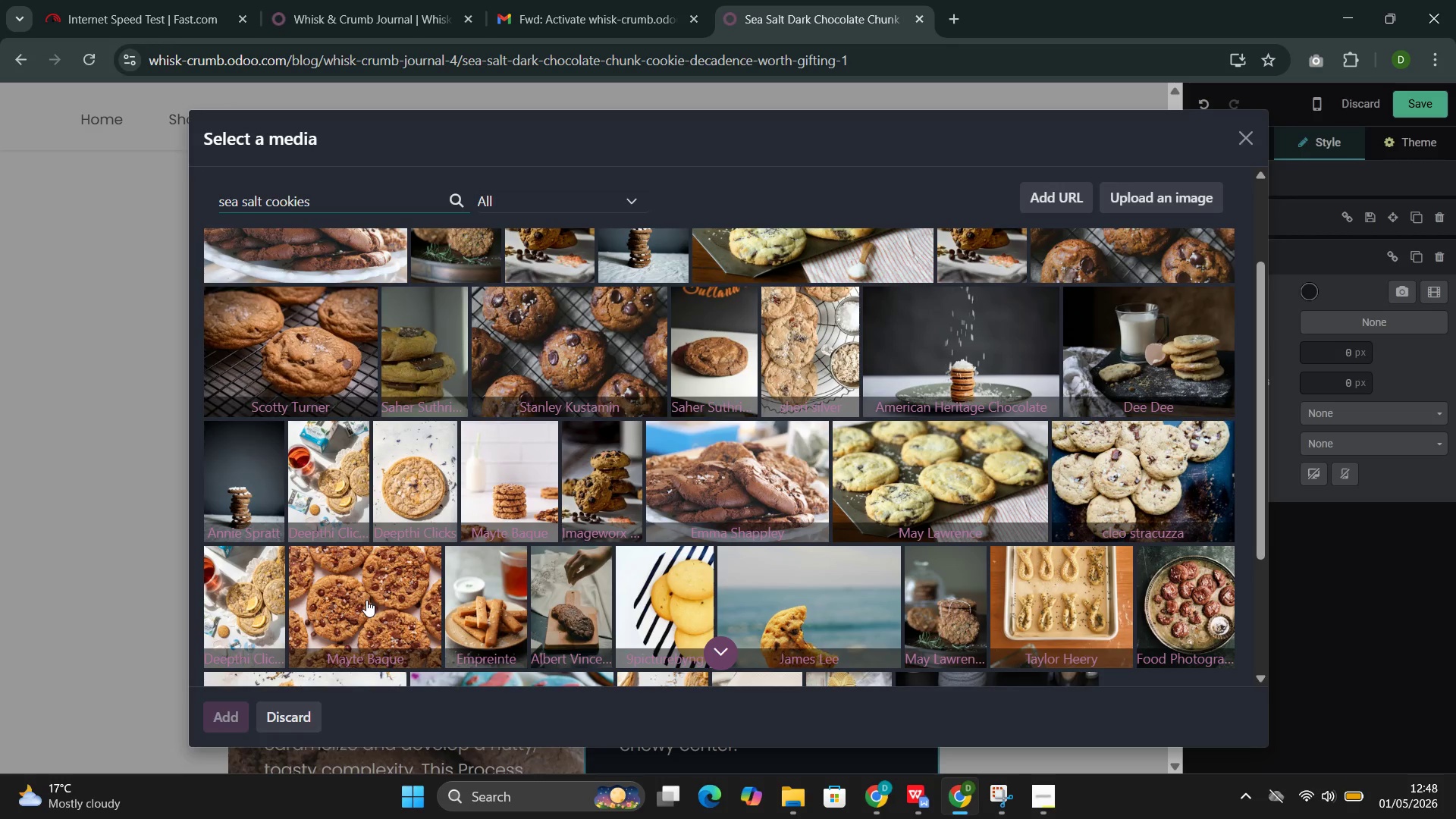 
left_click([366, 600])
 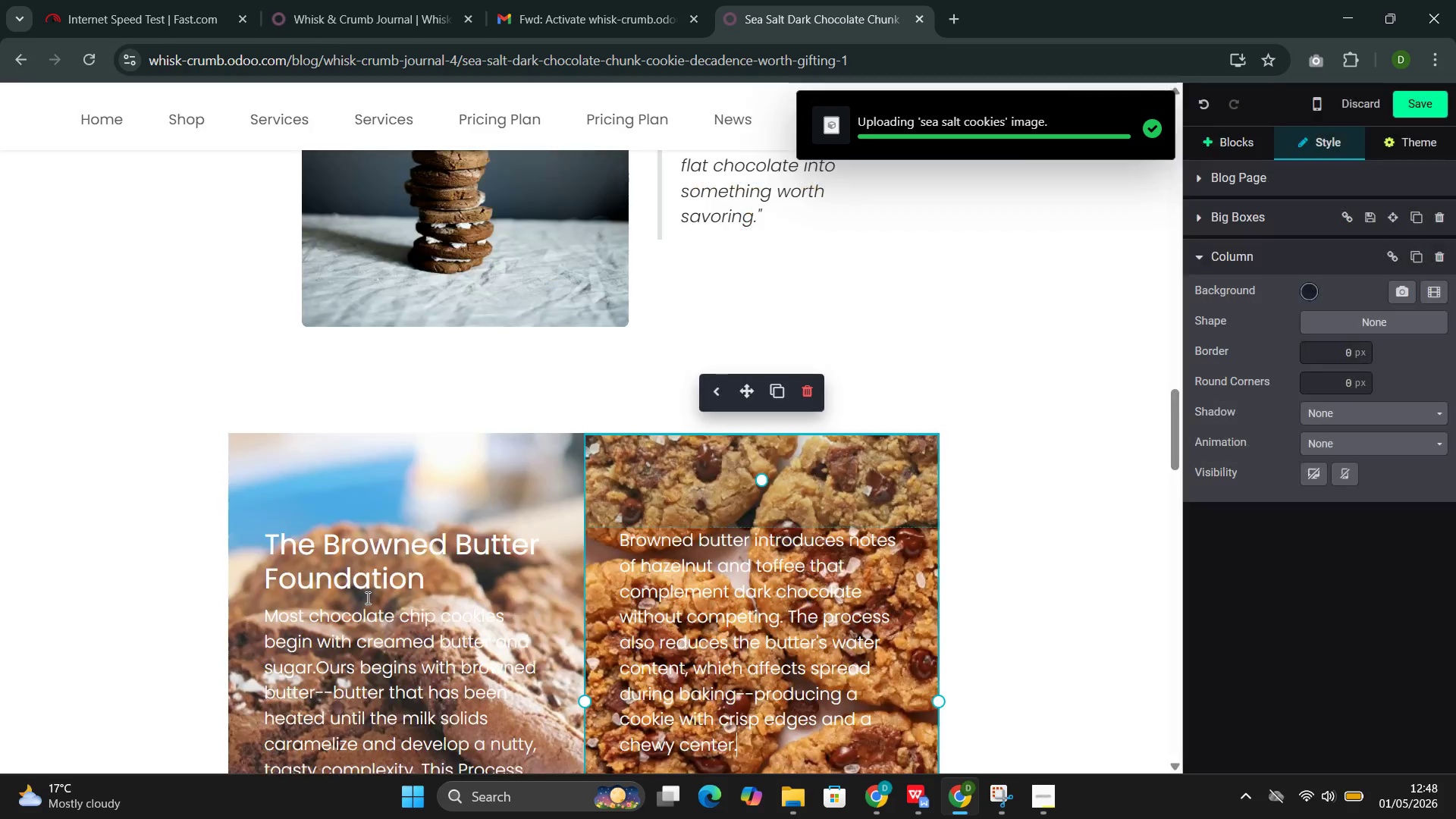 
wait(6.25)
 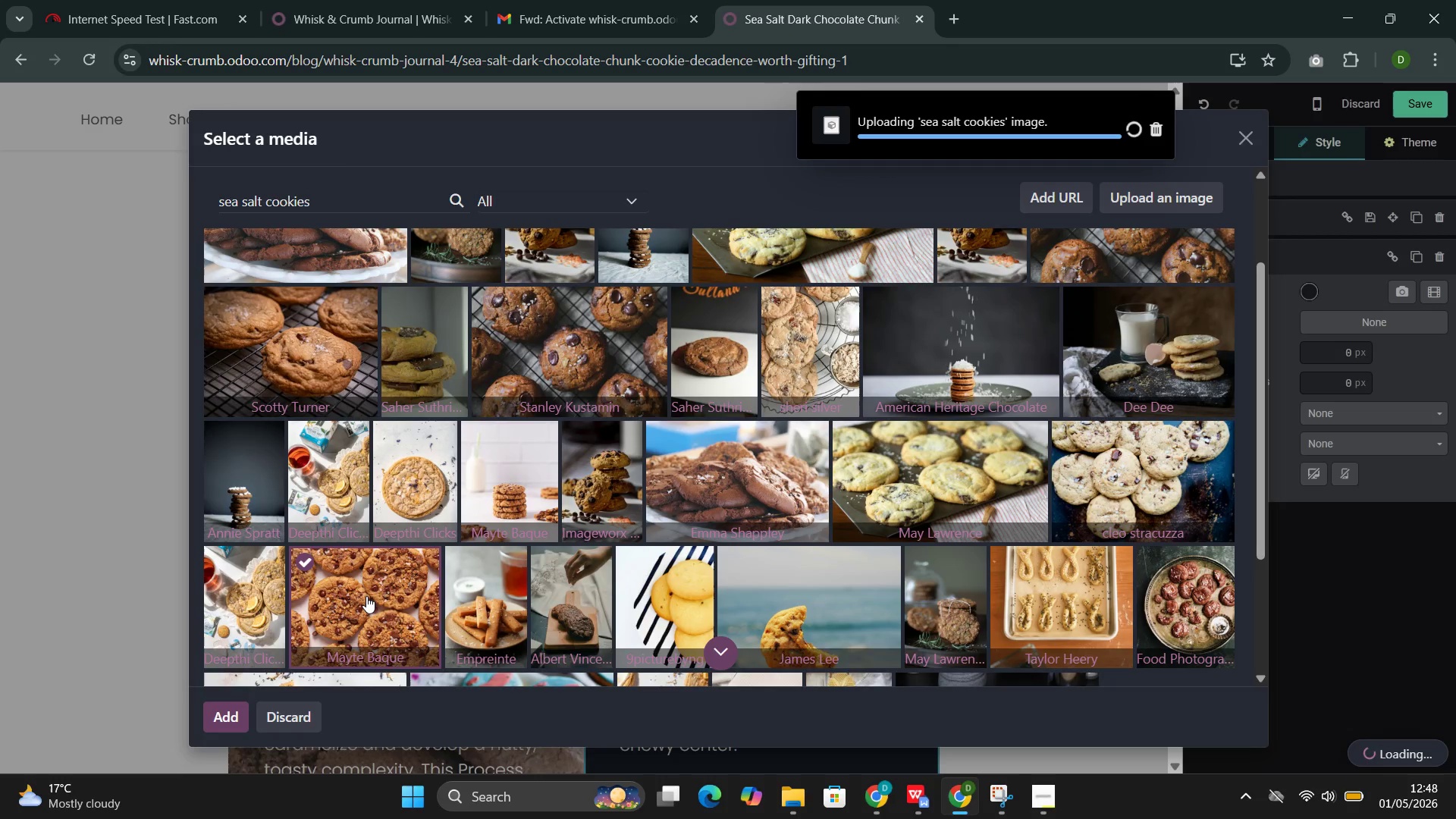 
scroll: coordinate [377, 601], scroll_direction: down, amount: 8.0
 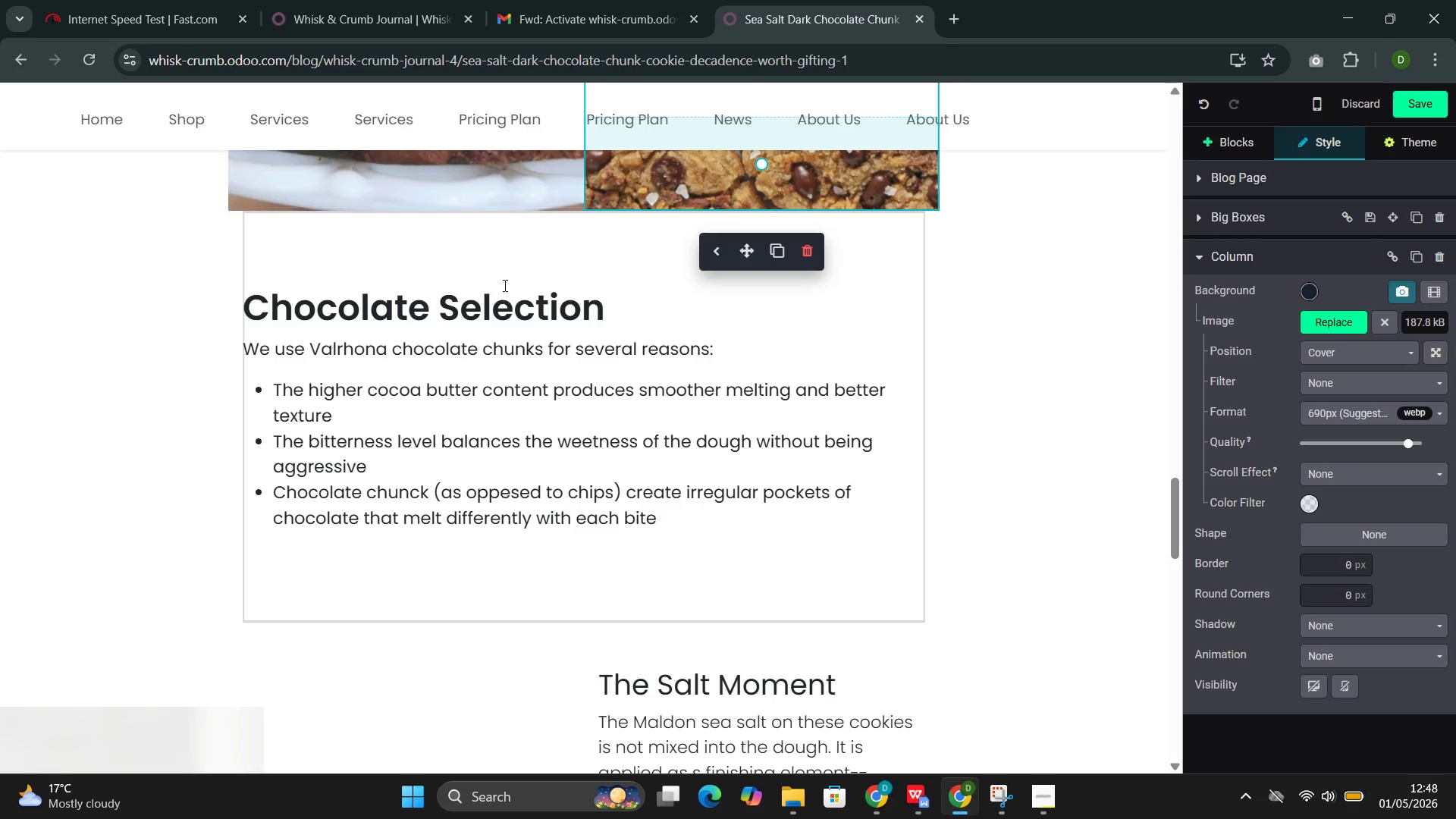 
left_click([504, 285])
 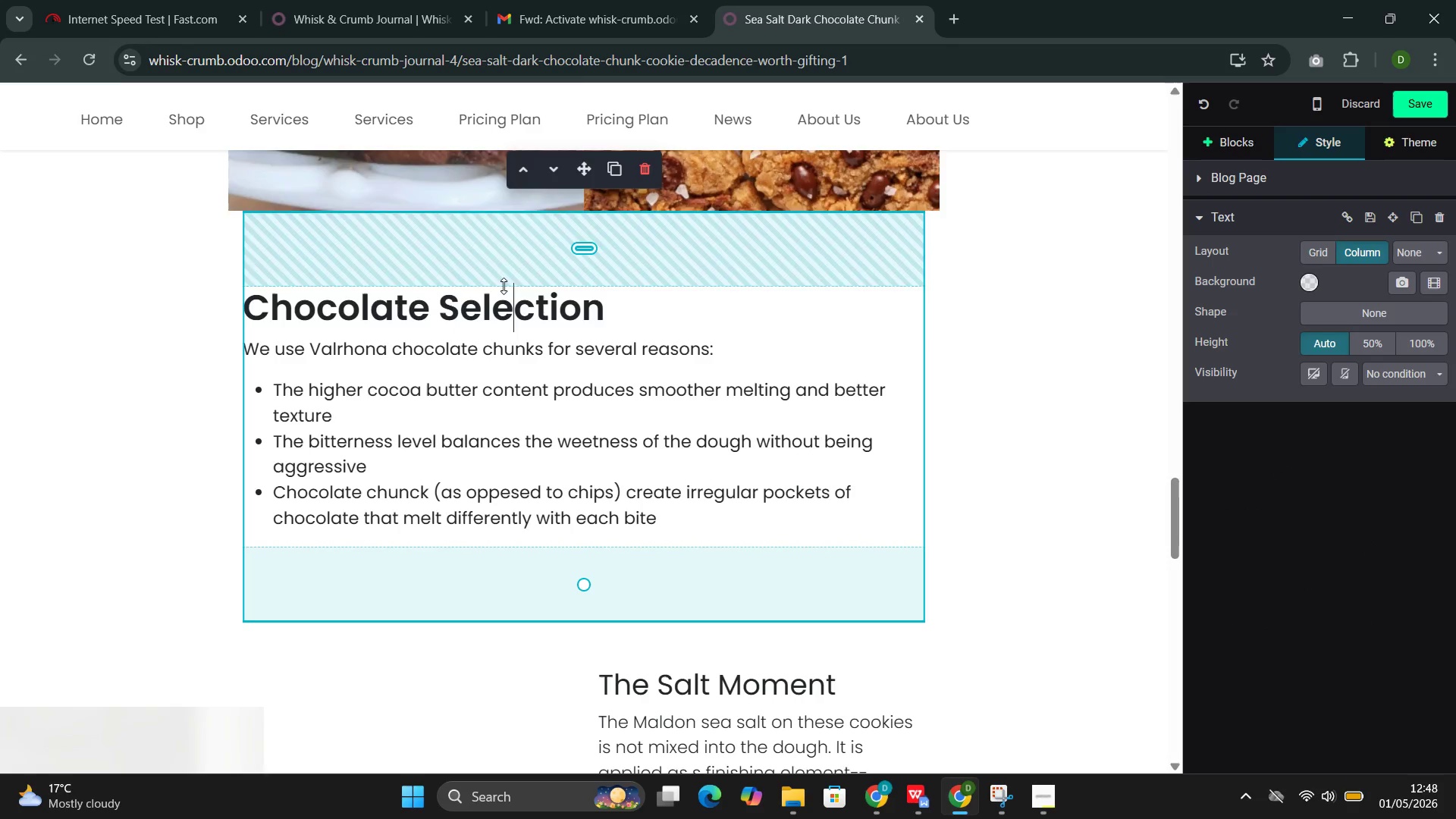 
scroll: coordinate [519, 298], scroll_direction: down, amount: 1.0
 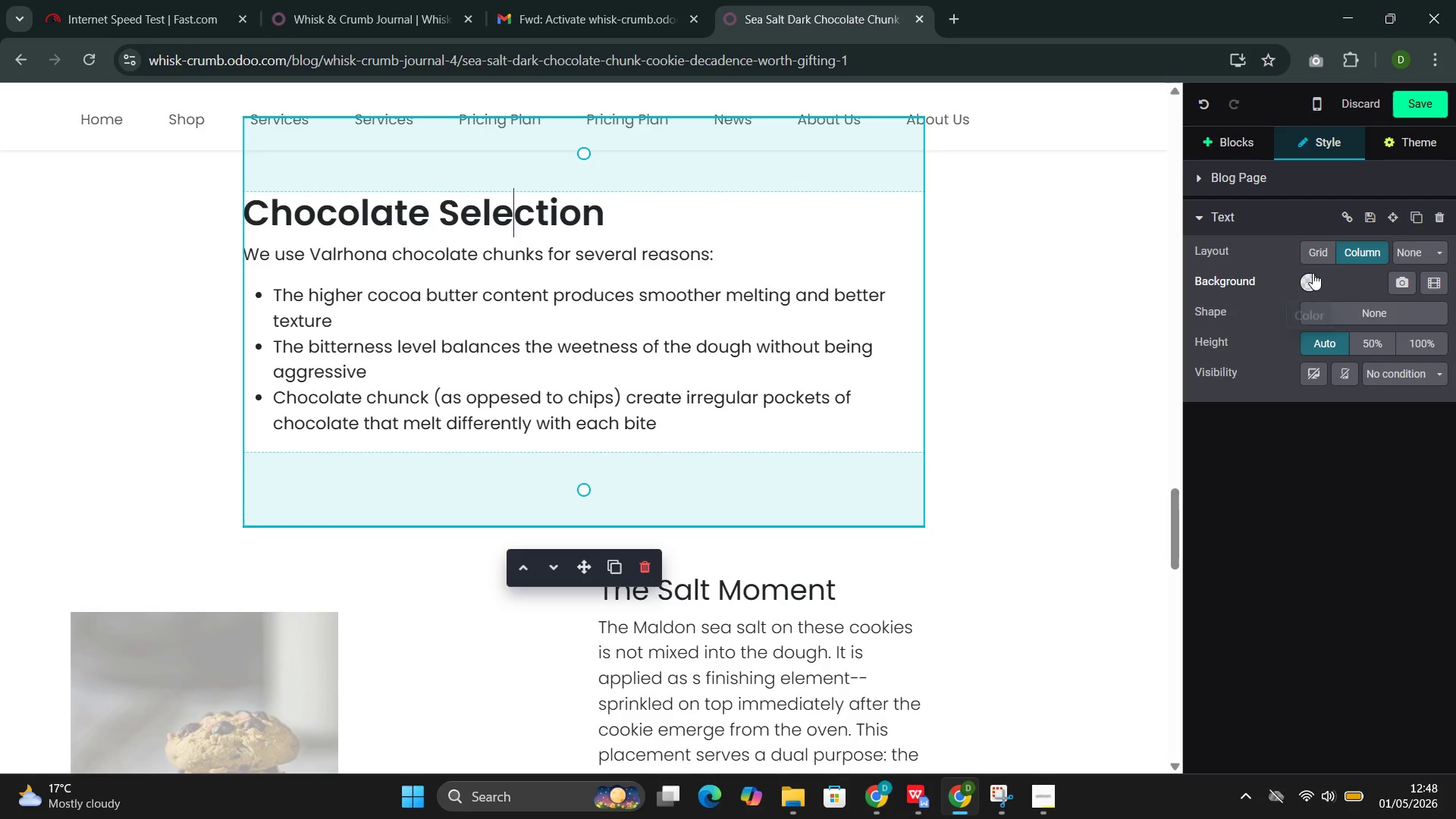 
left_click([1313, 278])
 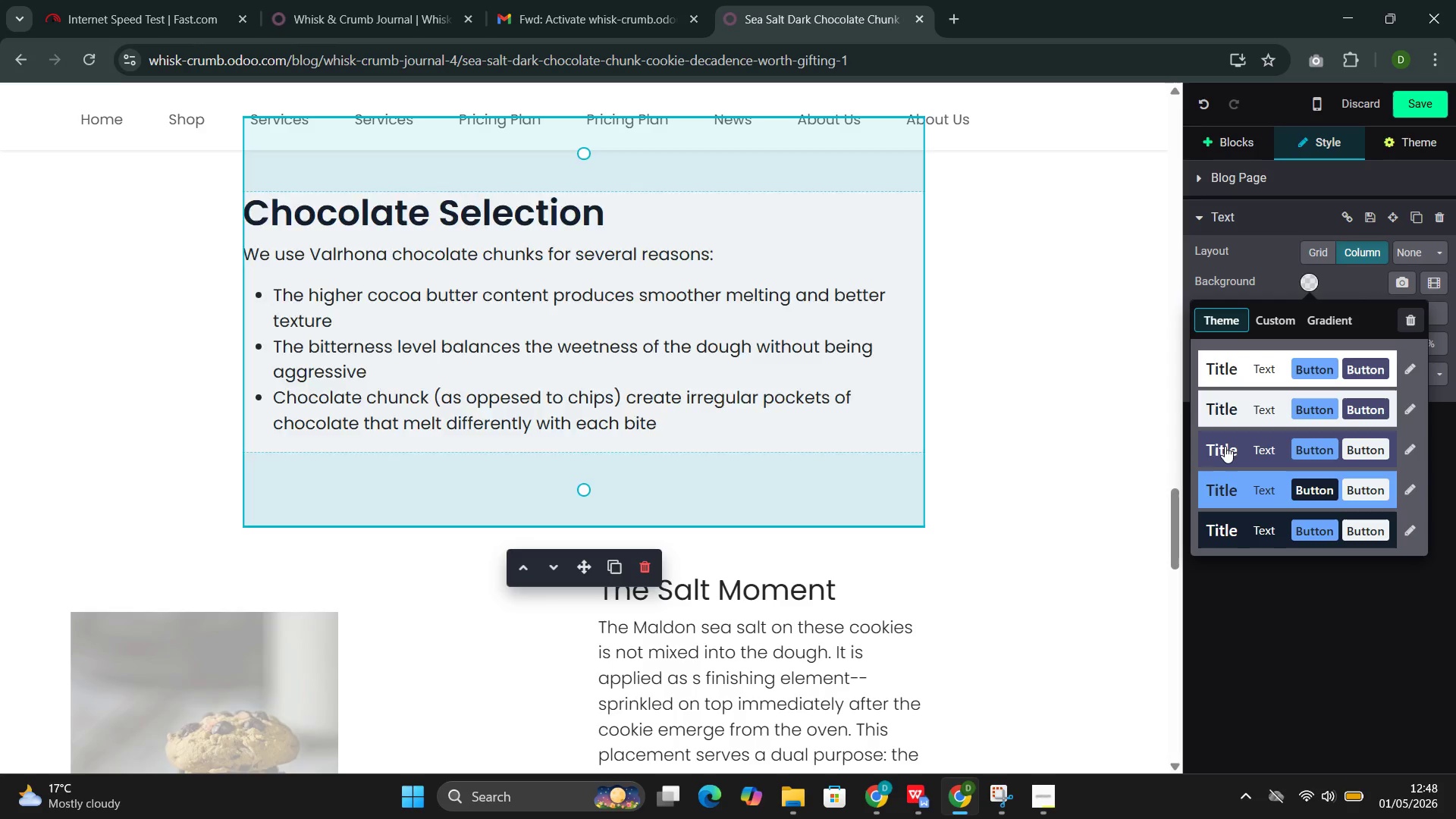 
scroll: coordinate [754, 469], scroll_direction: down, amount: 4.0
 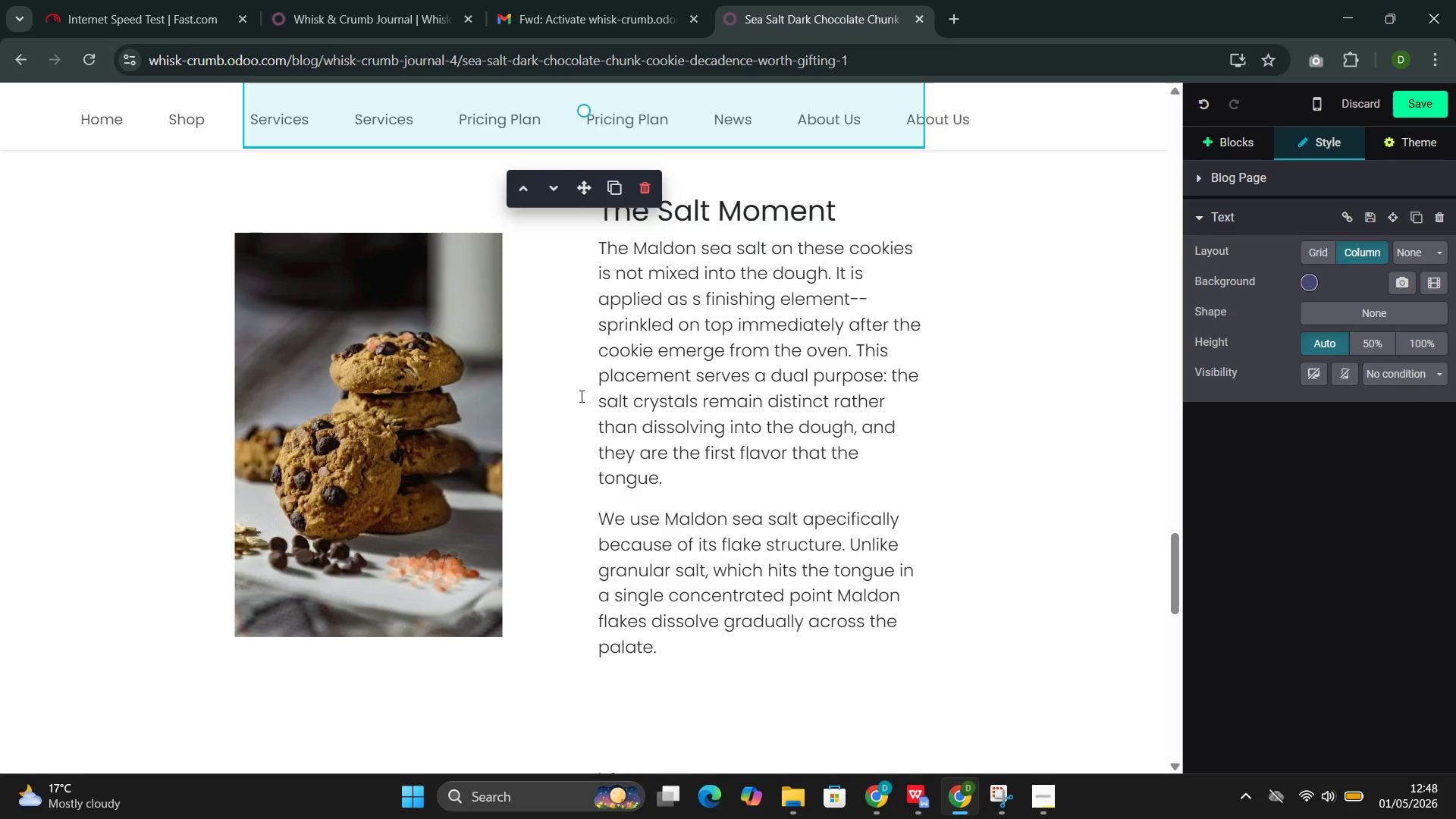 
left_click([571, 393])
 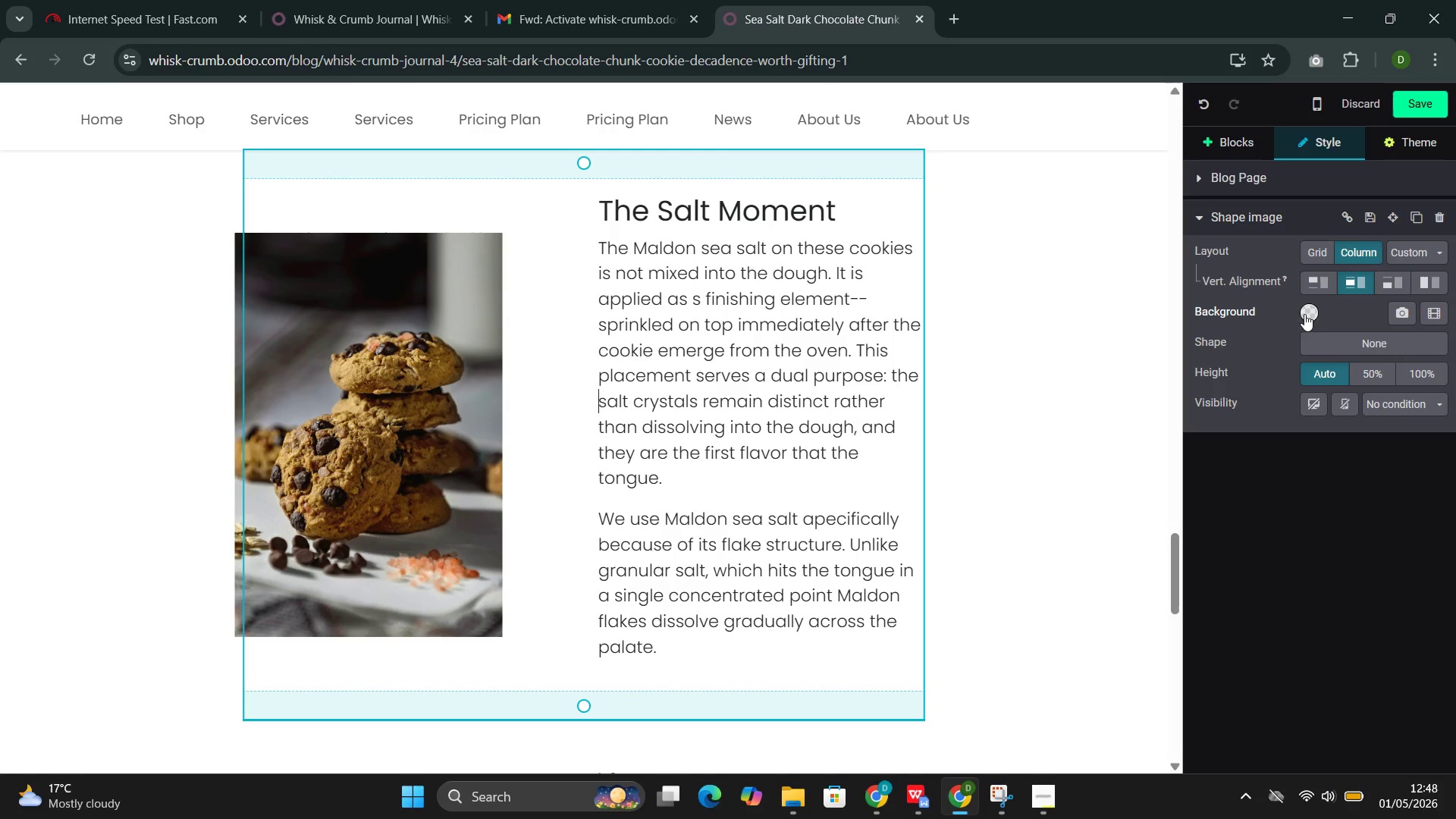 
left_click([1307, 311])
 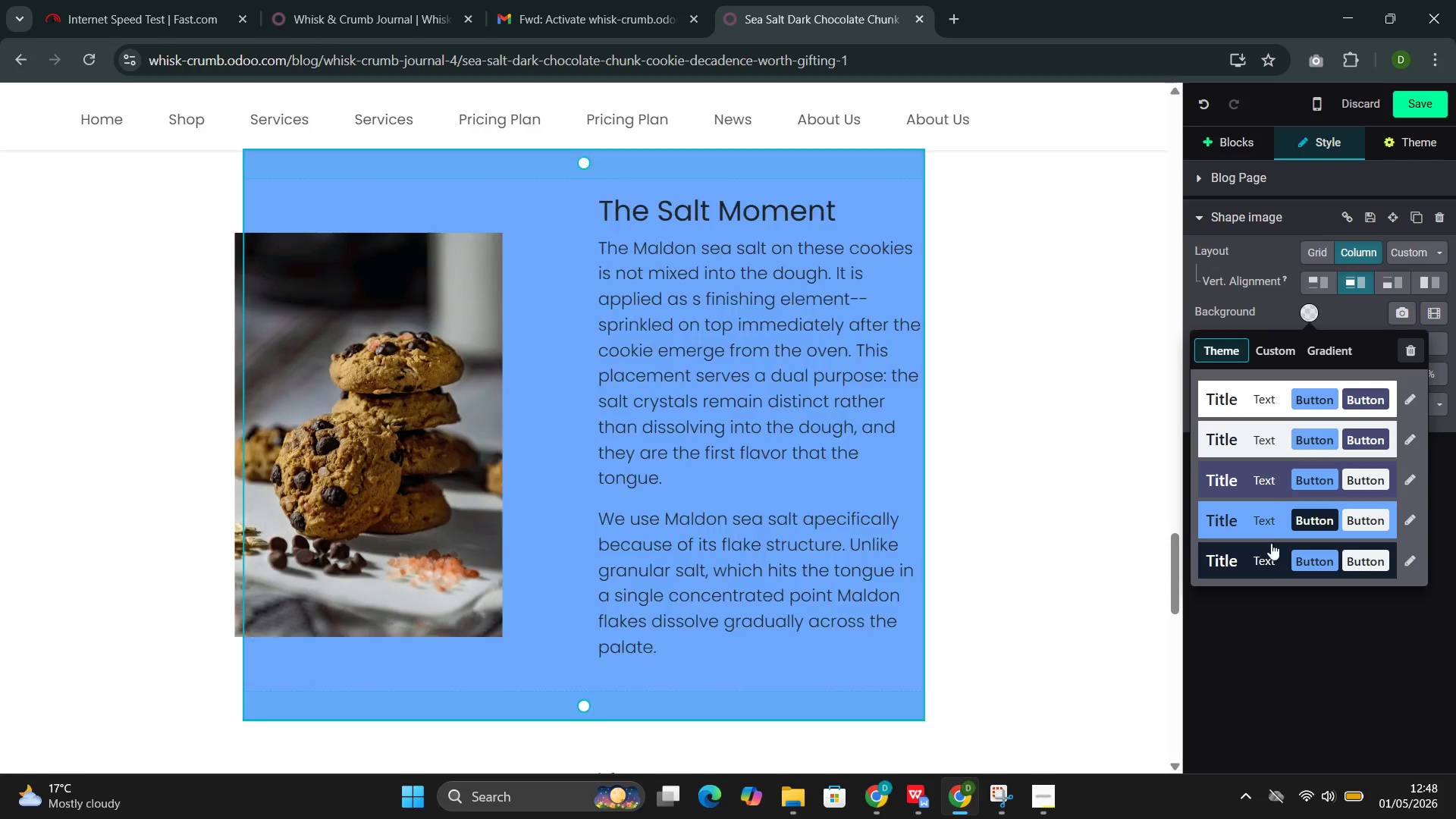 
left_click([1263, 558])
 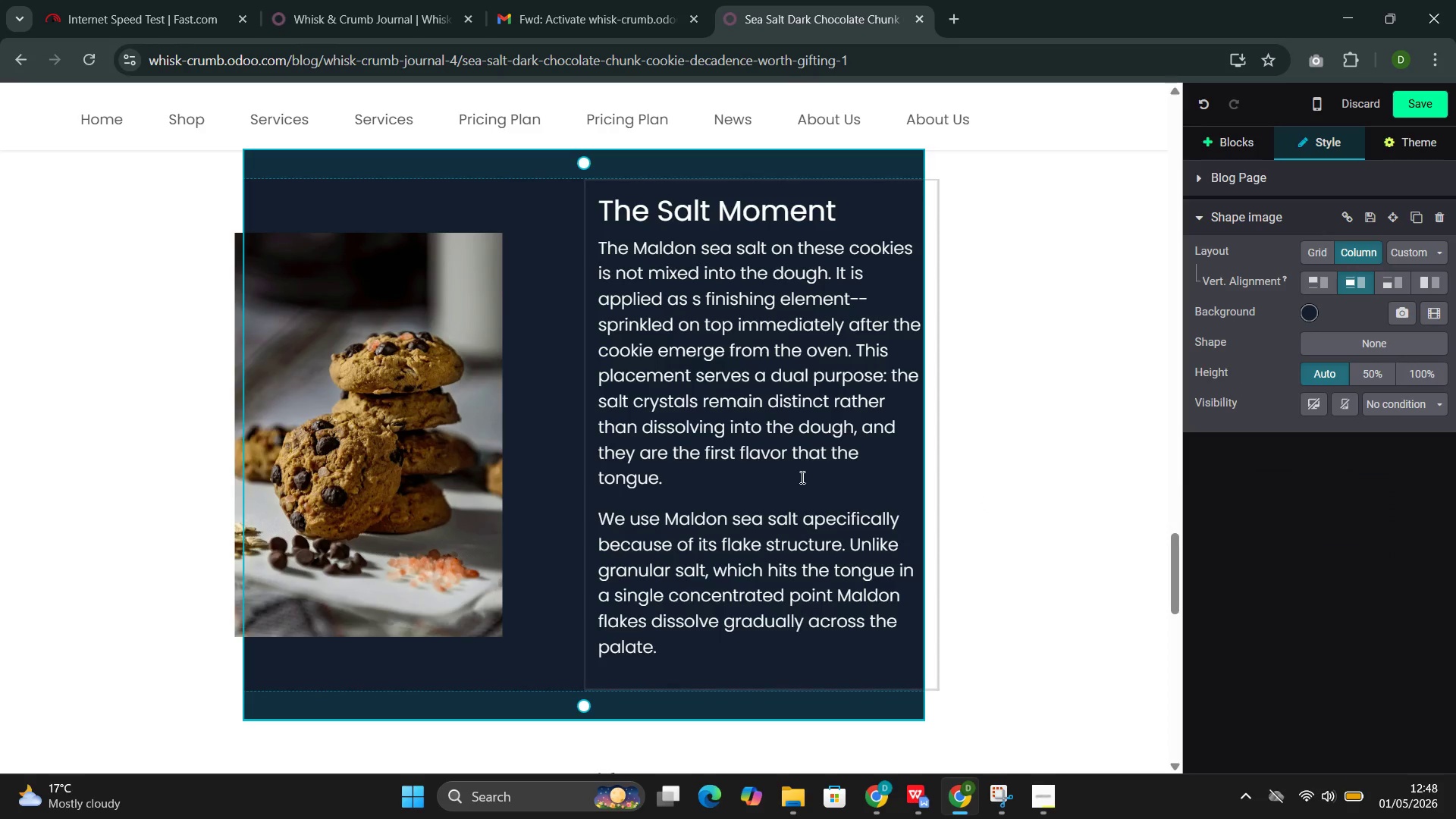 
scroll: coordinate [797, 477], scroll_direction: down, amount: 5.0
 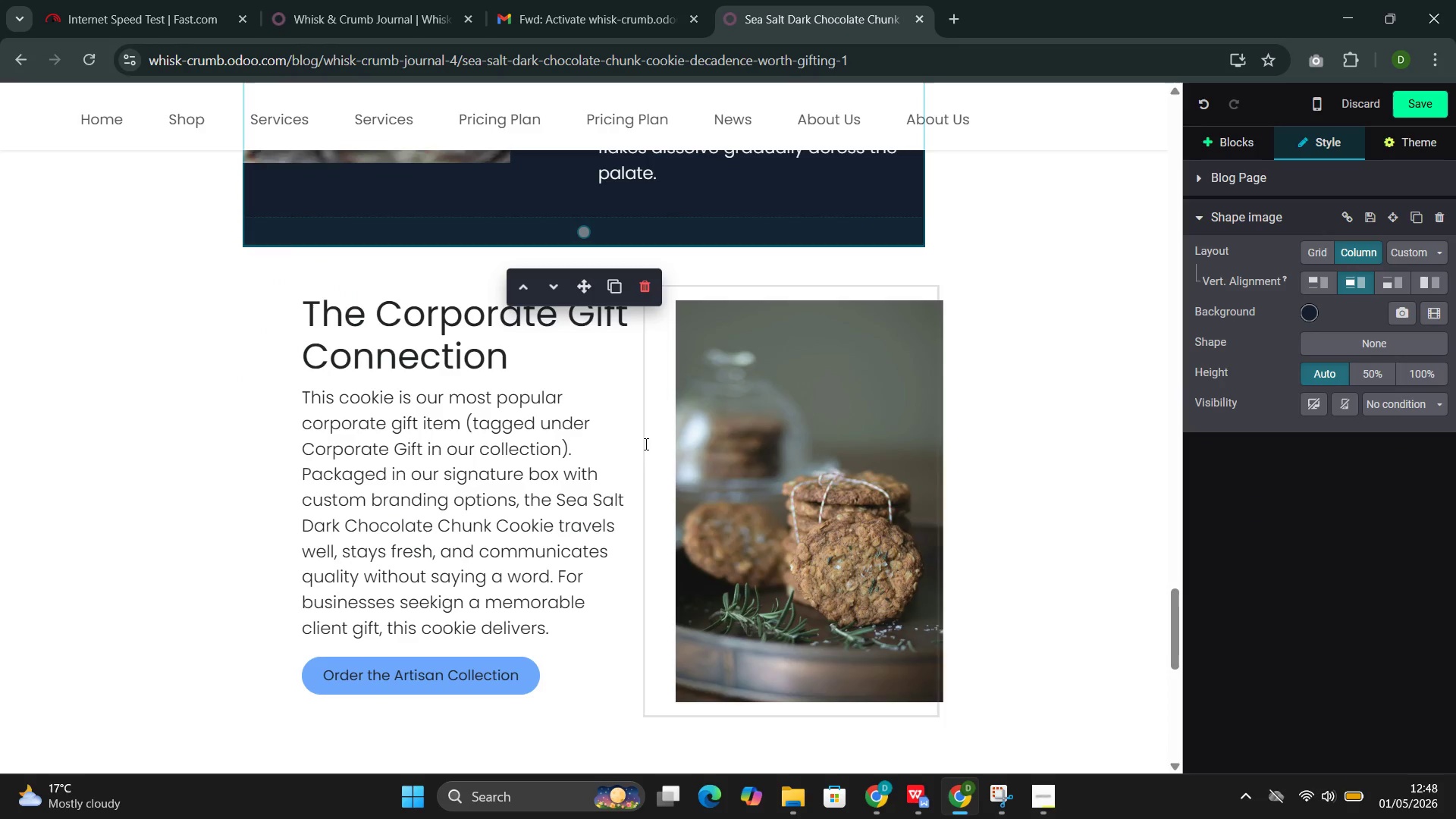 
left_click([634, 441])
 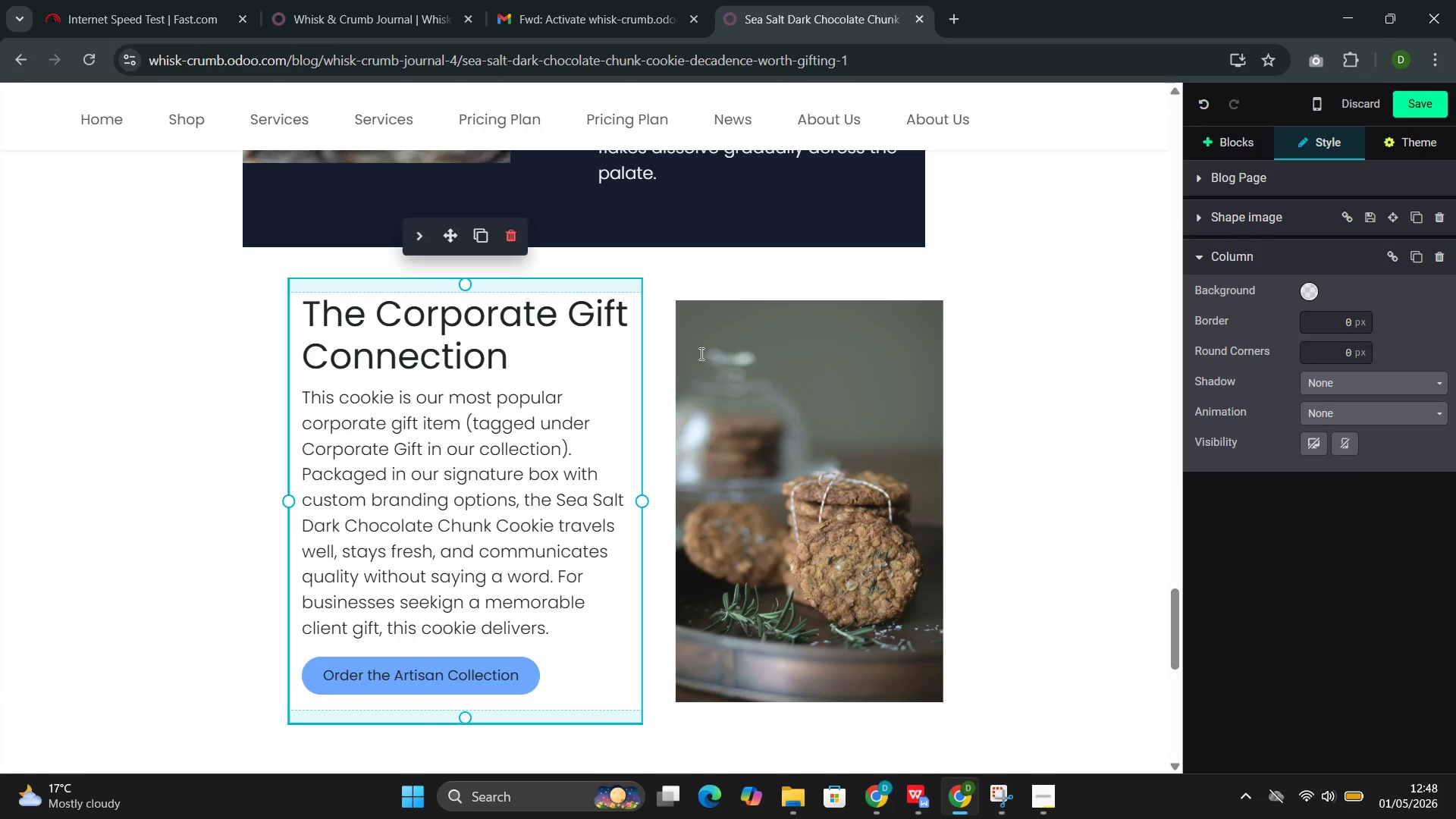 
left_click([660, 287])
 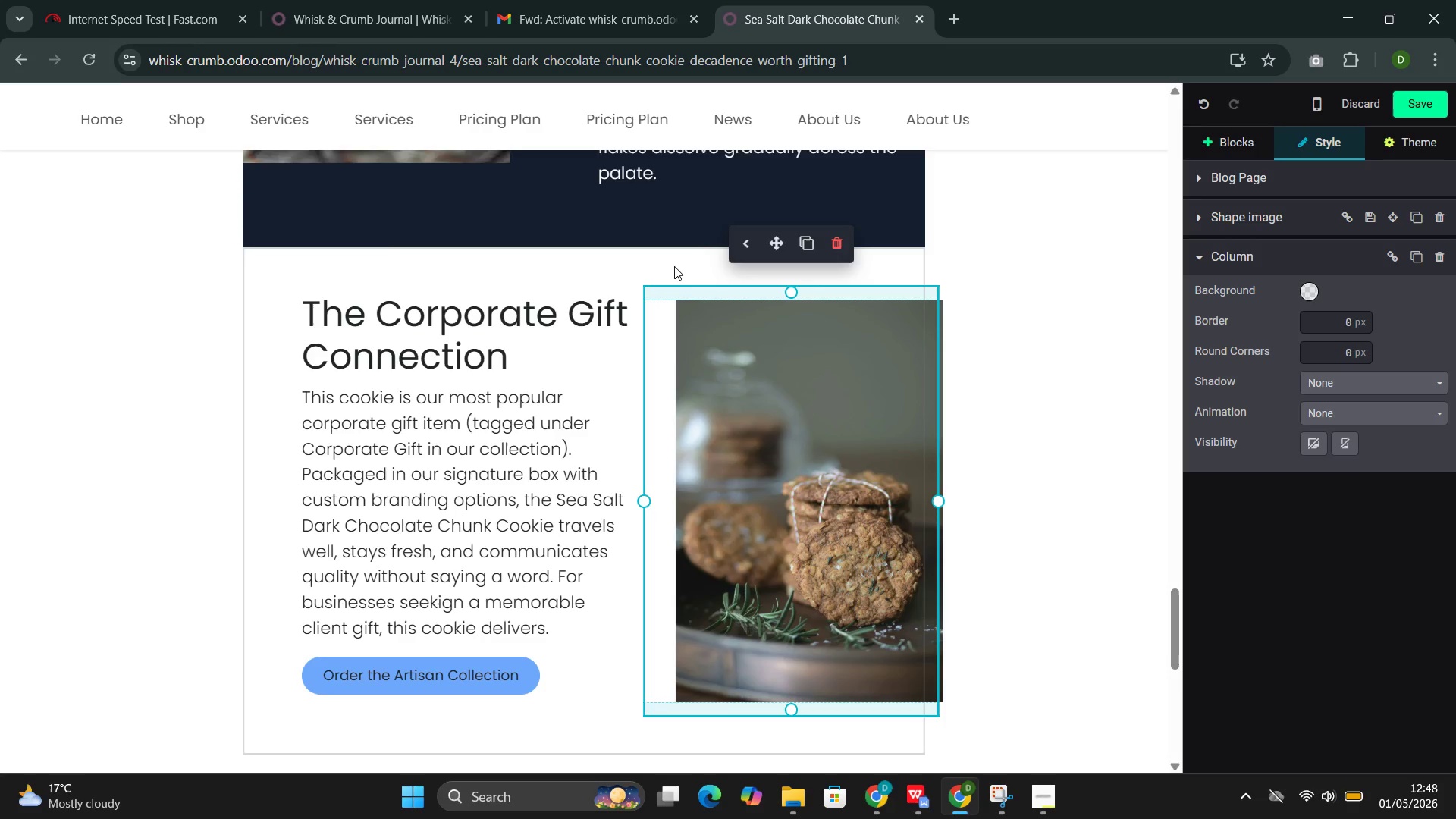 
left_click([676, 265])
 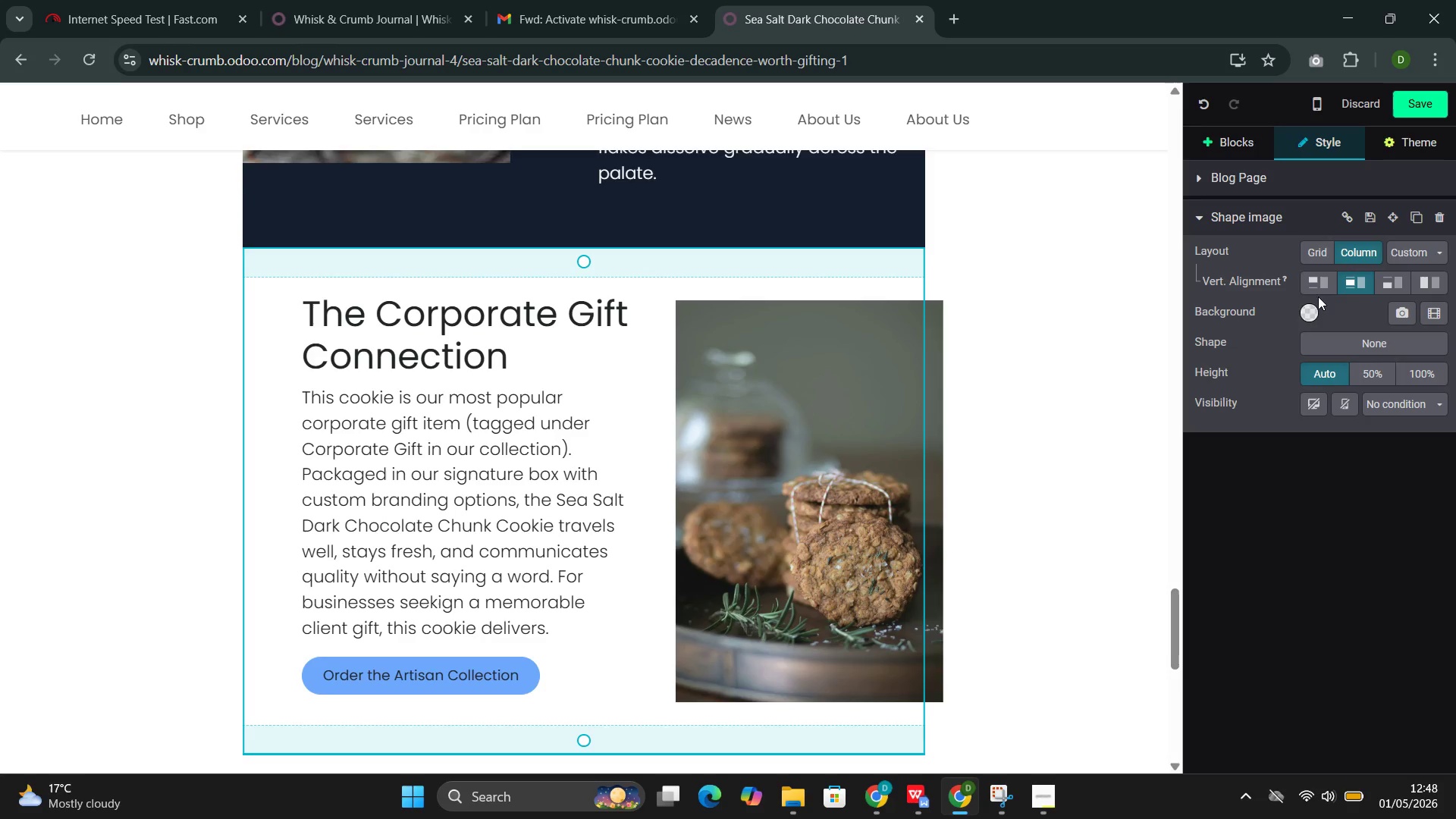 
left_click([1311, 310])
 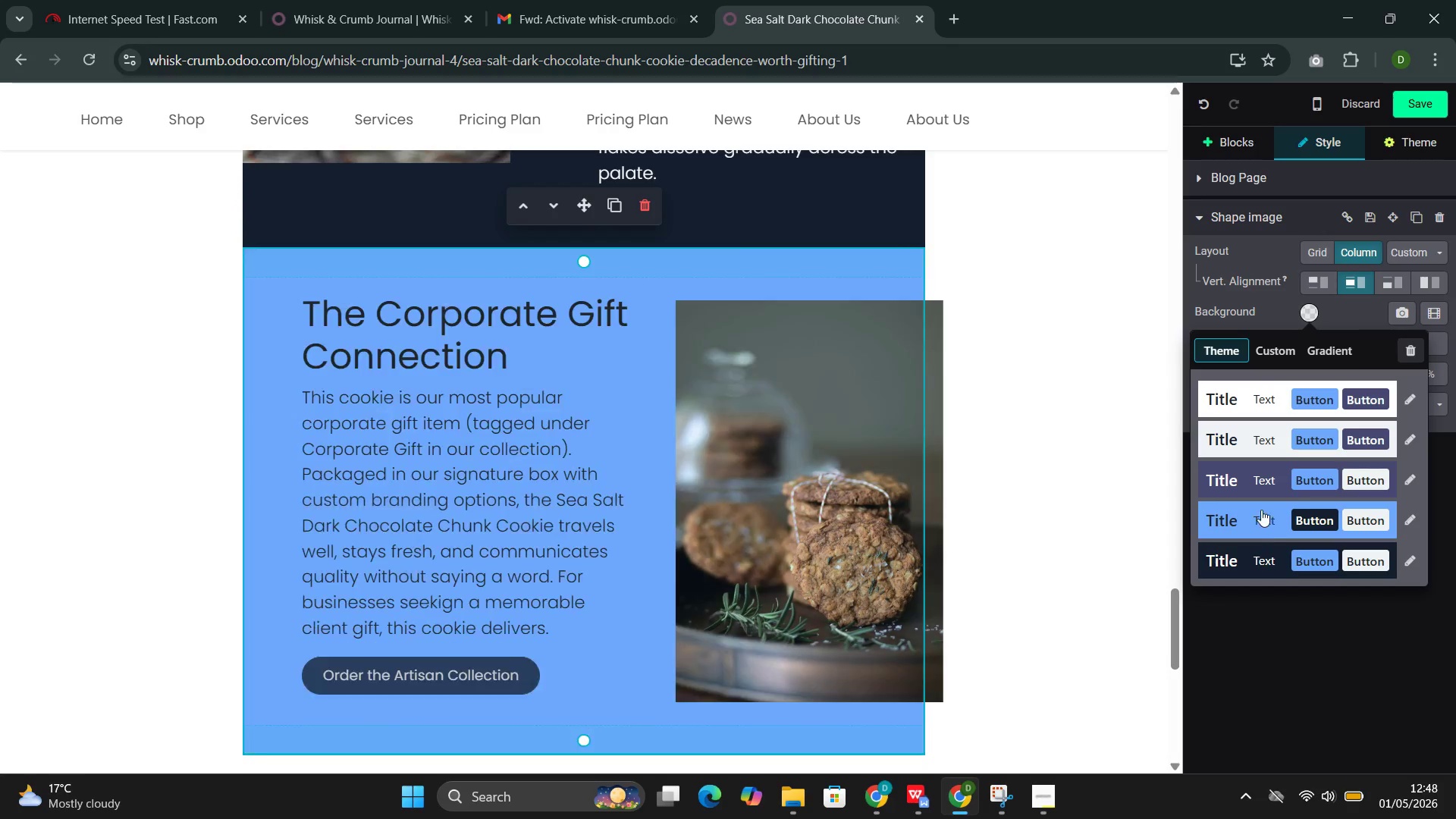 
left_click([1260, 484])
 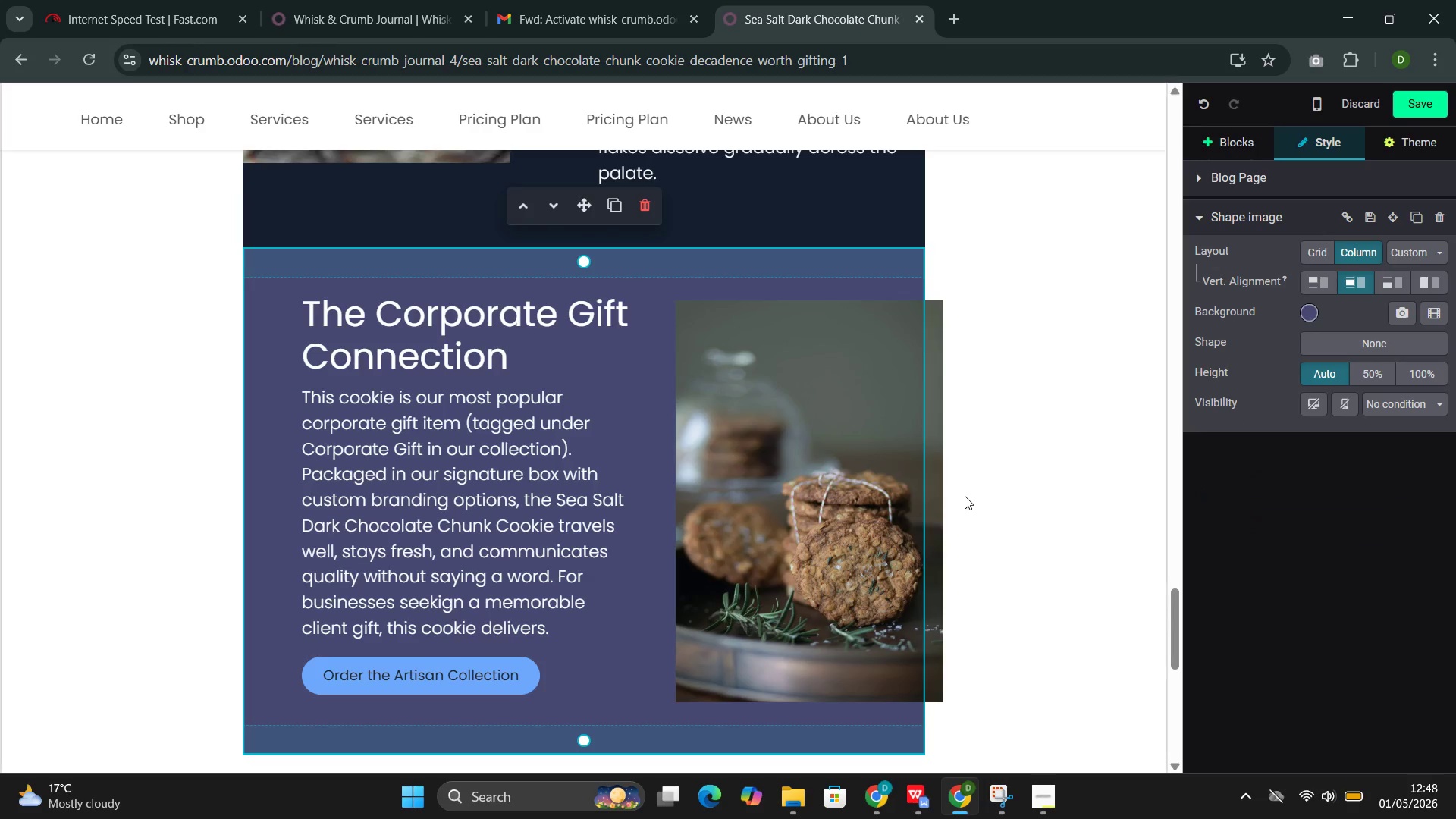 
scroll: coordinate [962, 497], scroll_direction: down, amount: 3.0
 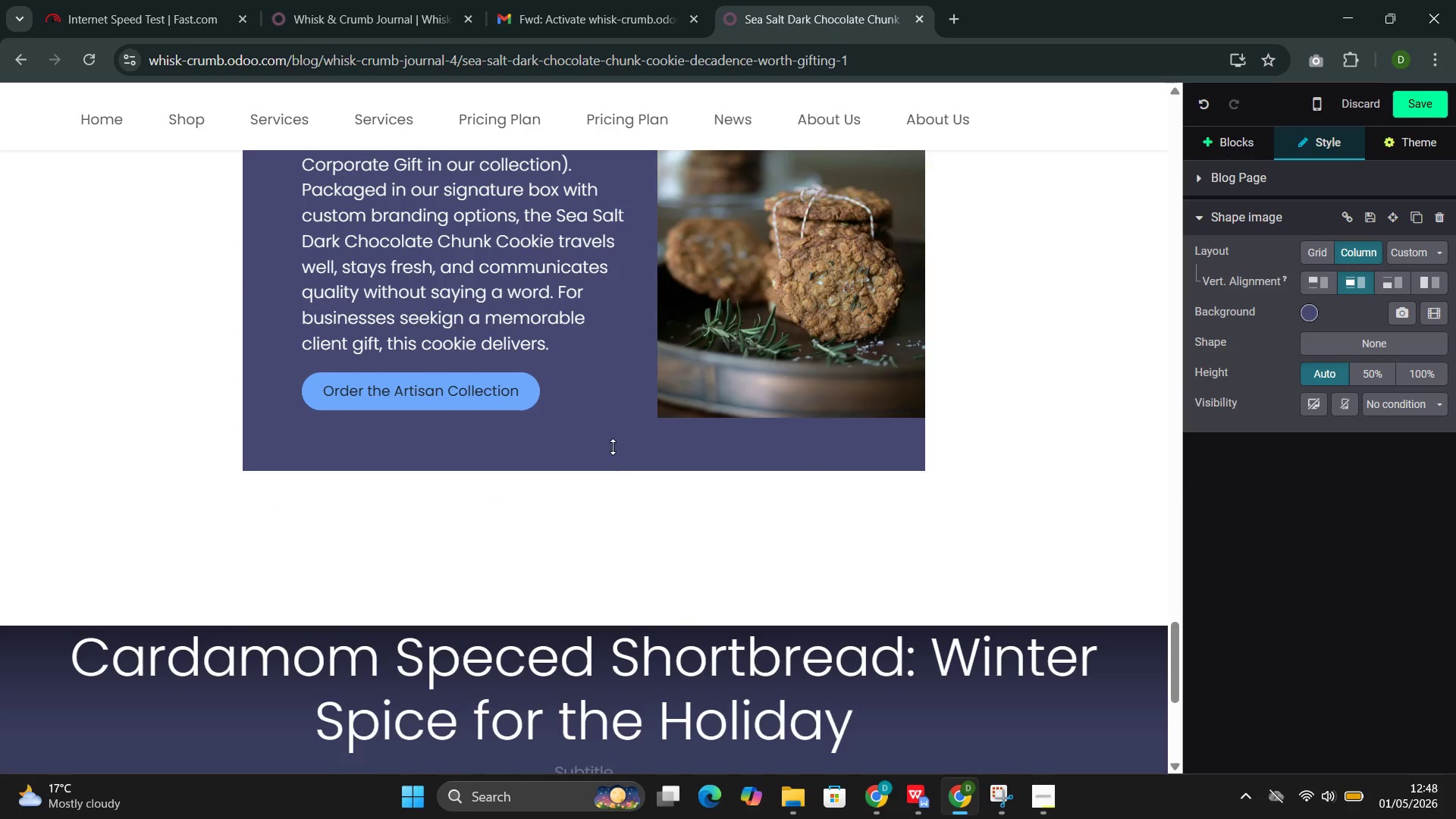 
scroll: coordinate [610, 443], scroll_direction: up, amount: 3.0
 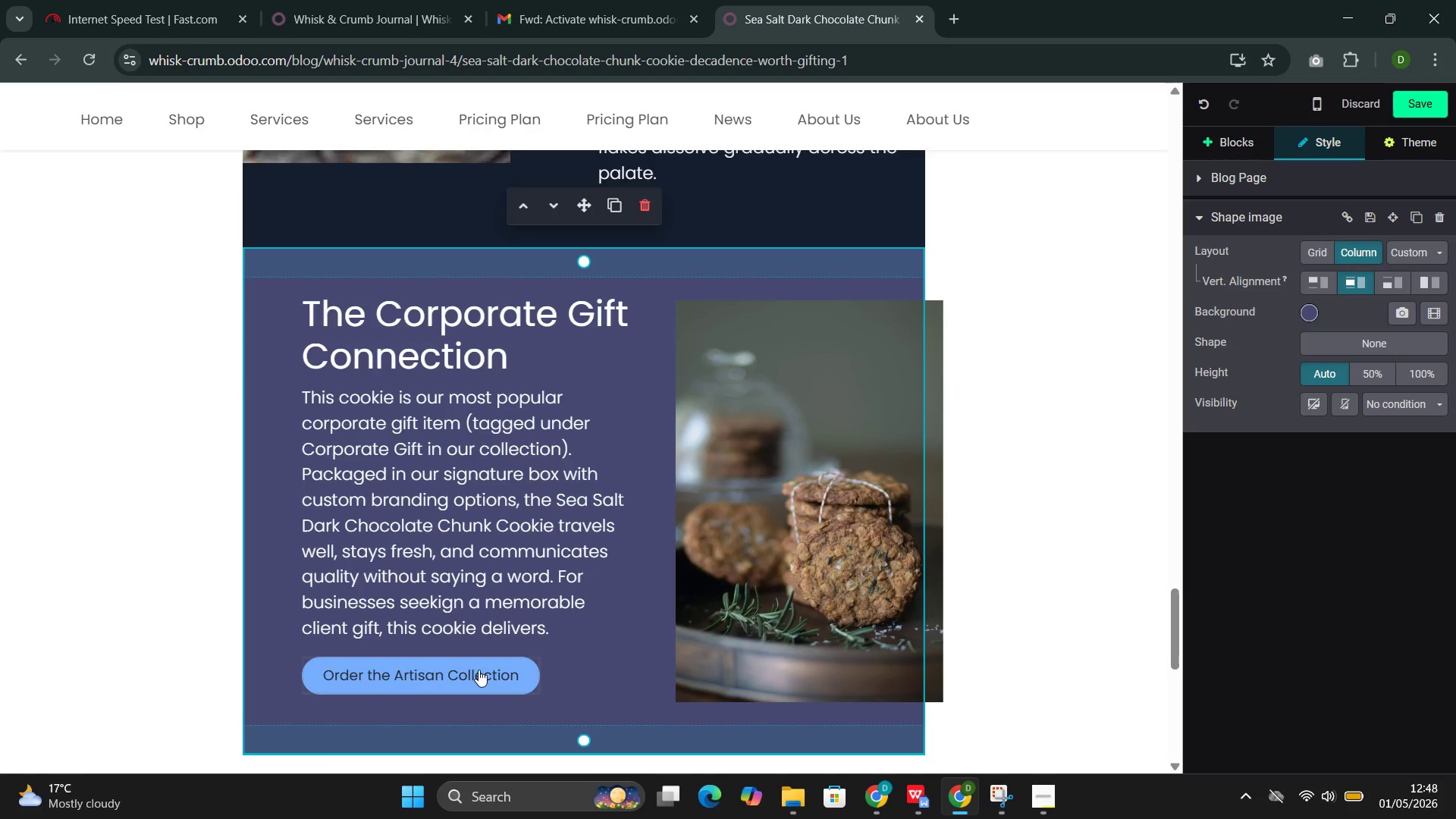 
left_click([482, 670])
 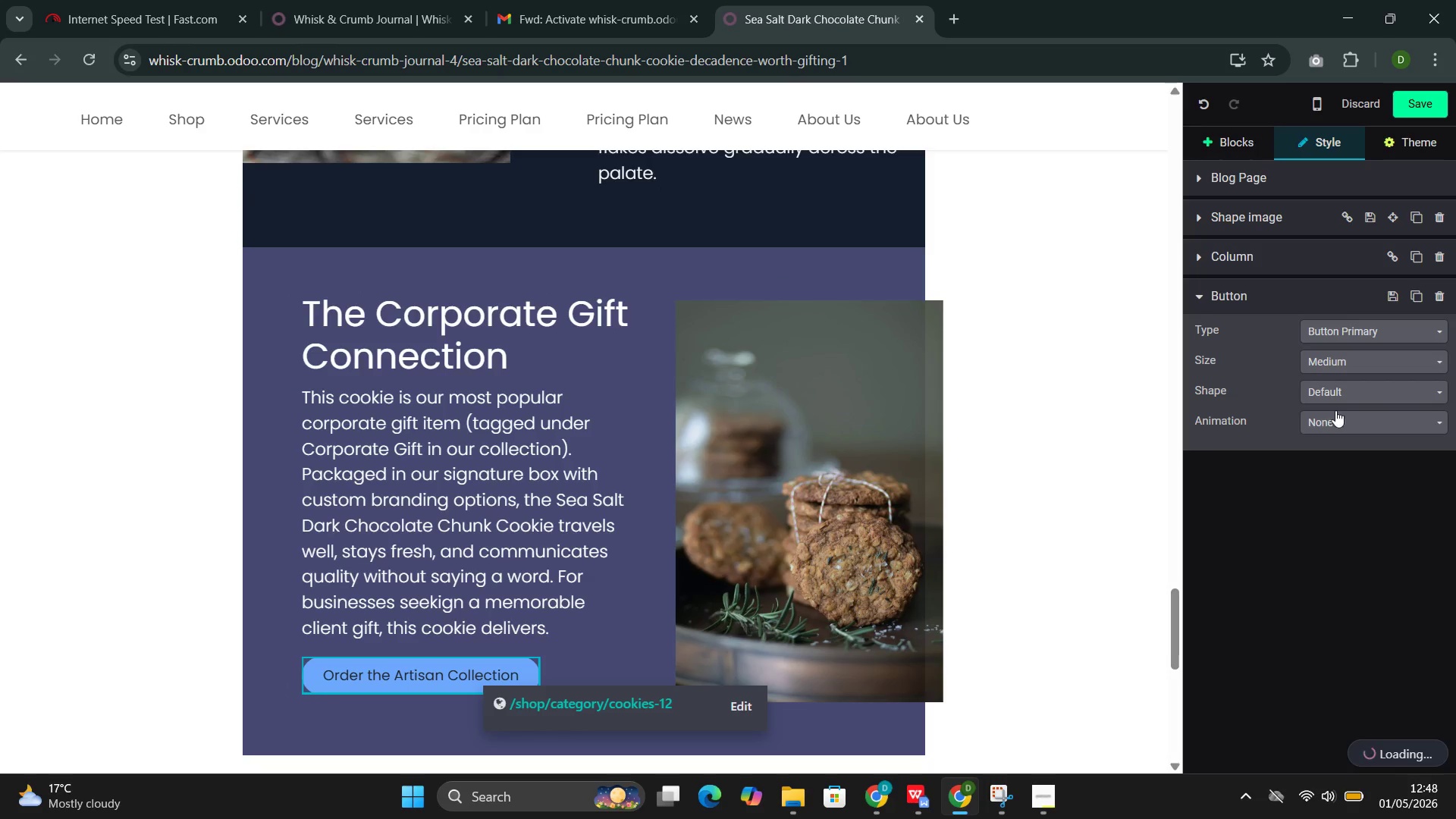 
left_click([1336, 418])
 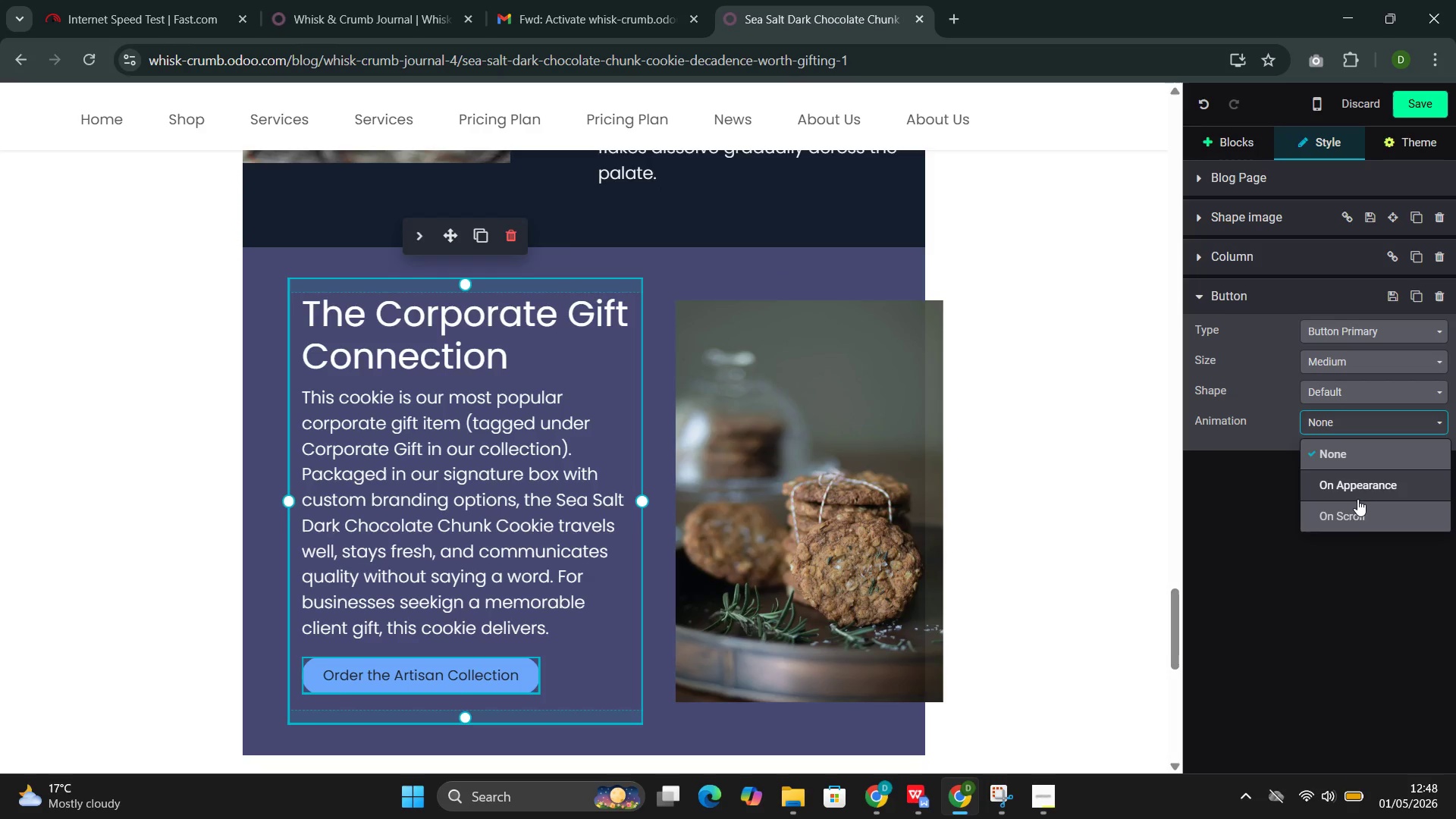 
left_click([1355, 492])
 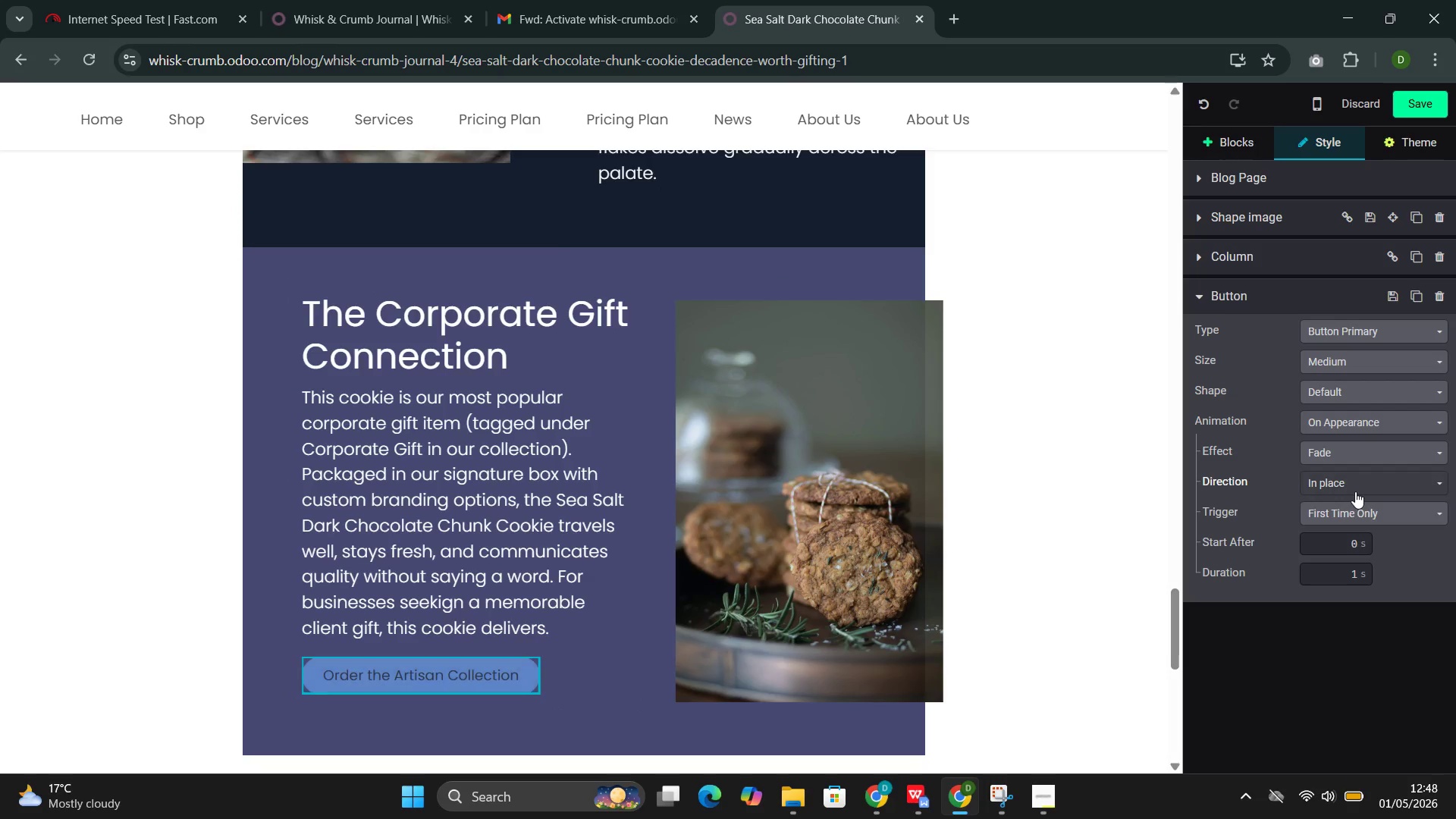 
mouse_move([1347, 538])
 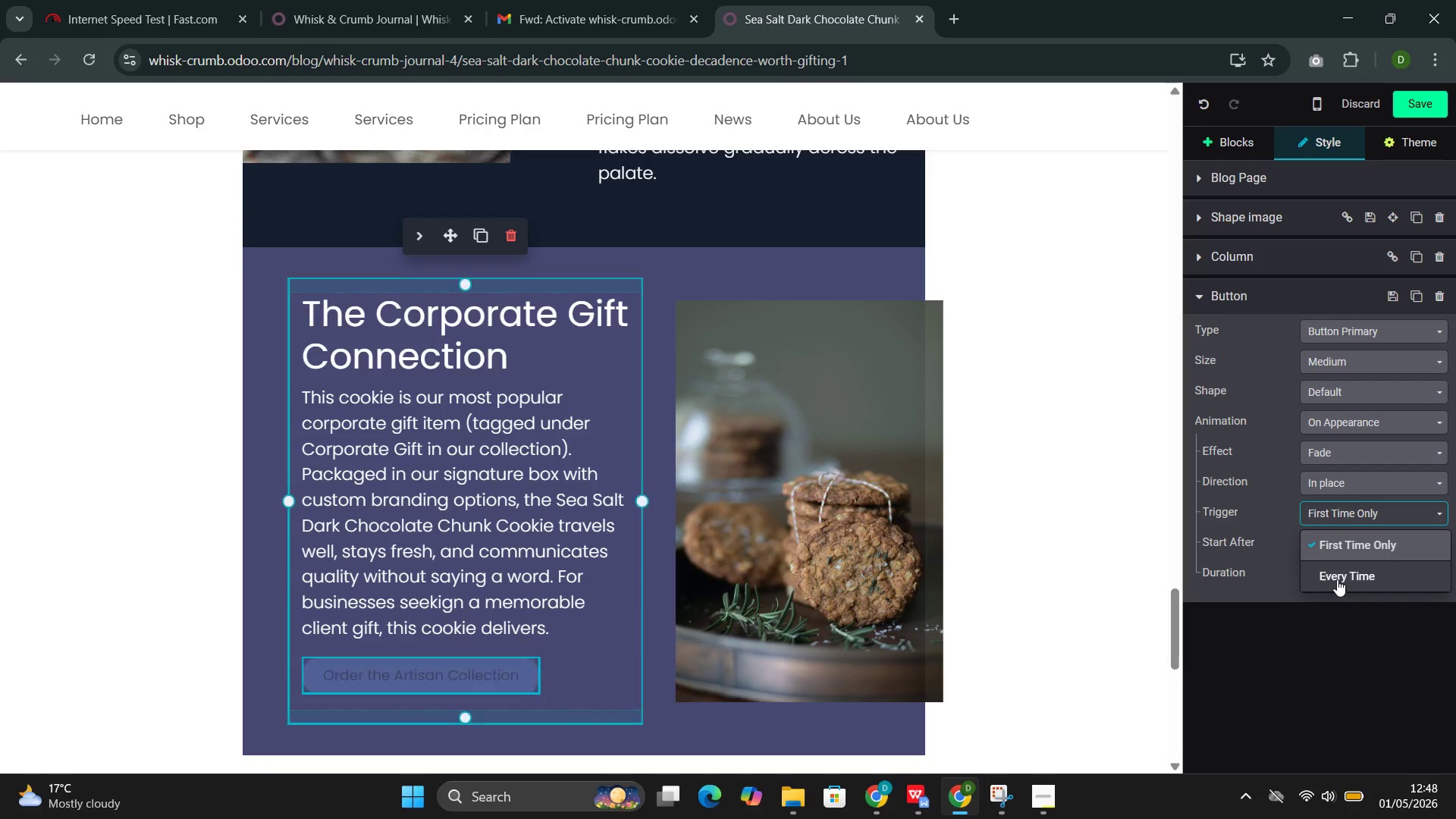 
left_click([1336, 576])
 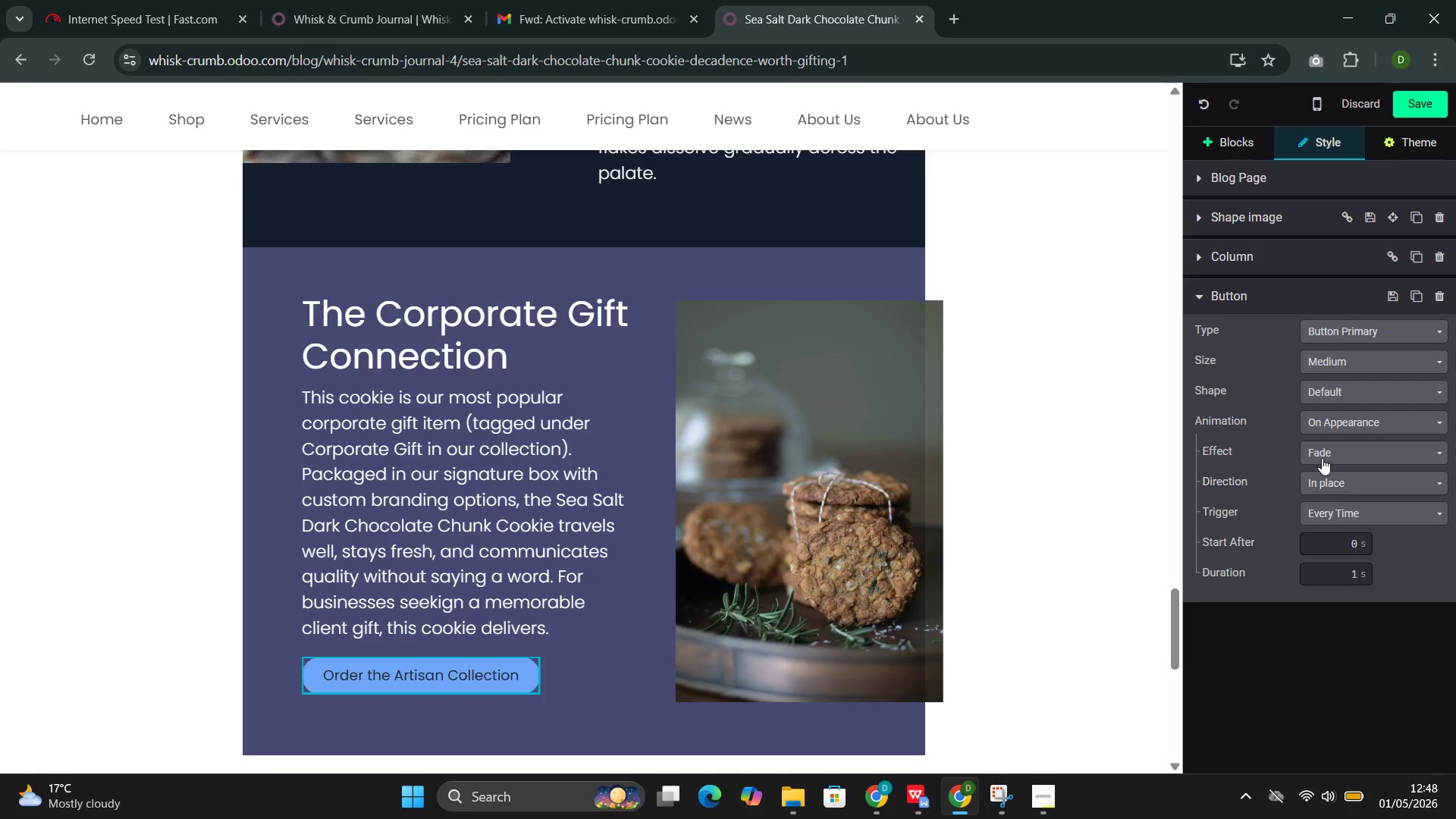 
left_click([1320, 453])
 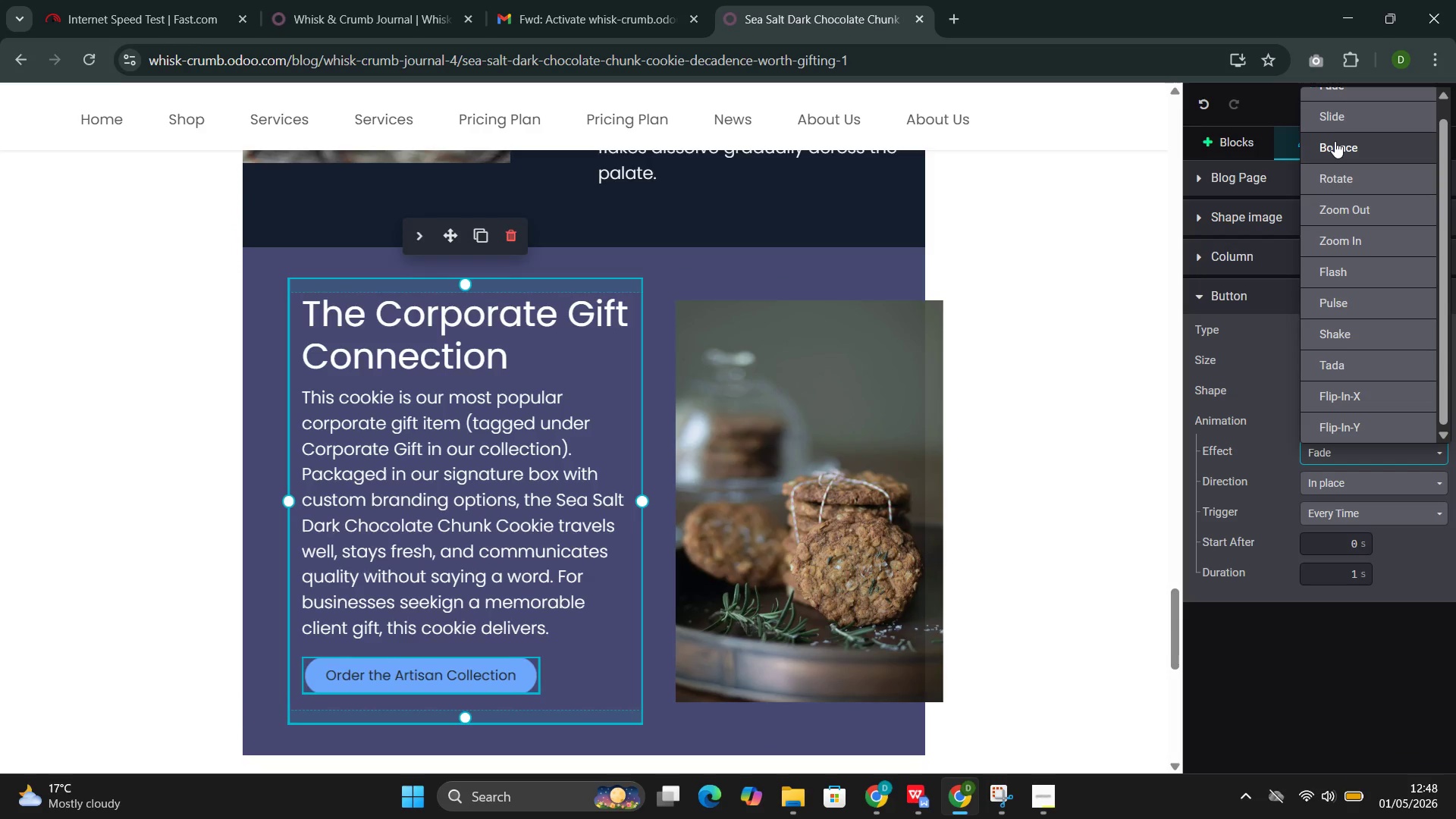 
scroll: coordinate [987, 332], scroll_direction: up, amount: 16.0
 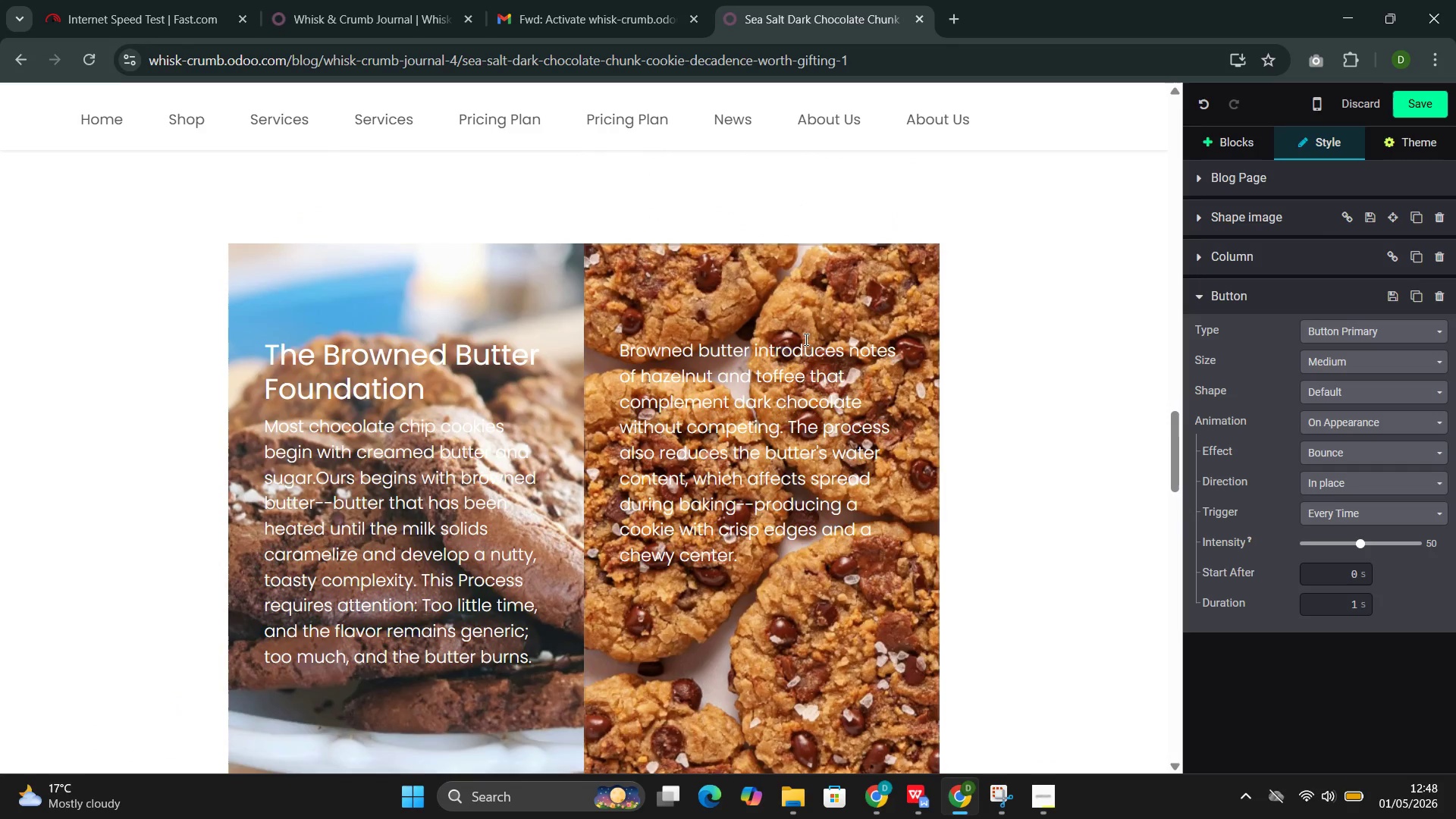 
left_click([808, 323])
 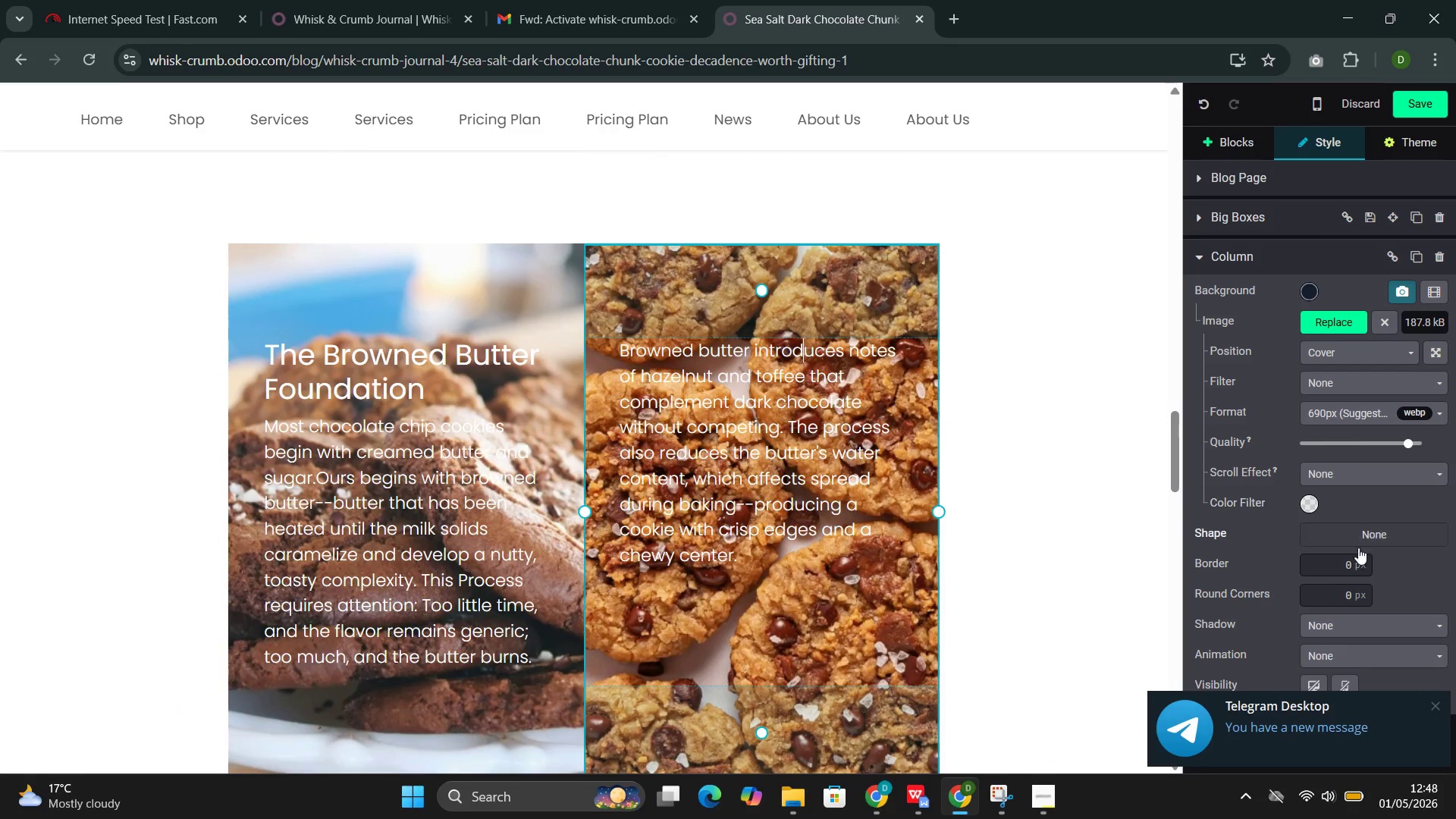 
scroll: coordinate [1363, 604], scroll_direction: down, amount: 2.0
 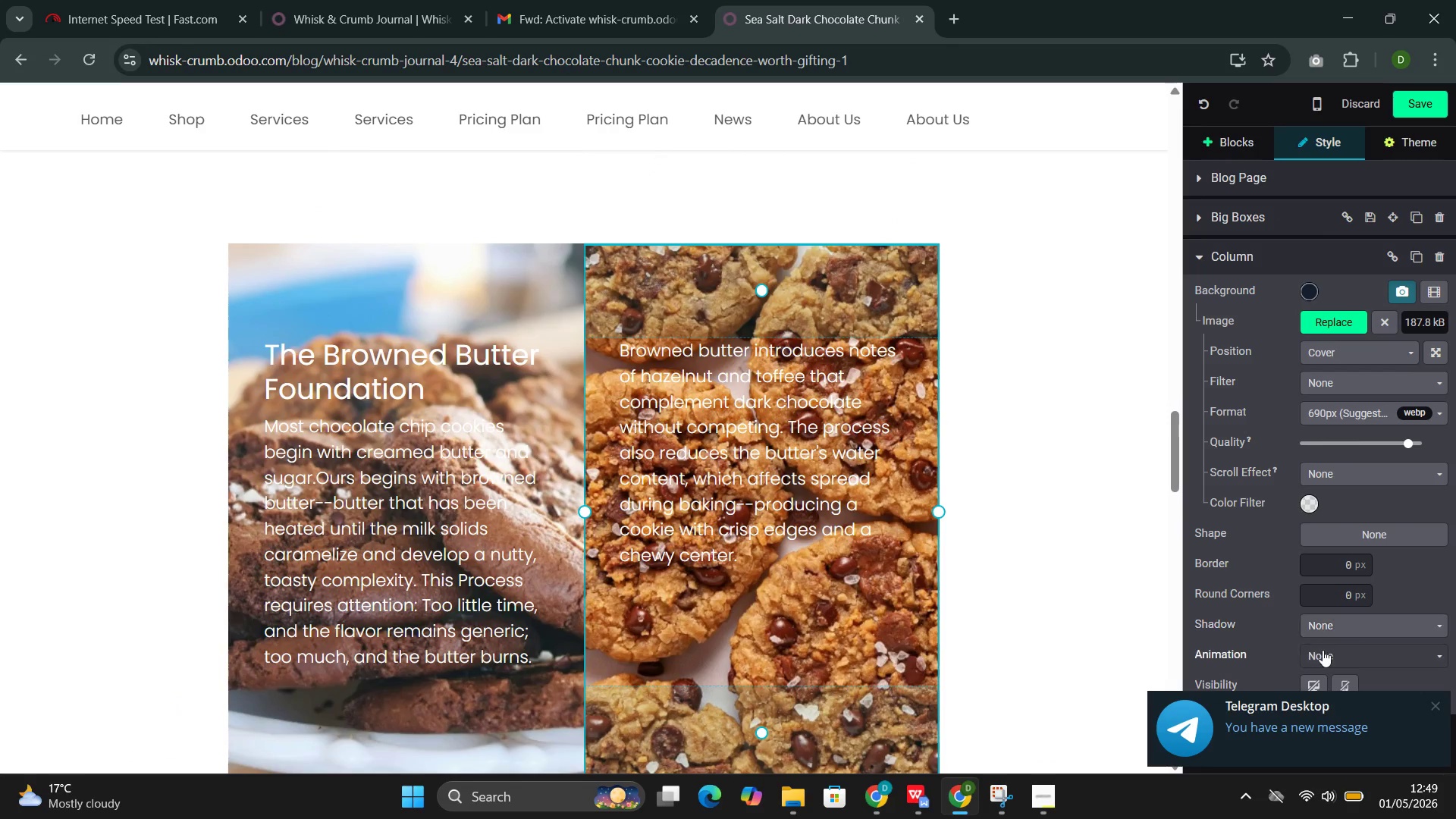 
left_click([1327, 655])
 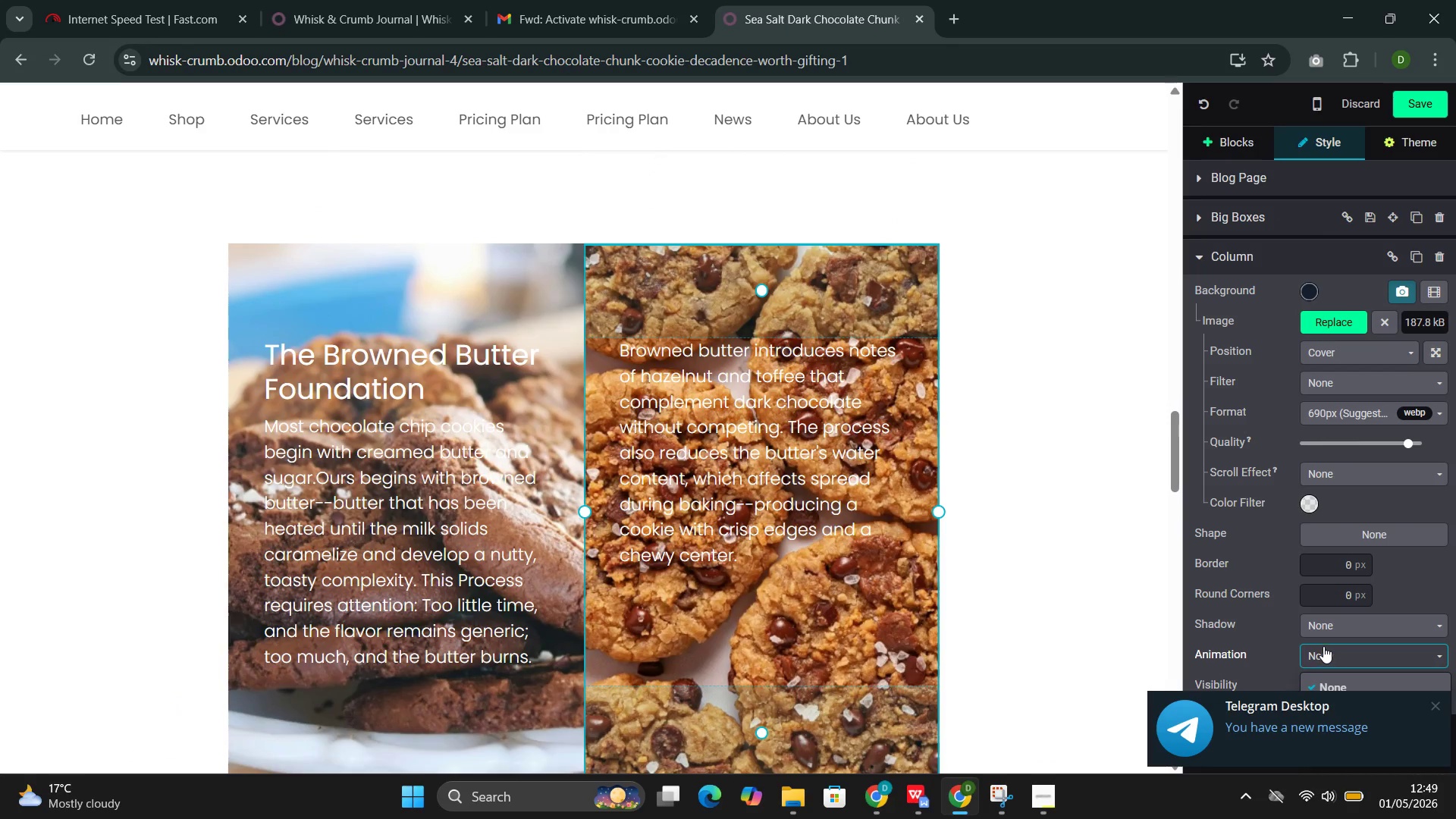 
scroll: coordinate [1323, 646], scroll_direction: down, amount: 4.0
 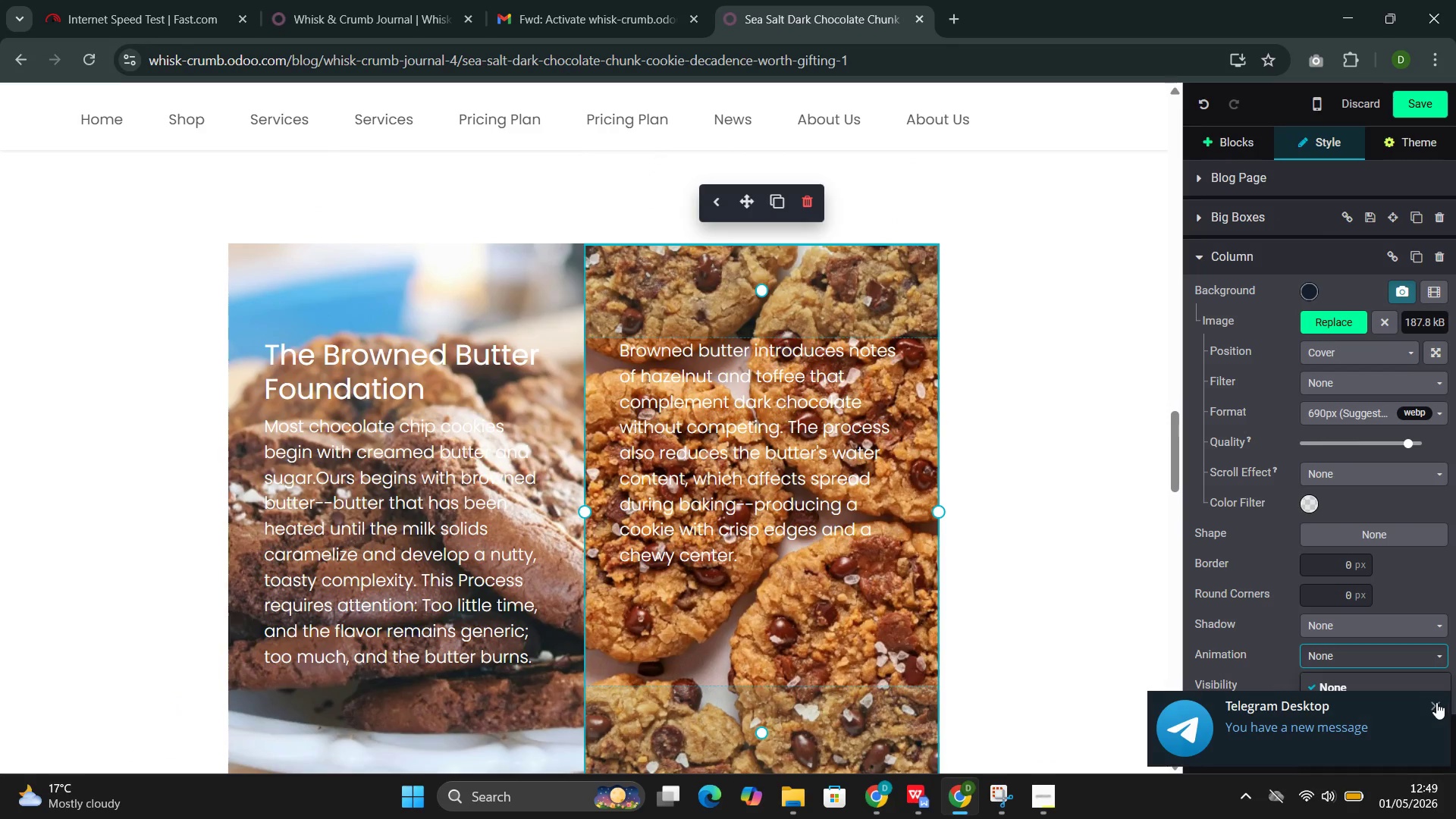 
left_click([1434, 703])
 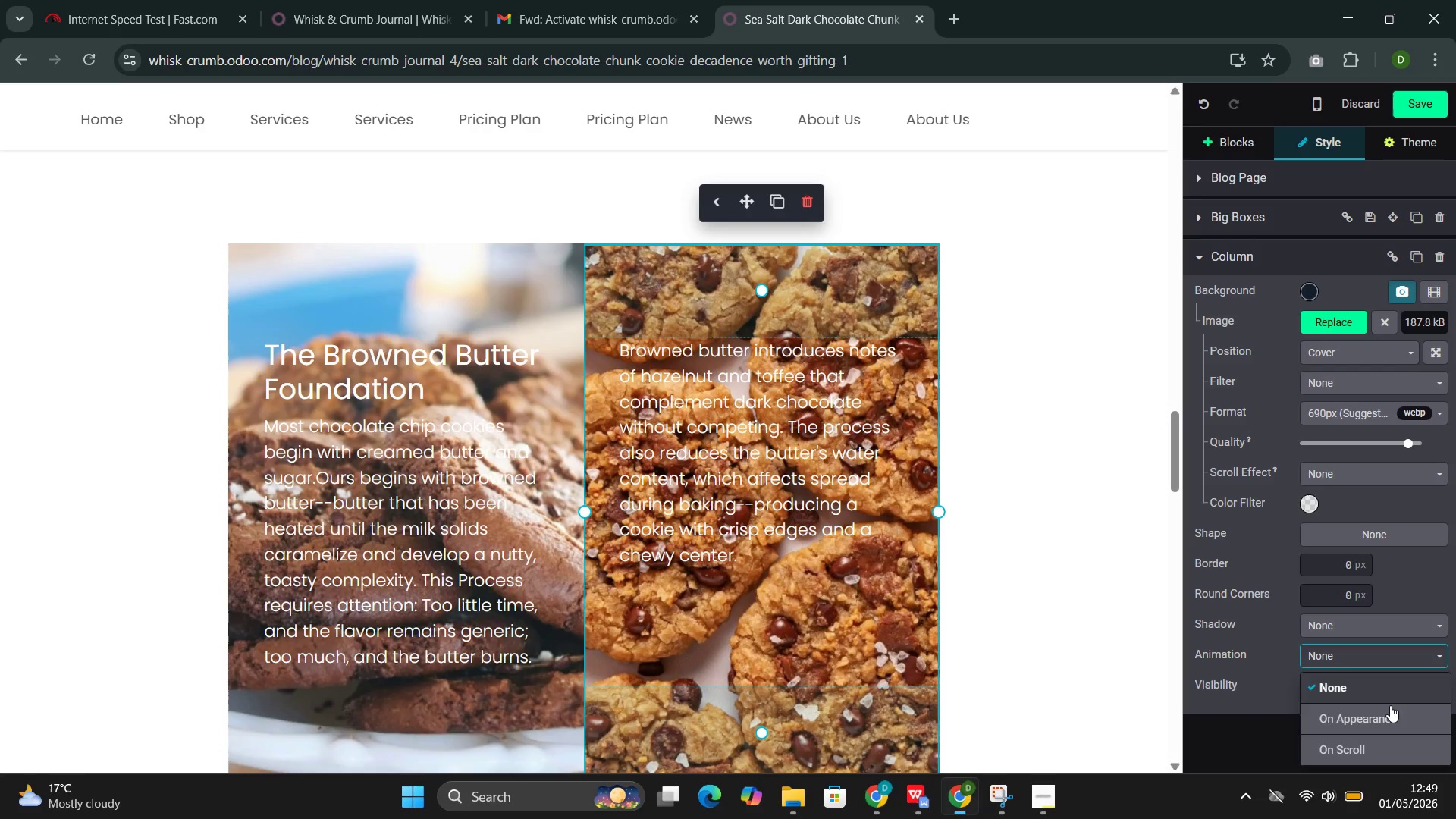 
scroll: coordinate [1389, 708], scroll_direction: down, amount: 3.0
 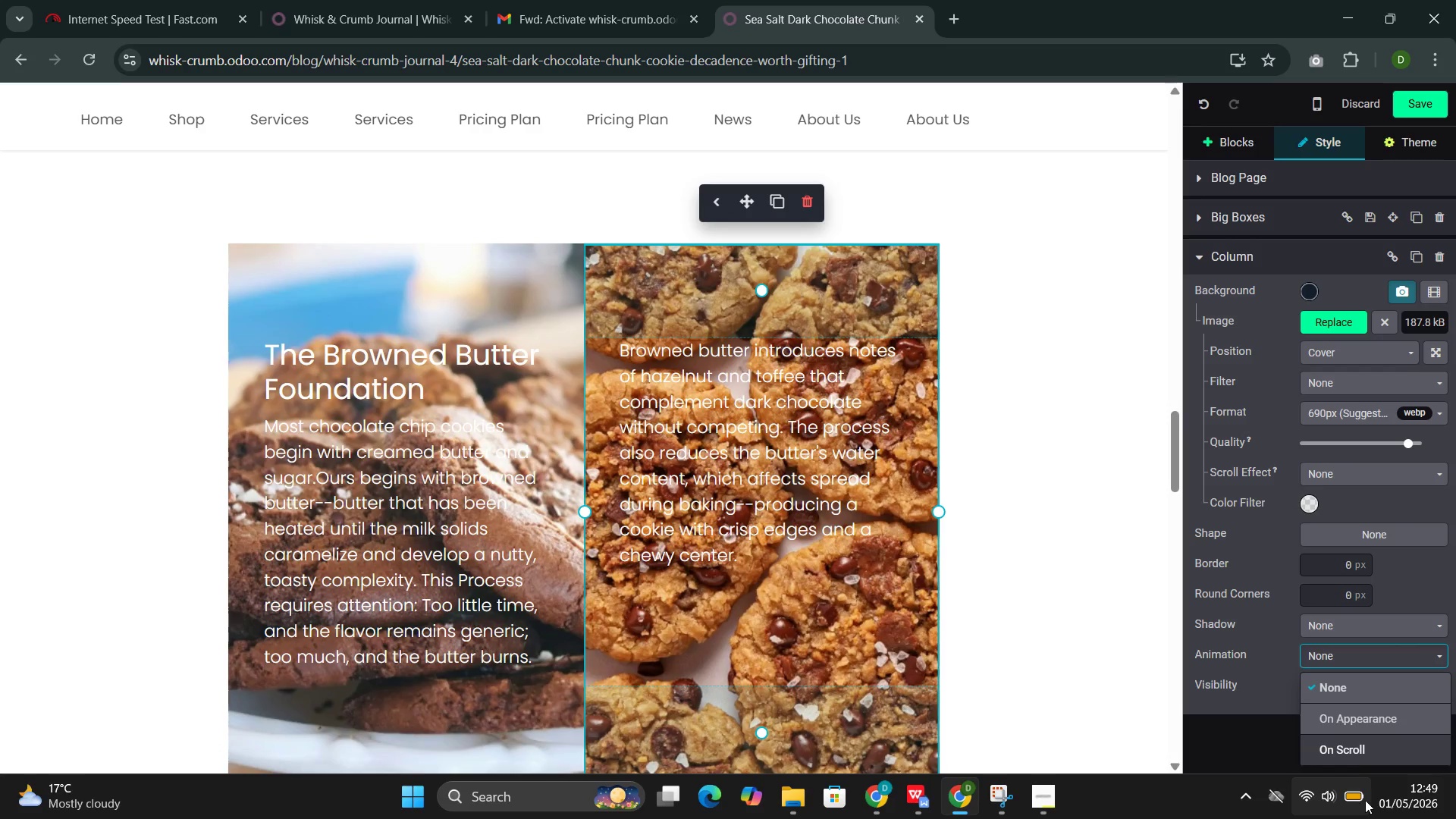 
left_click([1351, 748])
 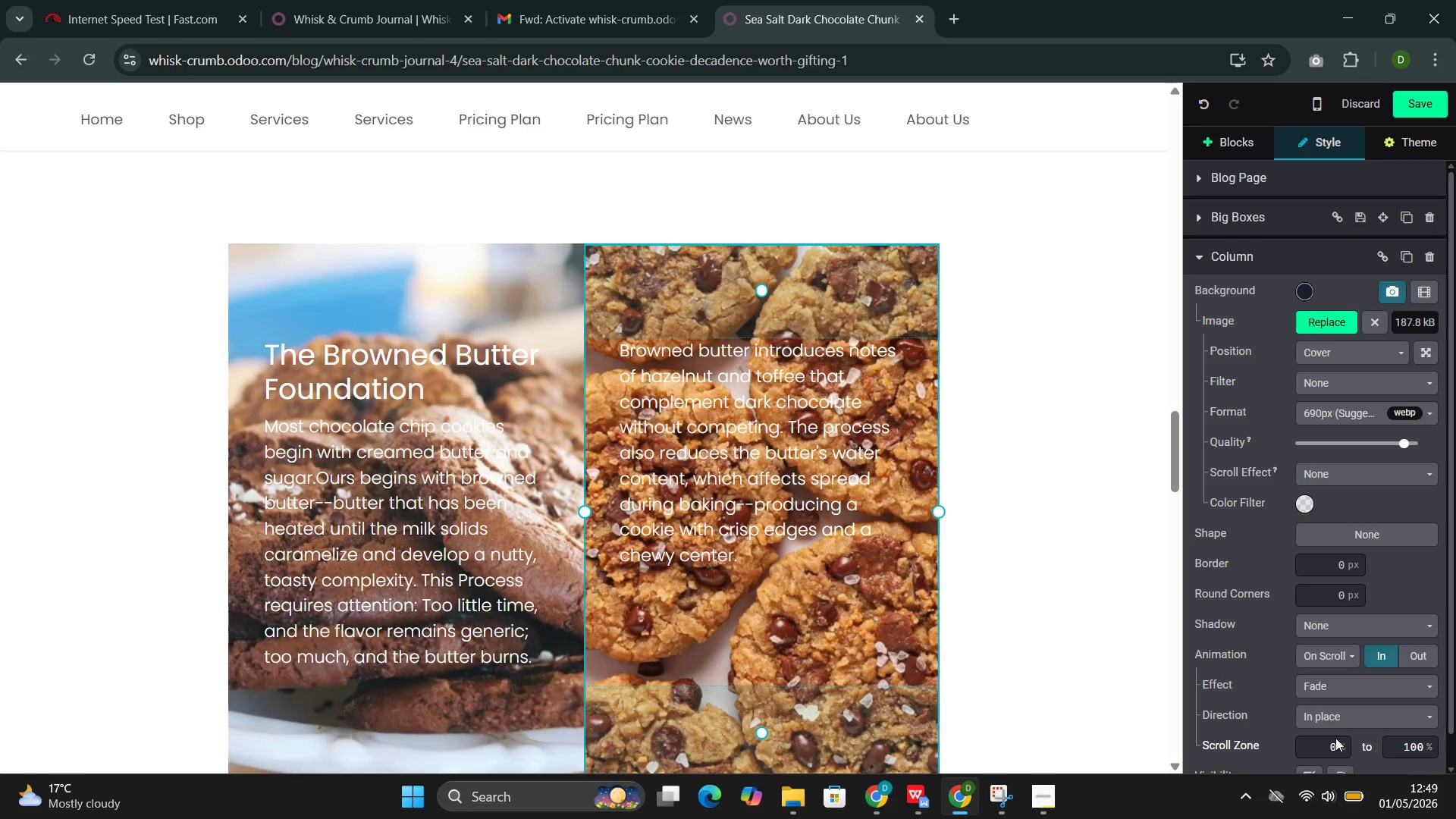 
scroll: coordinate [1335, 726], scroll_direction: down, amount: 3.0
 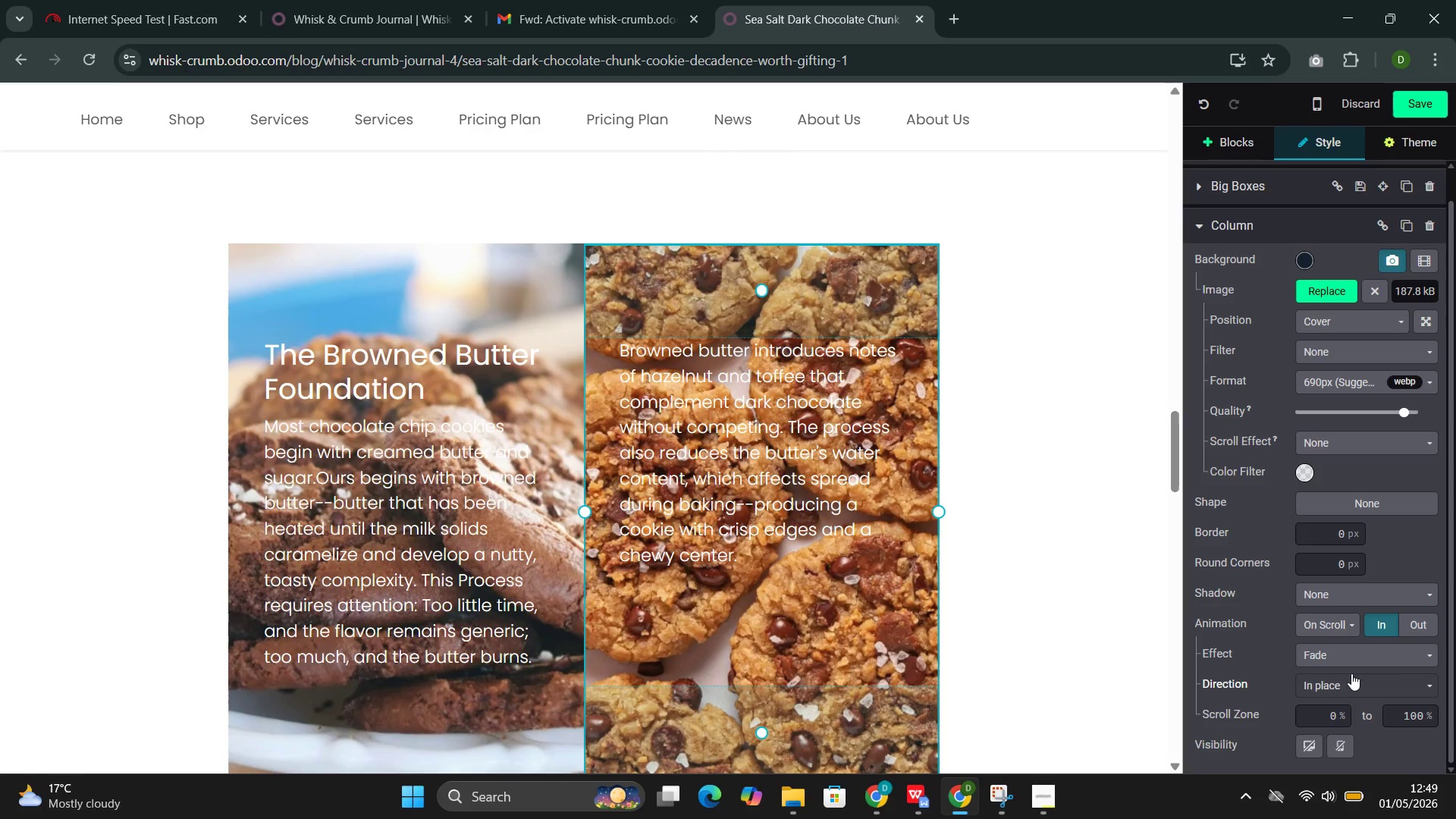 
left_click([1351, 657])
 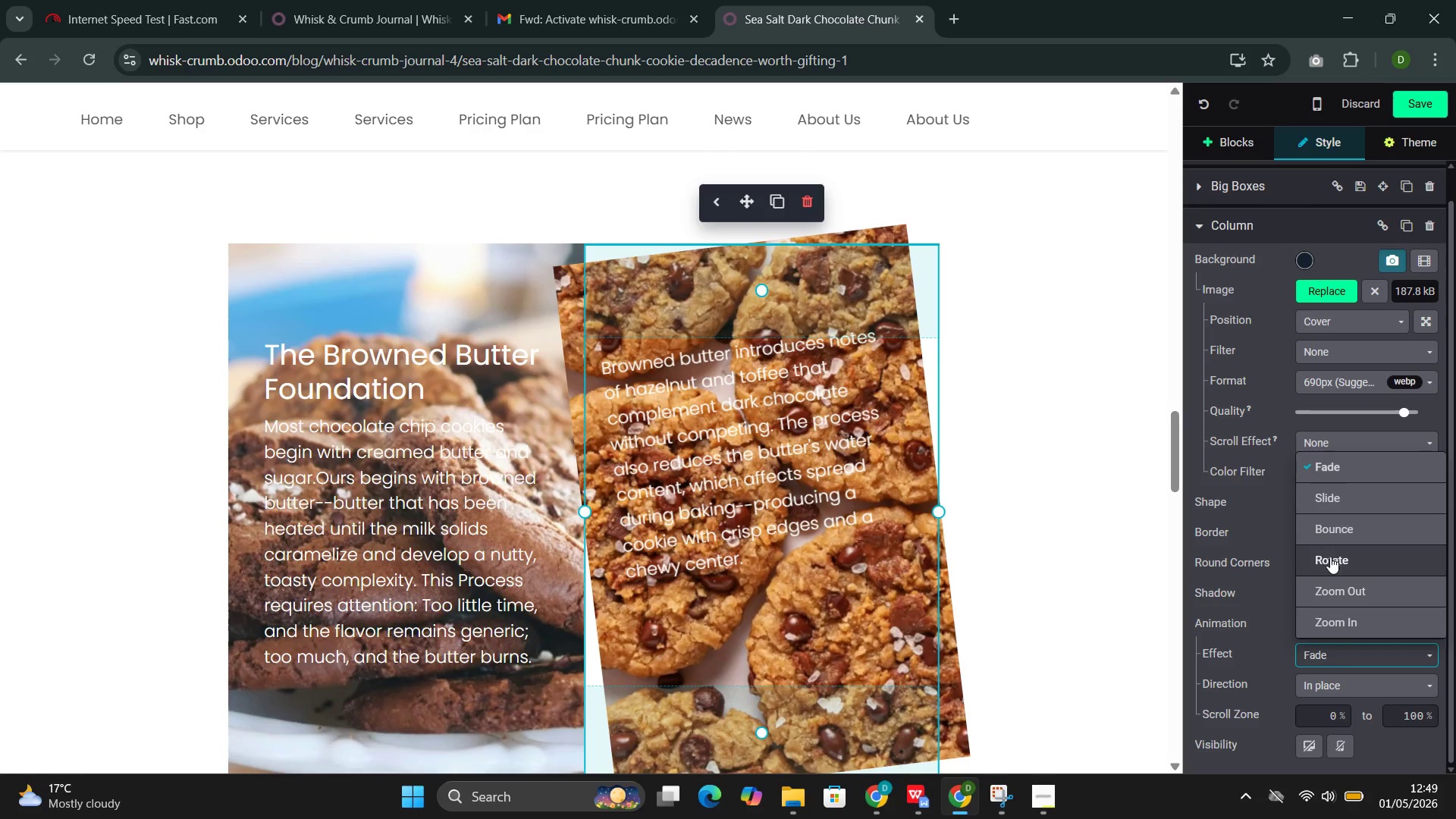 
mouse_move([1338, 685])
 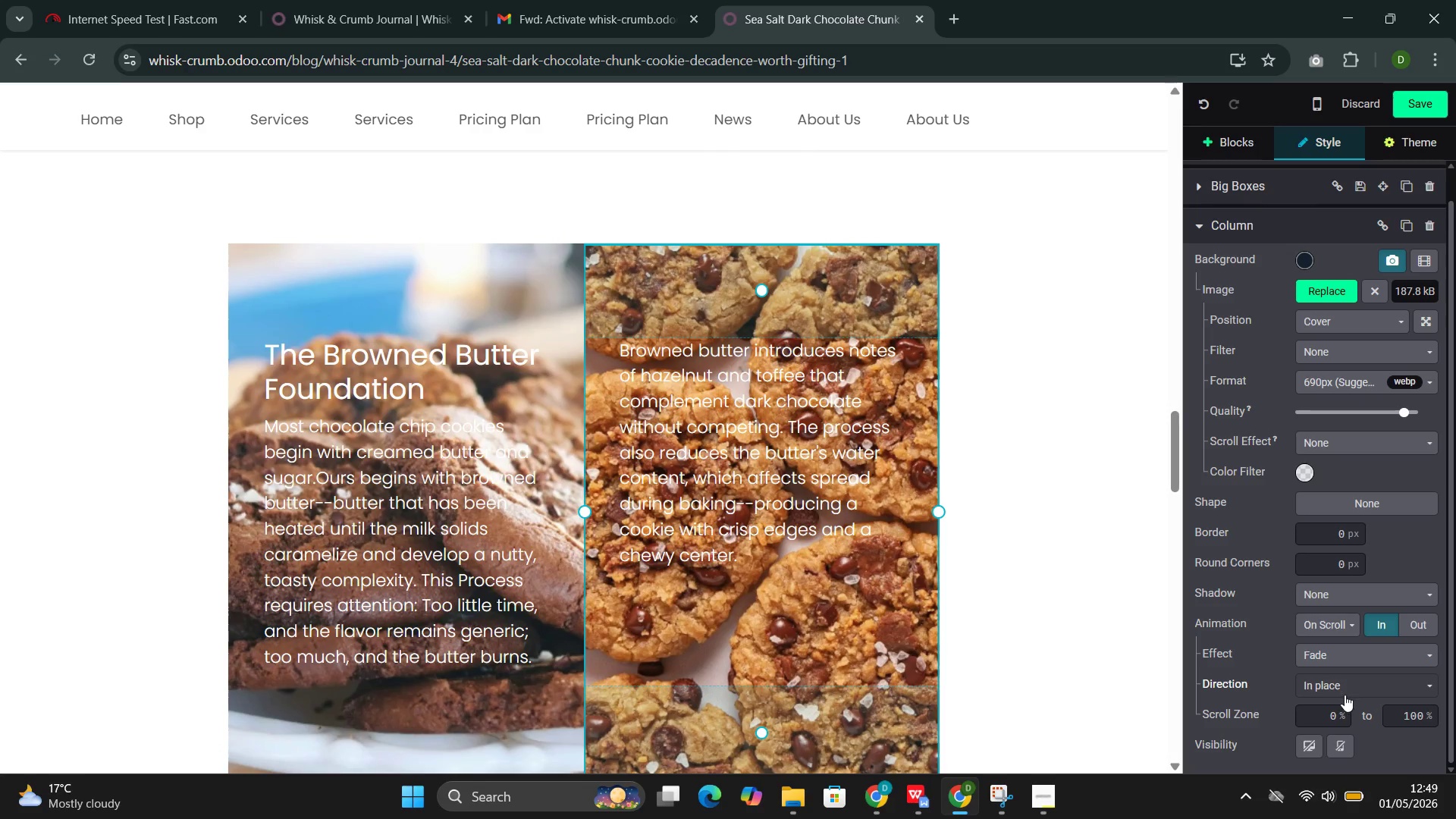 
left_click([1345, 695])
 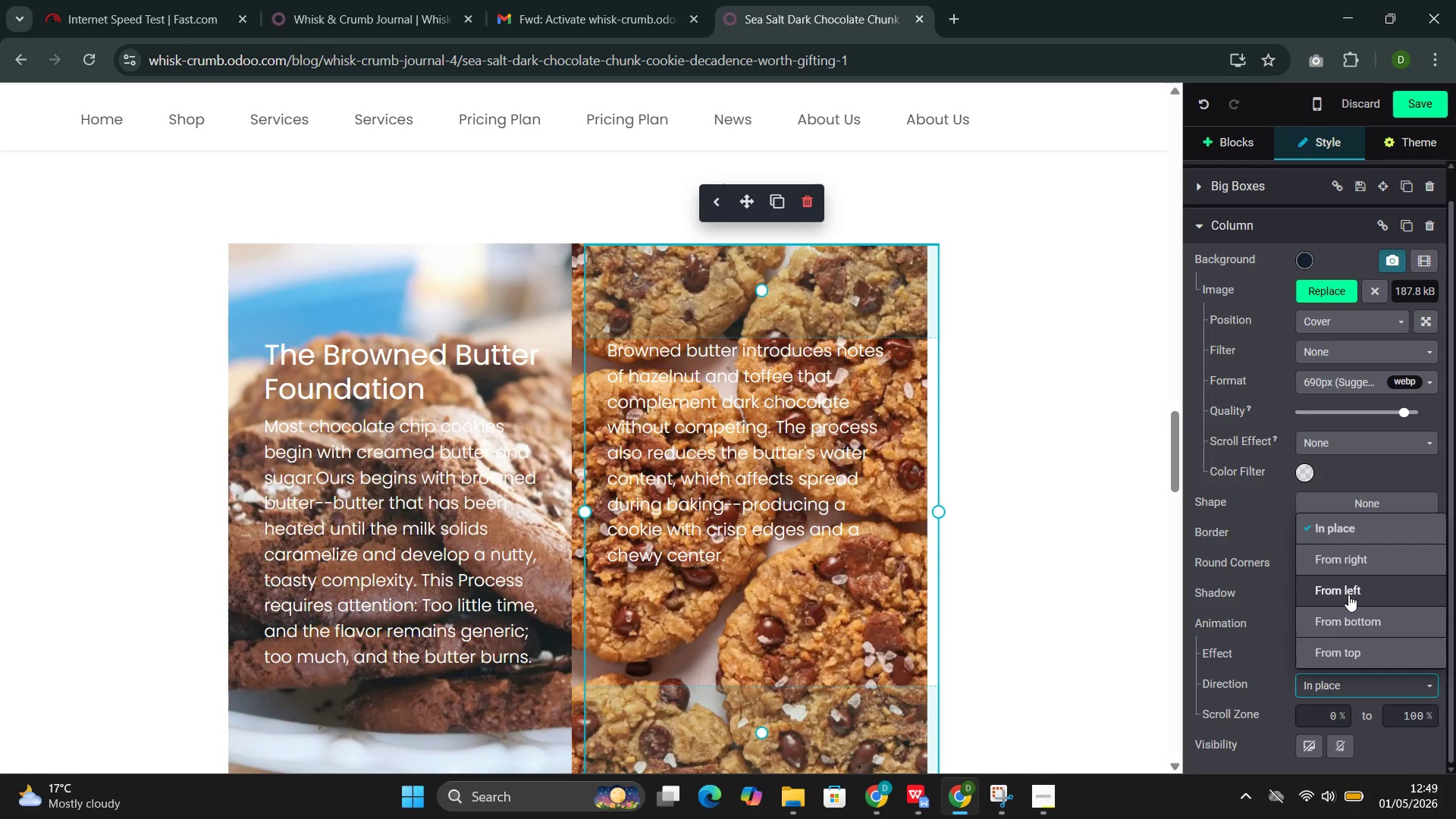 
wait(11.05)
 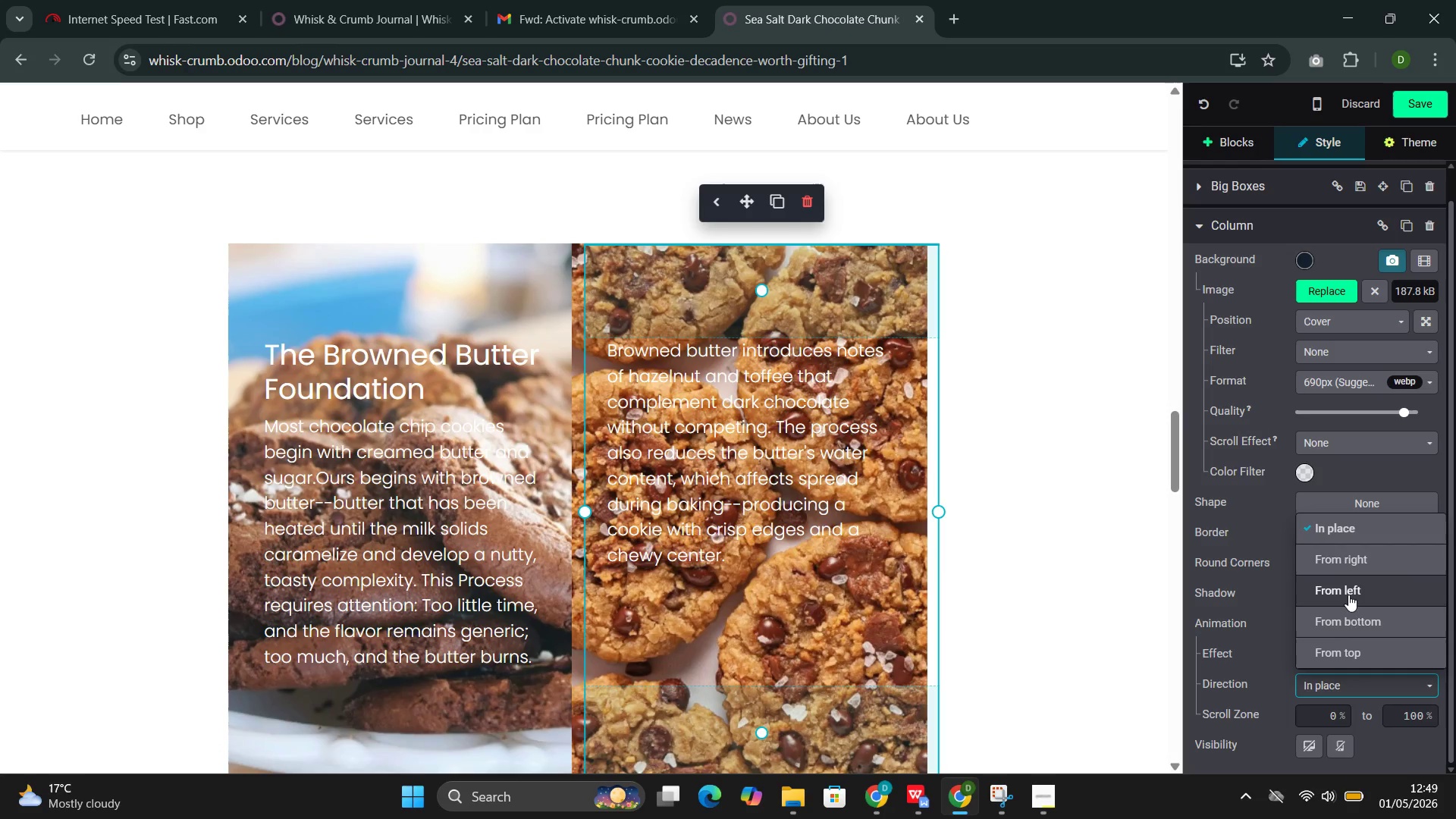 
left_click([1332, 572])
 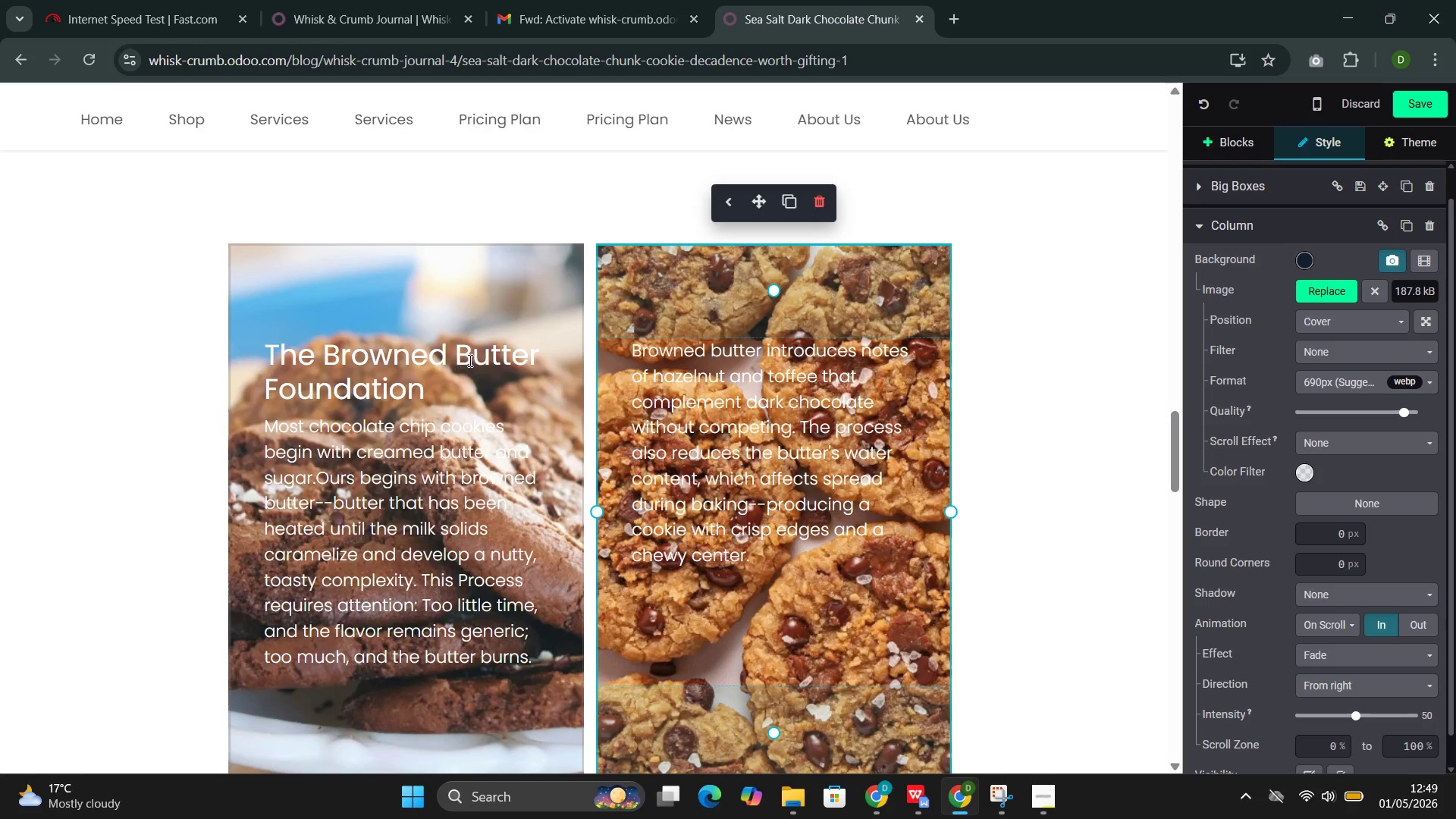 
left_click([555, 338])
 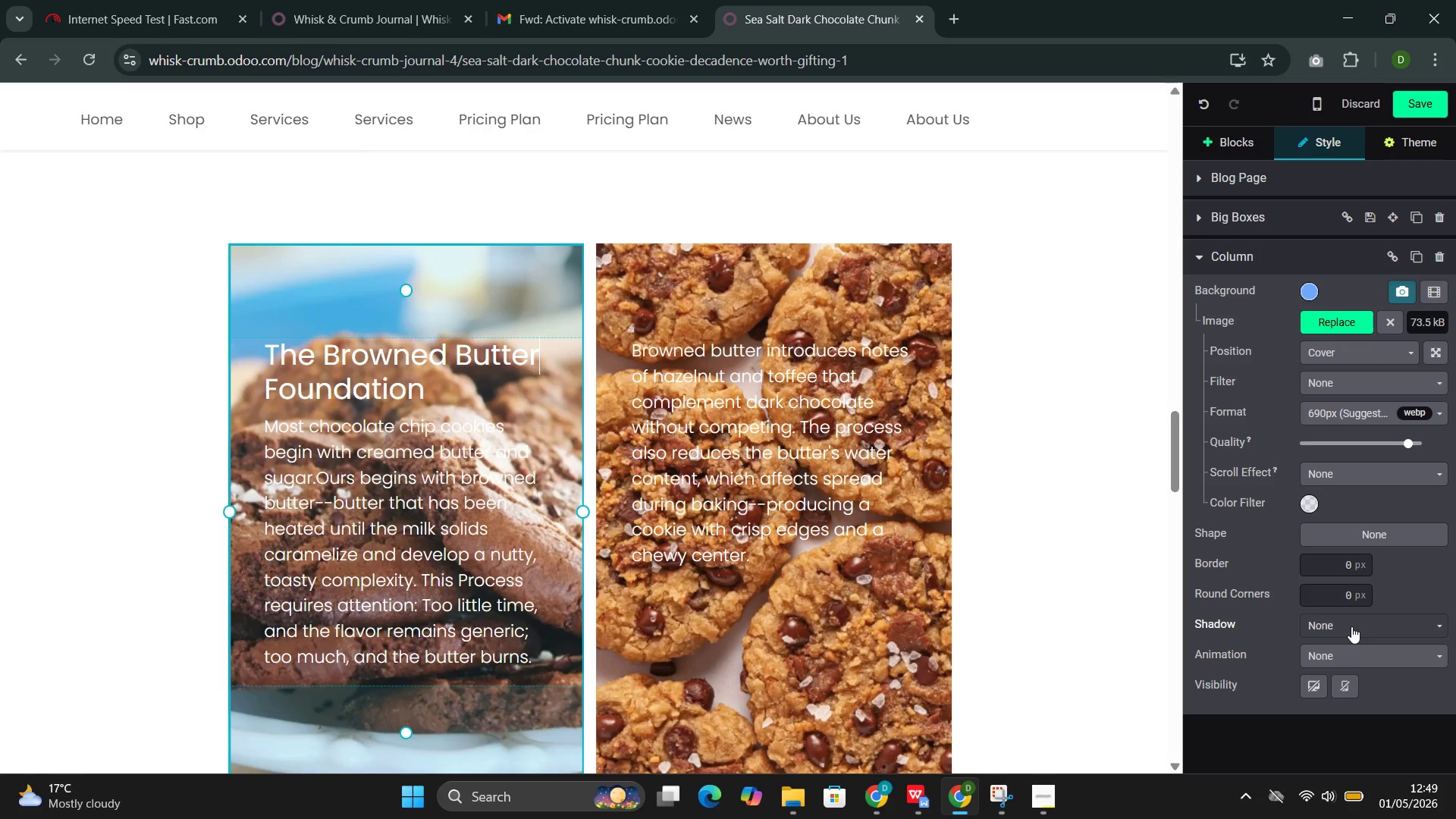 
left_click([1357, 655])
 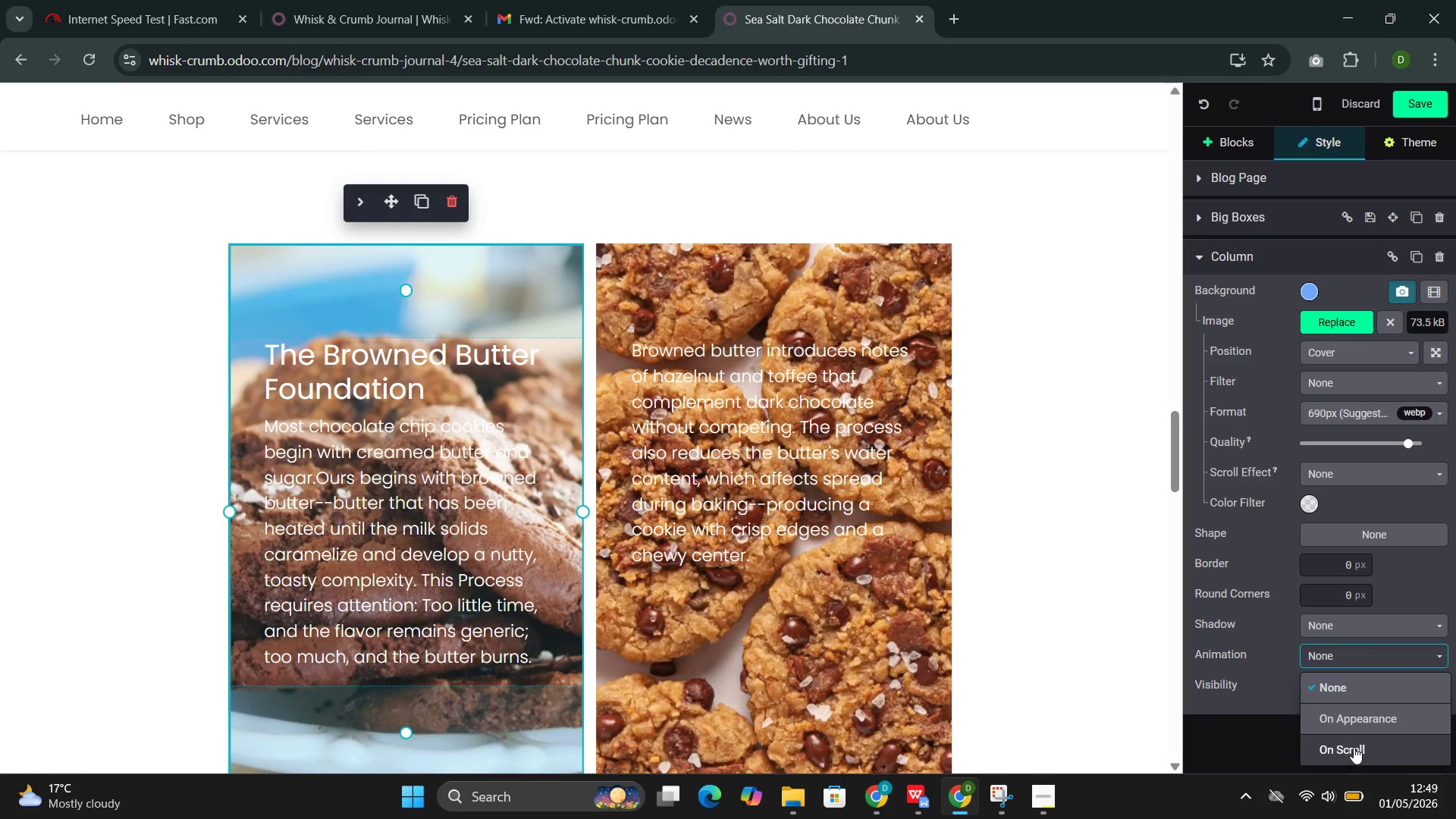 
left_click([1354, 750])
 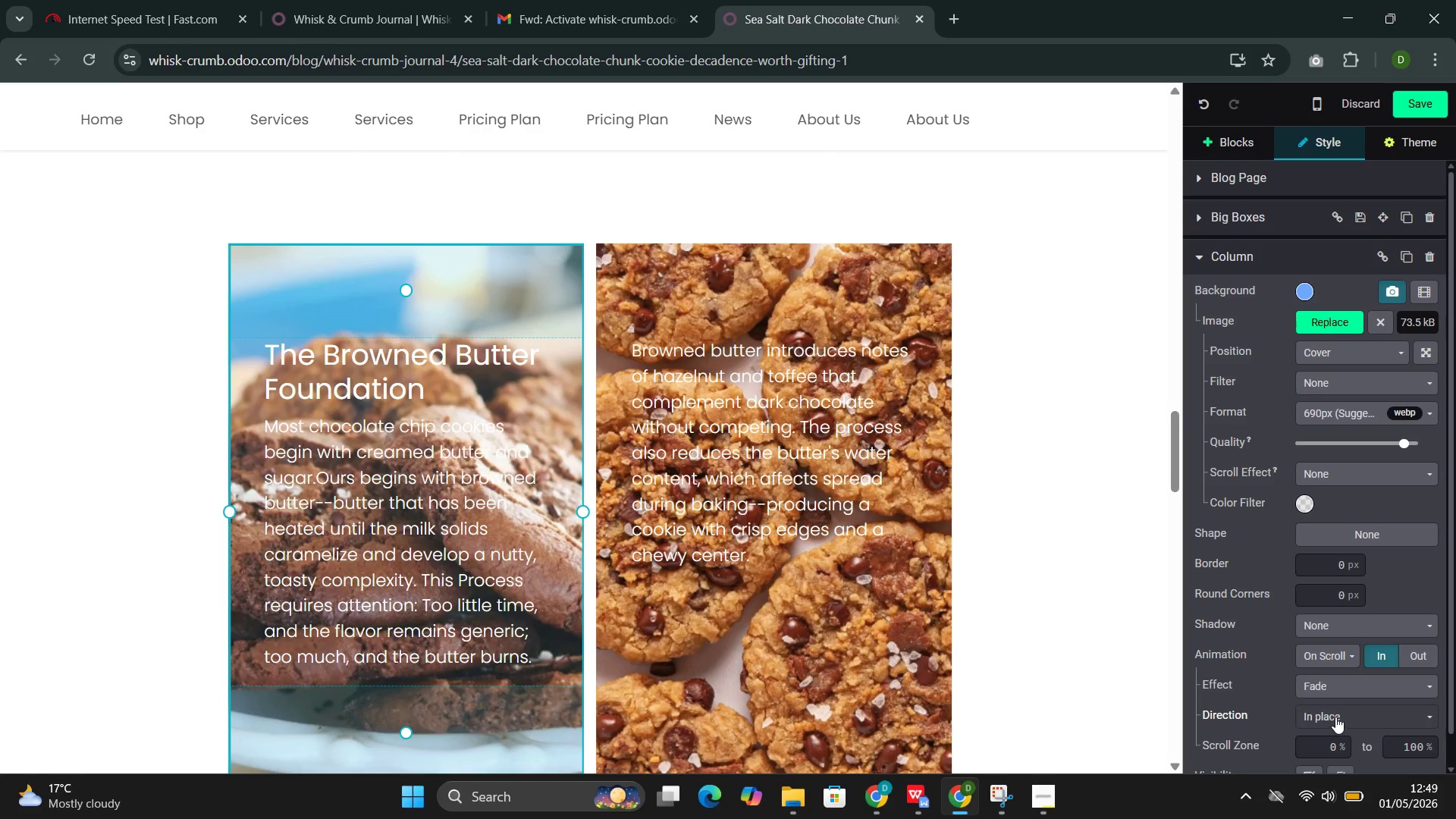 
scroll: coordinate [1335, 717], scroll_direction: down, amount: 2.0
 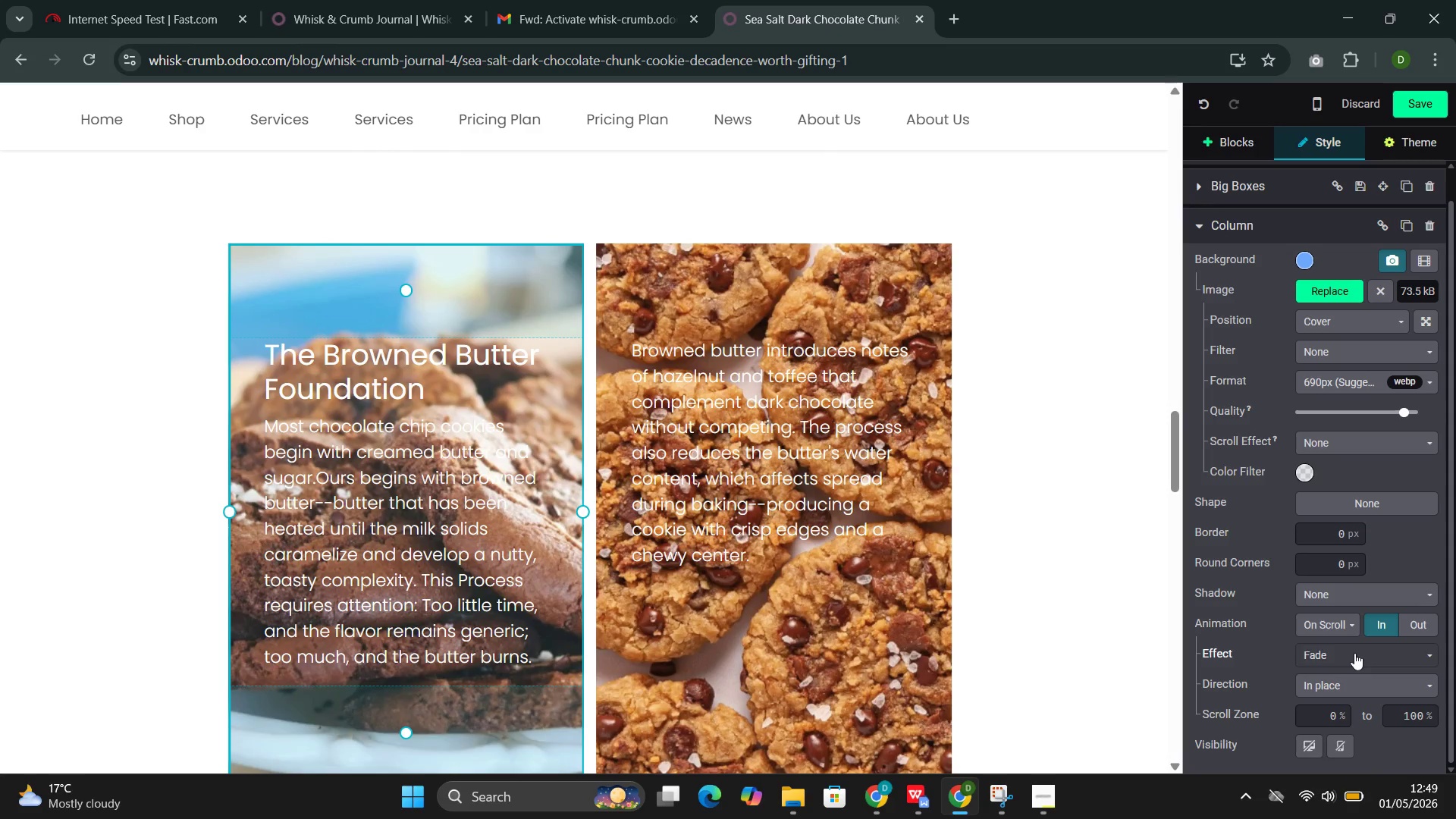 
left_click([1357, 653])
 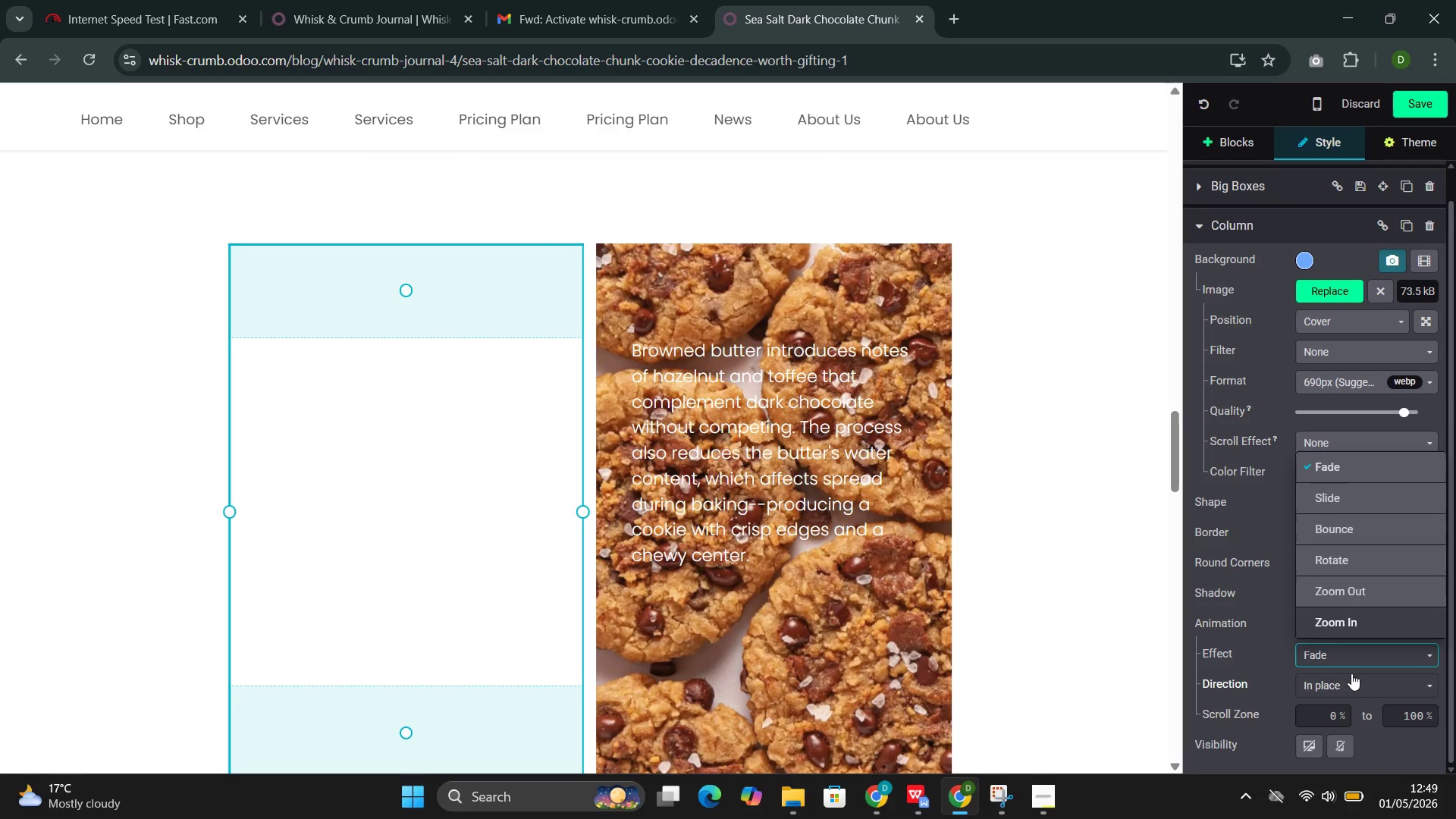 
left_click([1354, 656])
 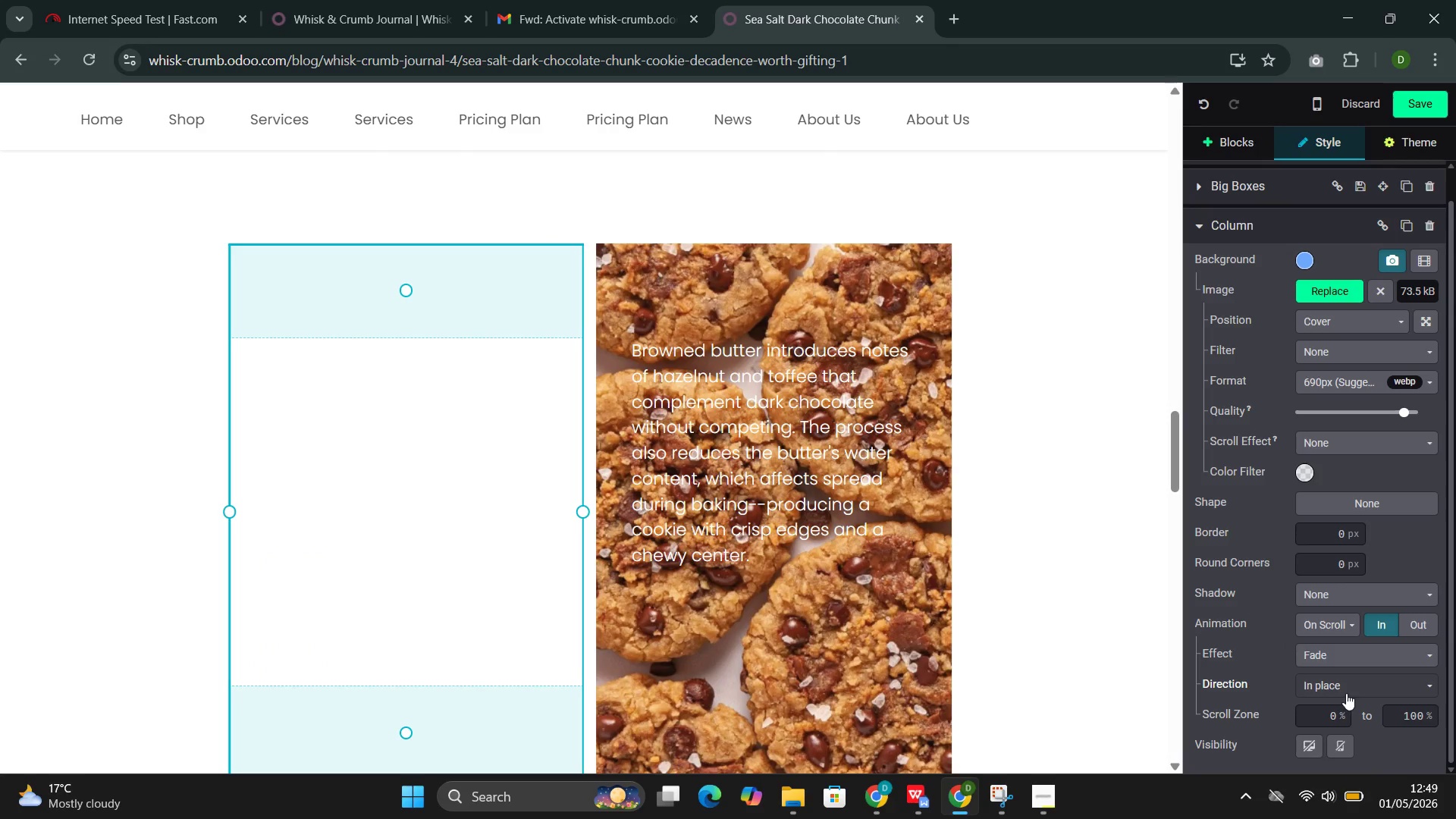 
left_click([1348, 692])
 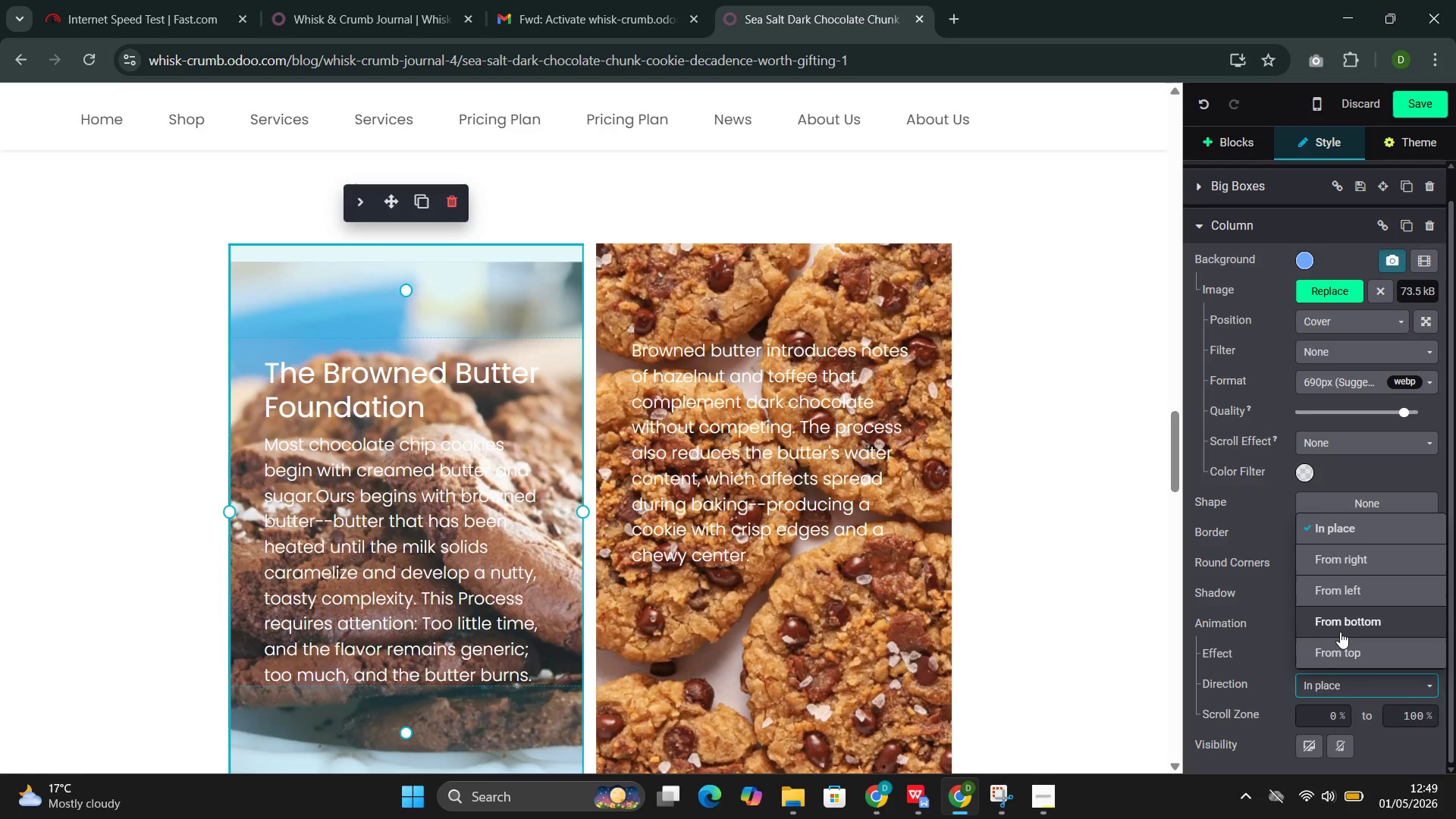 
wait(5.22)
 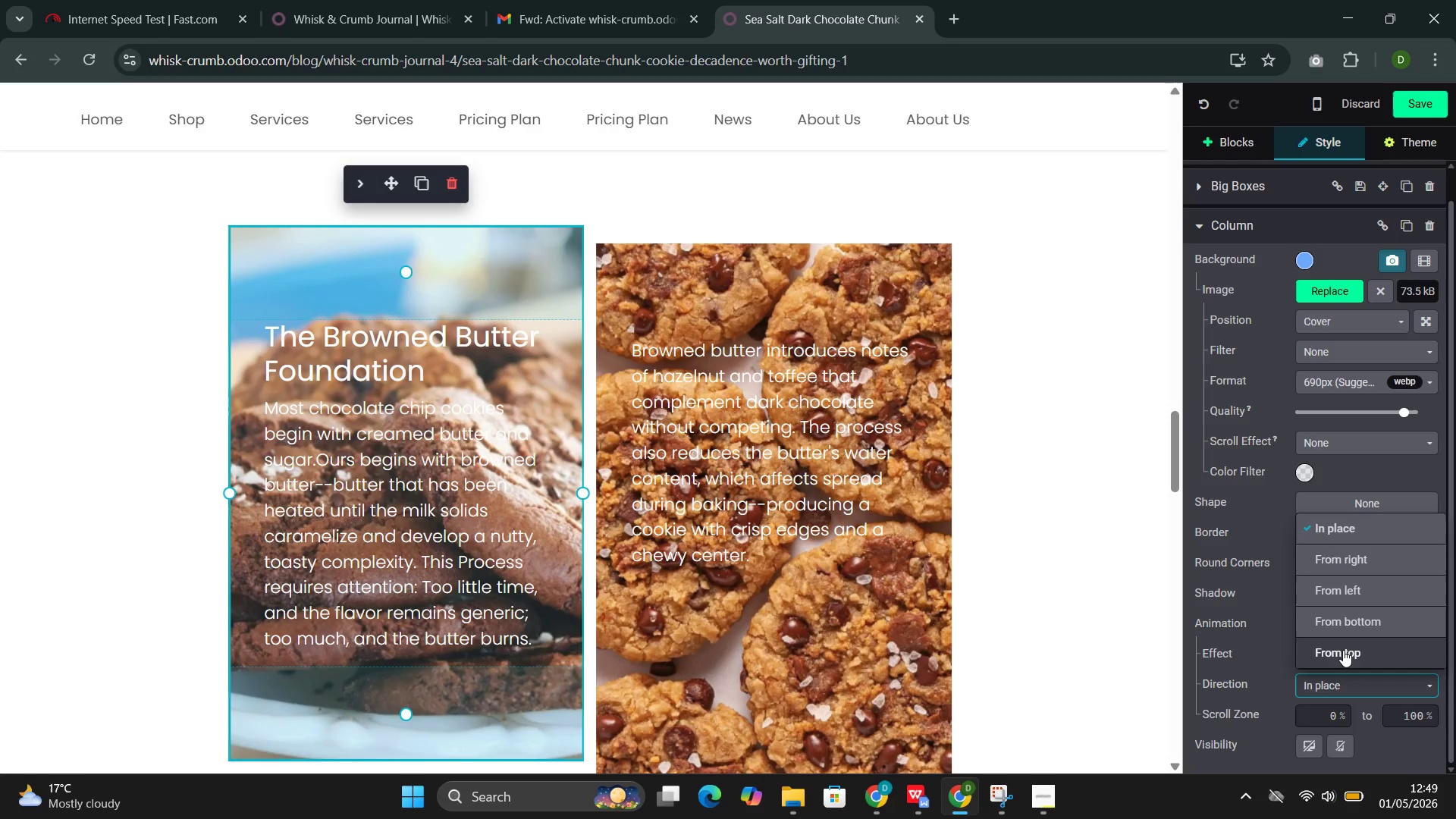 
left_click([1334, 590])
 